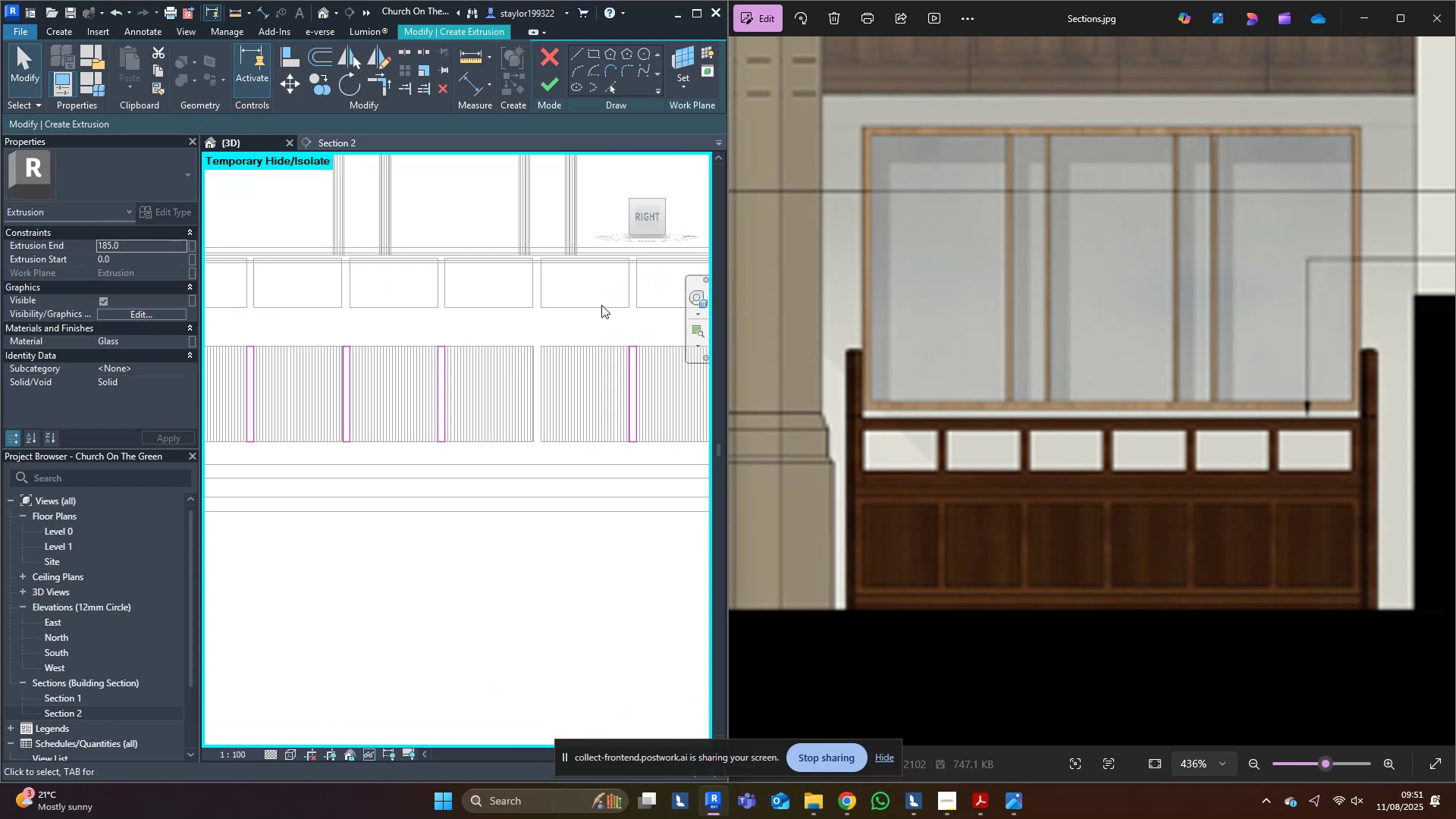 
left_click_drag(start_coordinate=[587, 296], to_coordinate=[679, 499])
 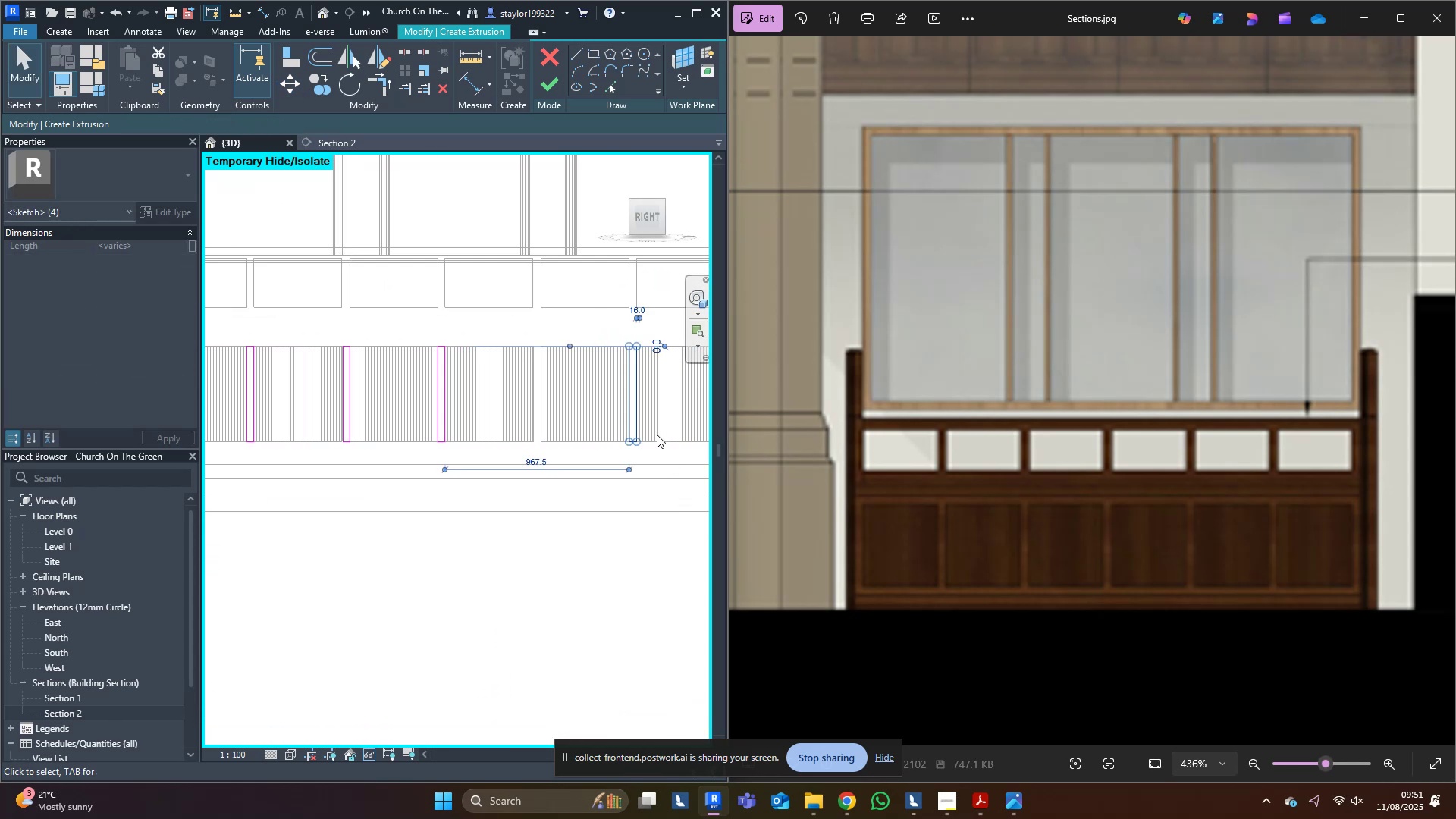 
scroll: coordinate [657, 424], scroll_direction: up, amount: 11.0
 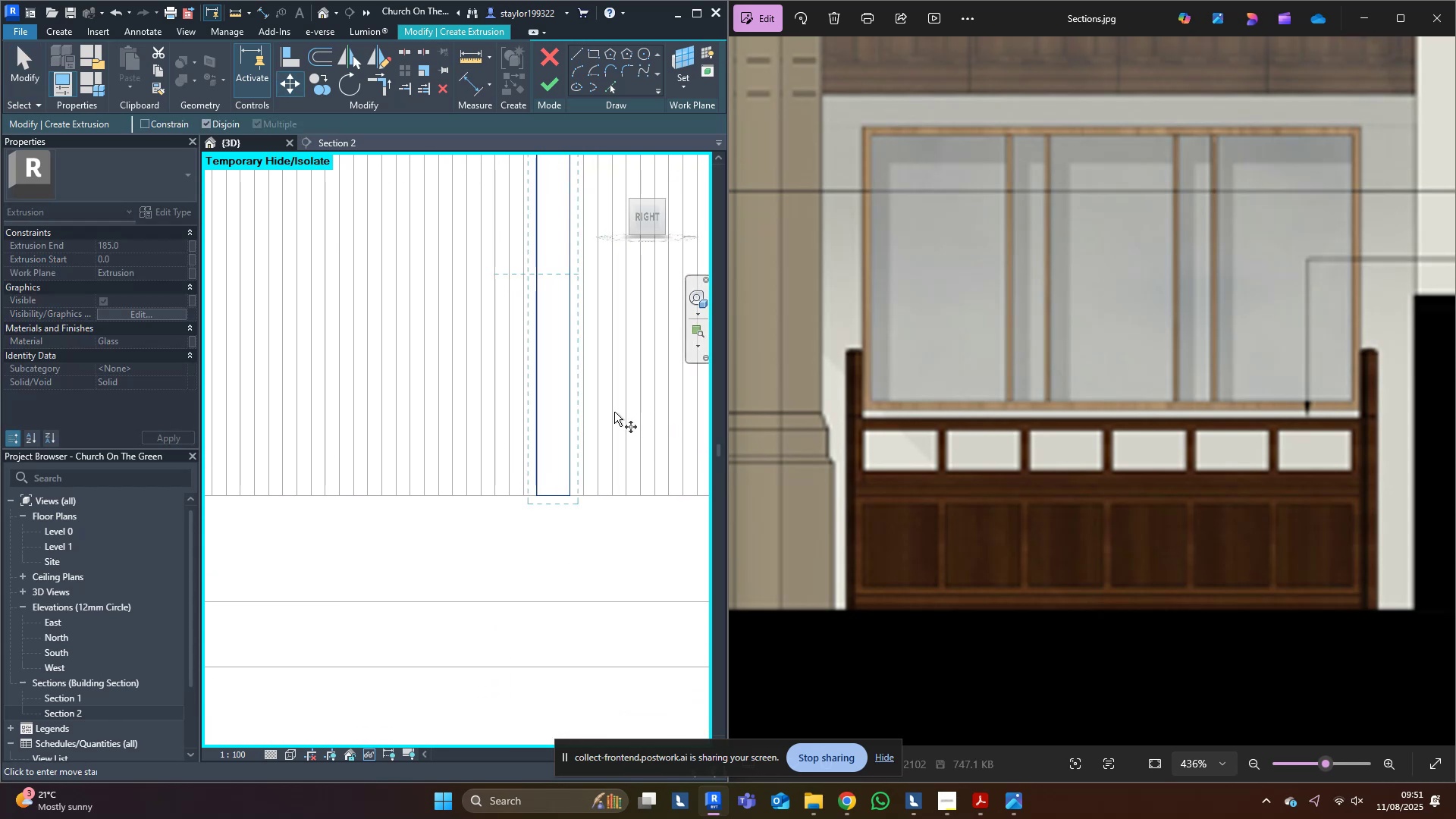 
type(mv)
 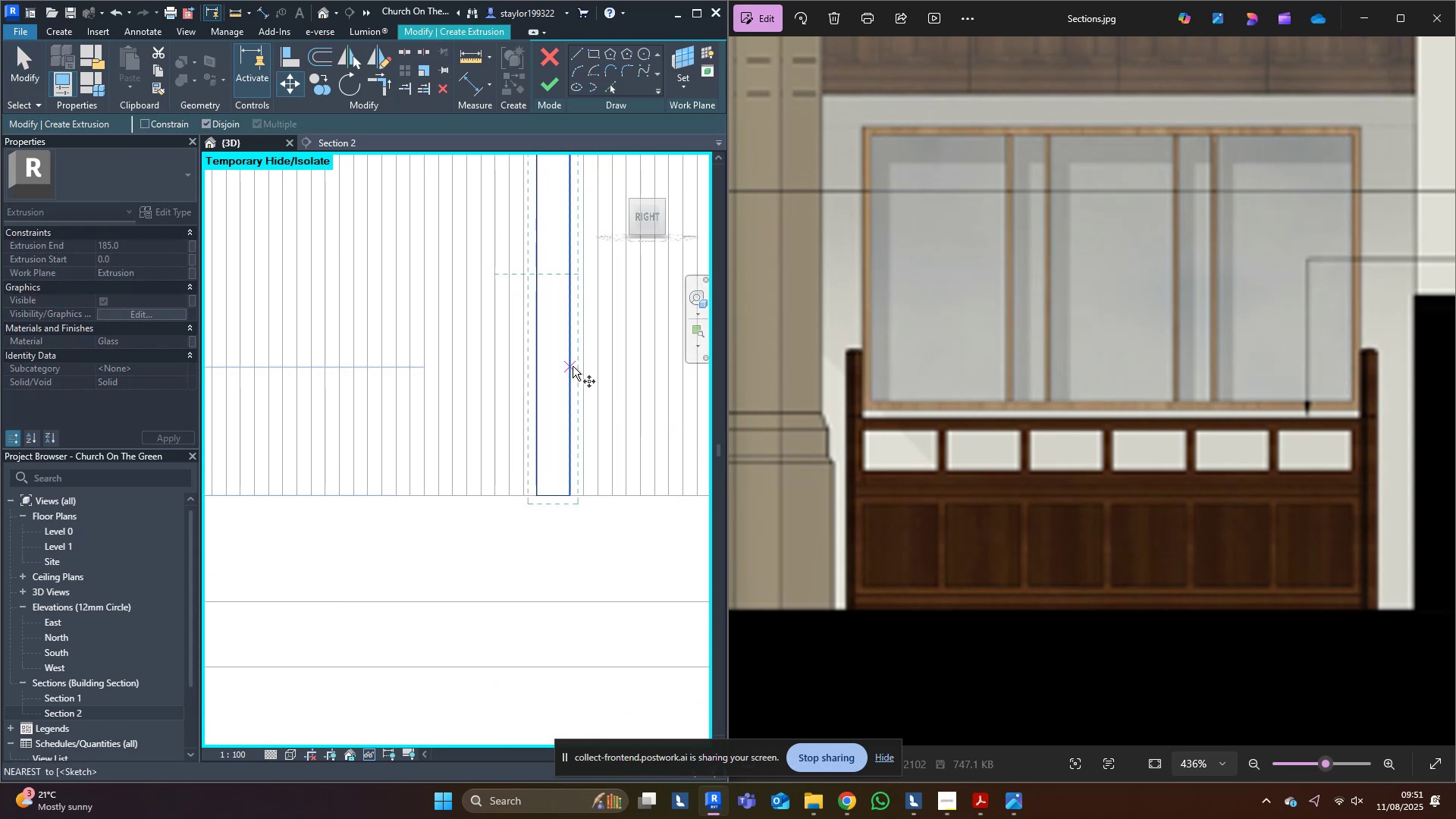 
left_click([572, 365])
 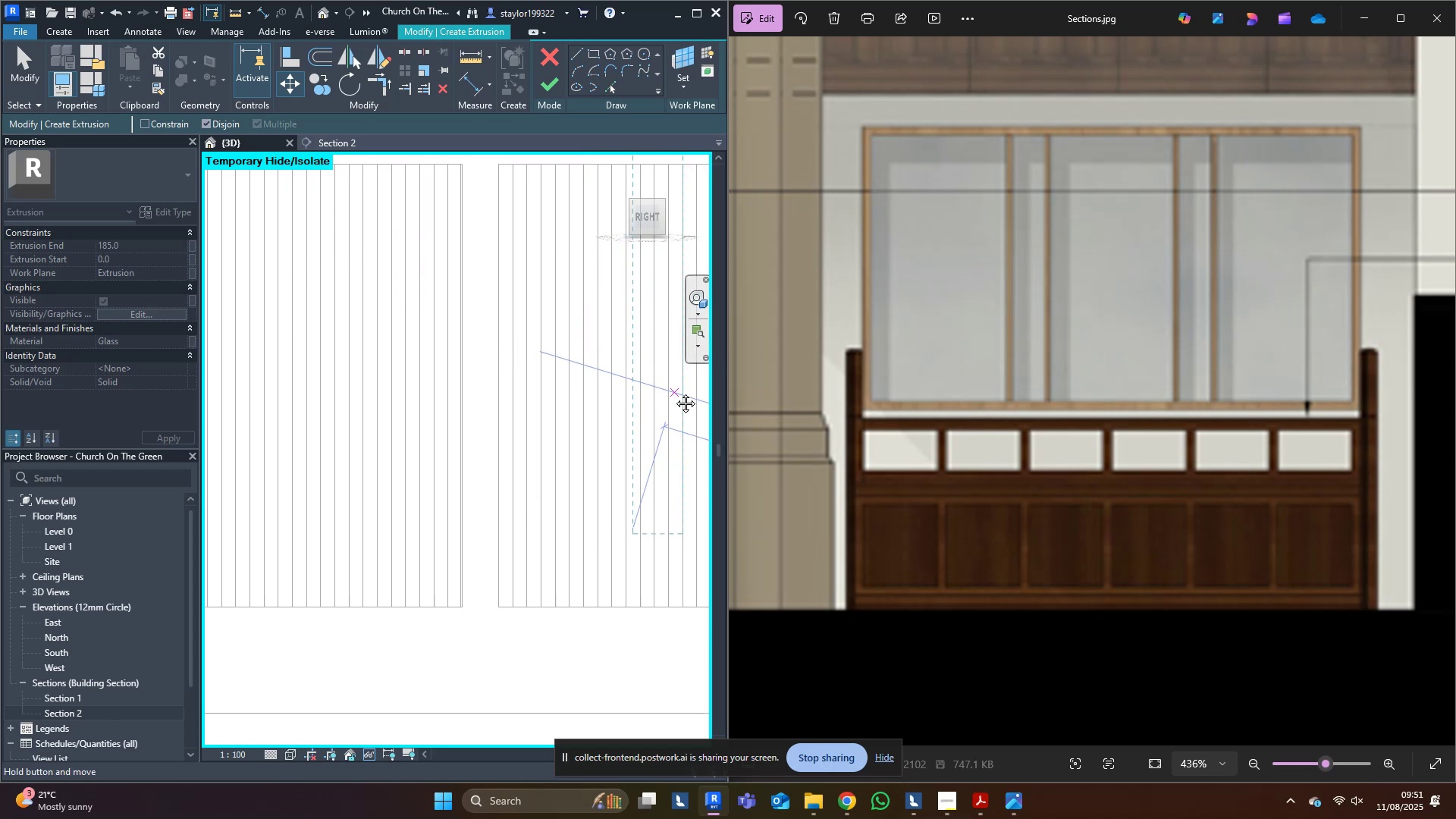 
hold_key(key=ControlLeft, duration=1.53)
 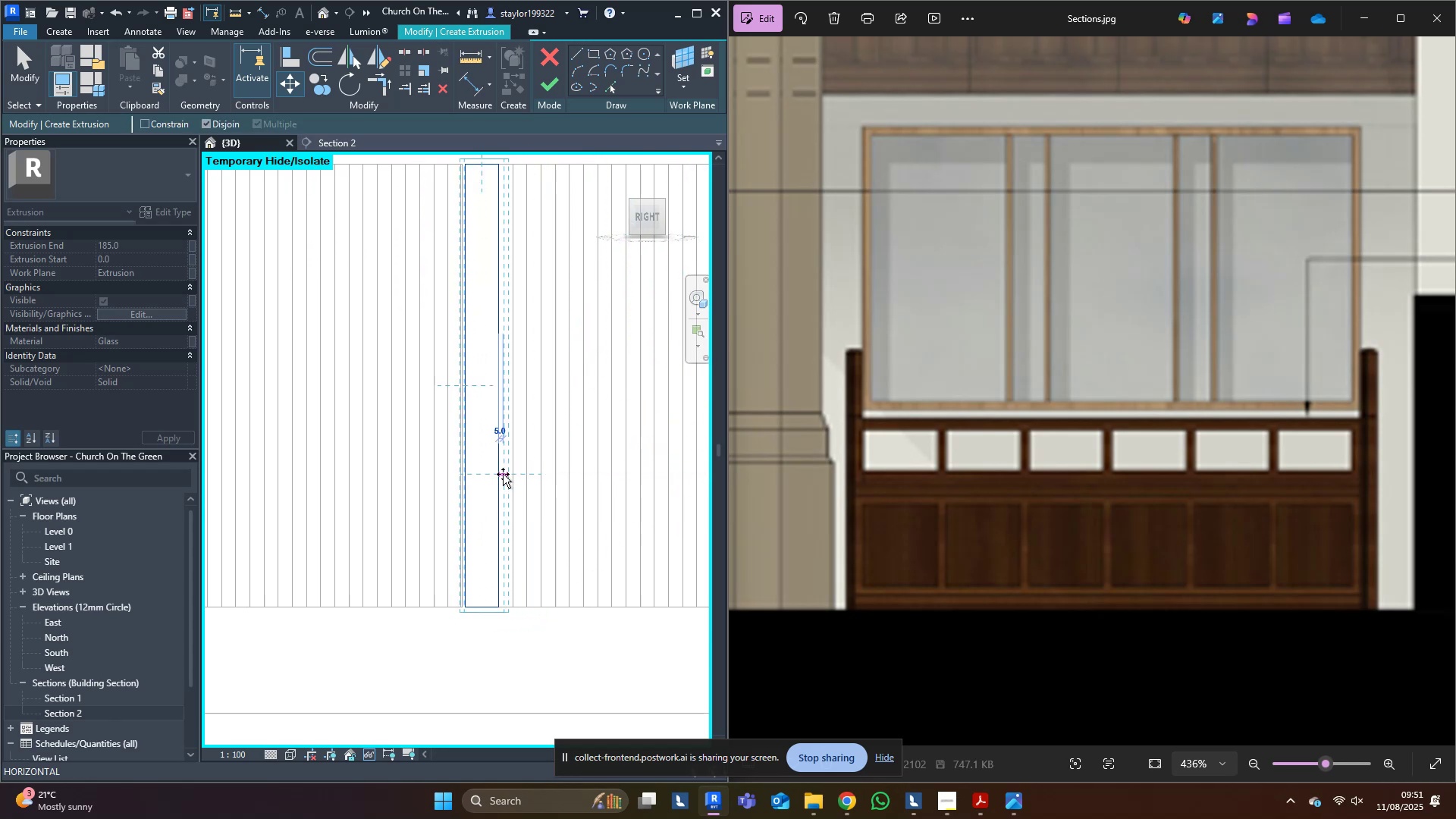 
hold_key(key=ControlLeft, duration=0.31)
left_click([503, 474])
 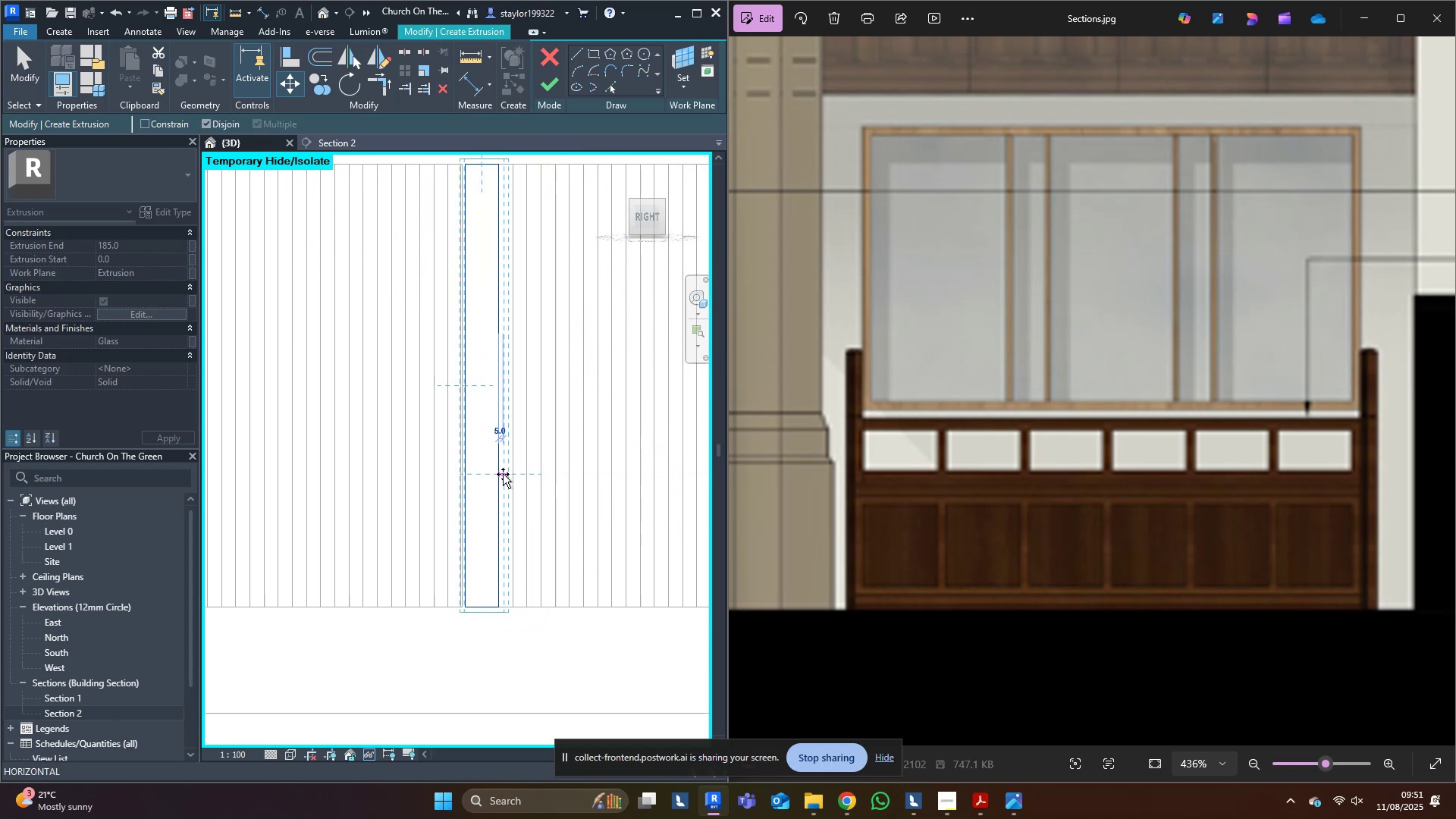 
key(Escape)
key(Escape)
type(sd)
 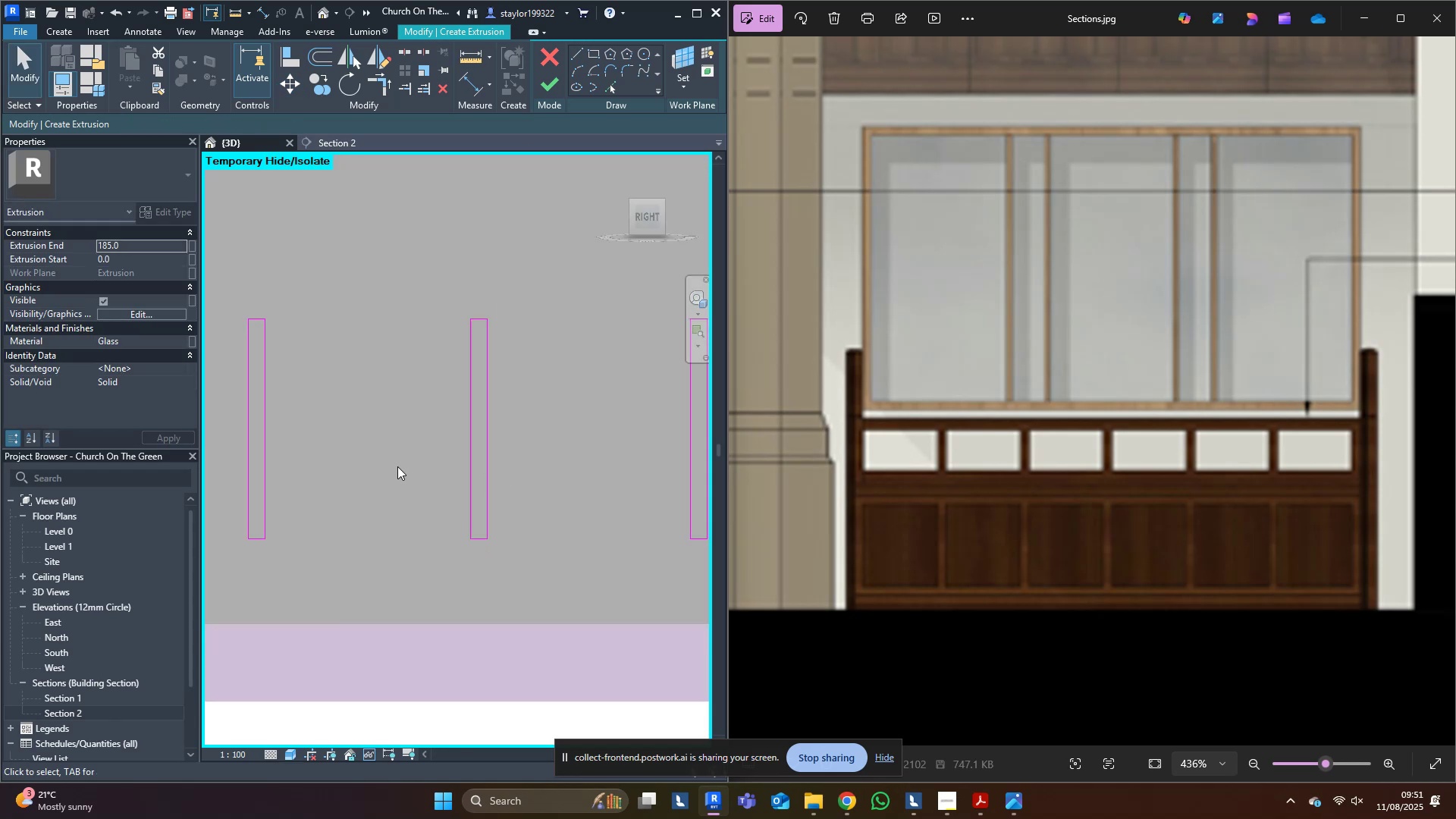 
scroll: coordinate [503, 474], scroll_direction: down, amount: 4.0
 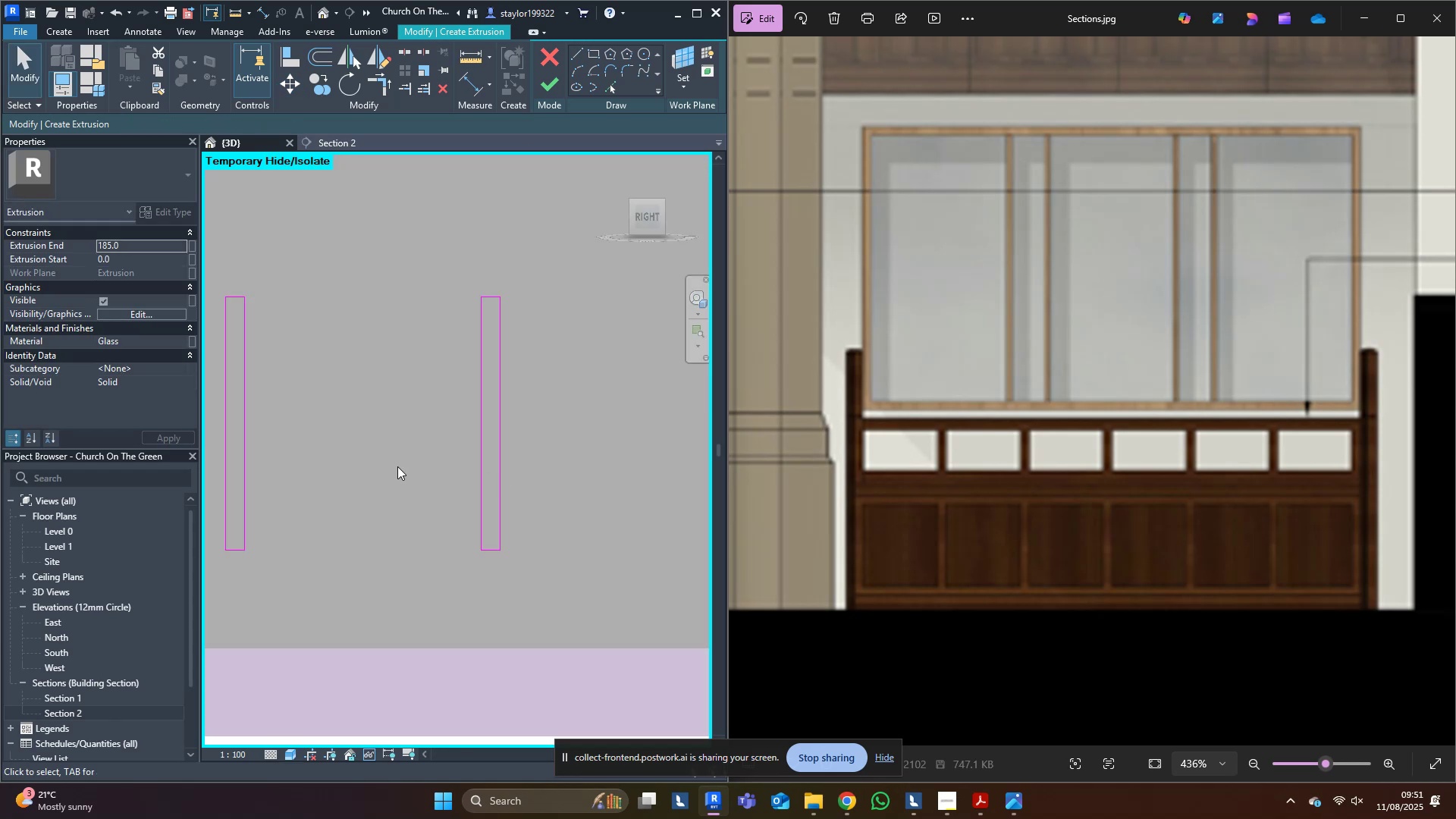 
left_click([397, 466])
 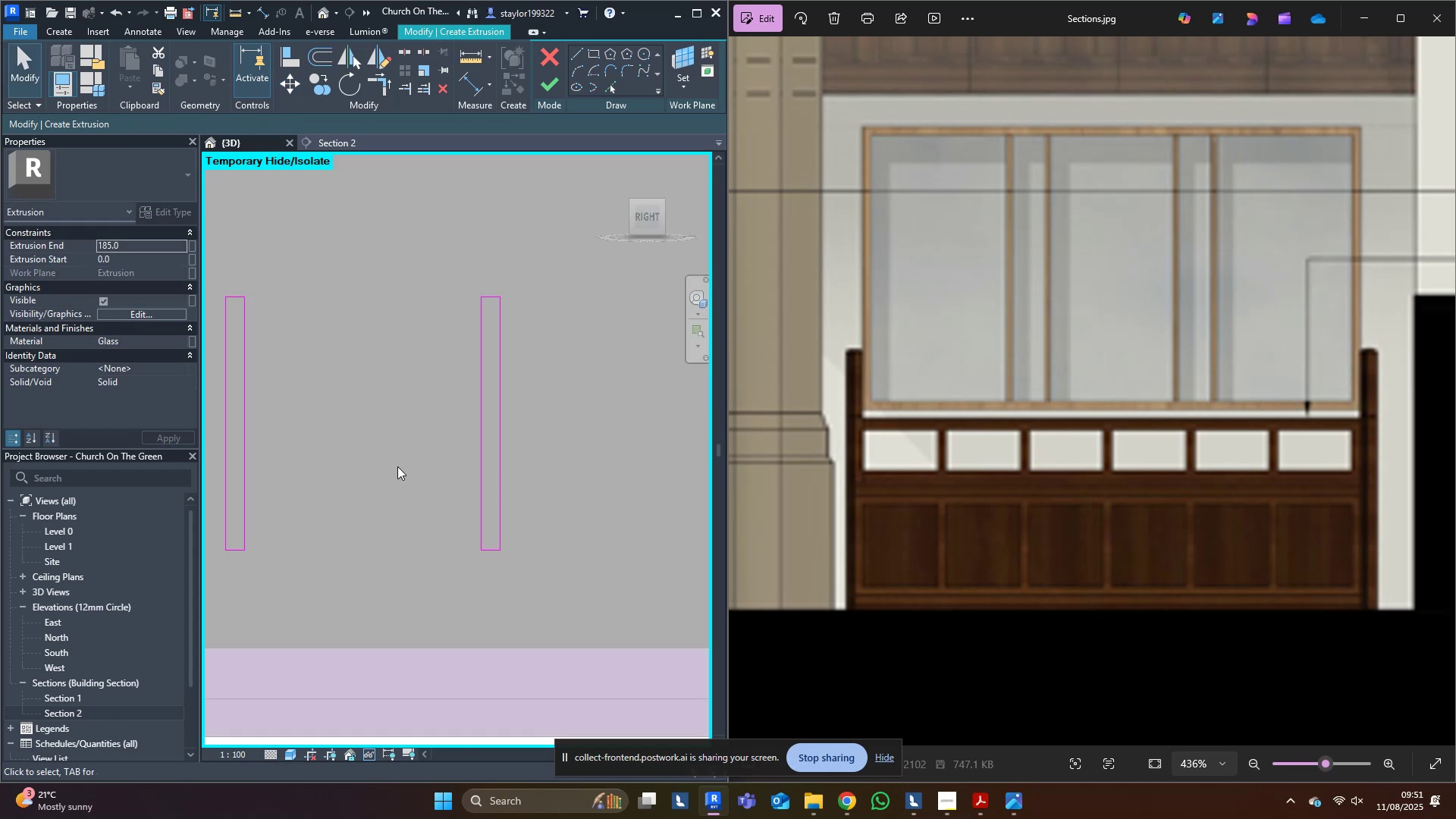 
scroll: coordinate [397, 466], scroll_direction: down, amount: 10.0
 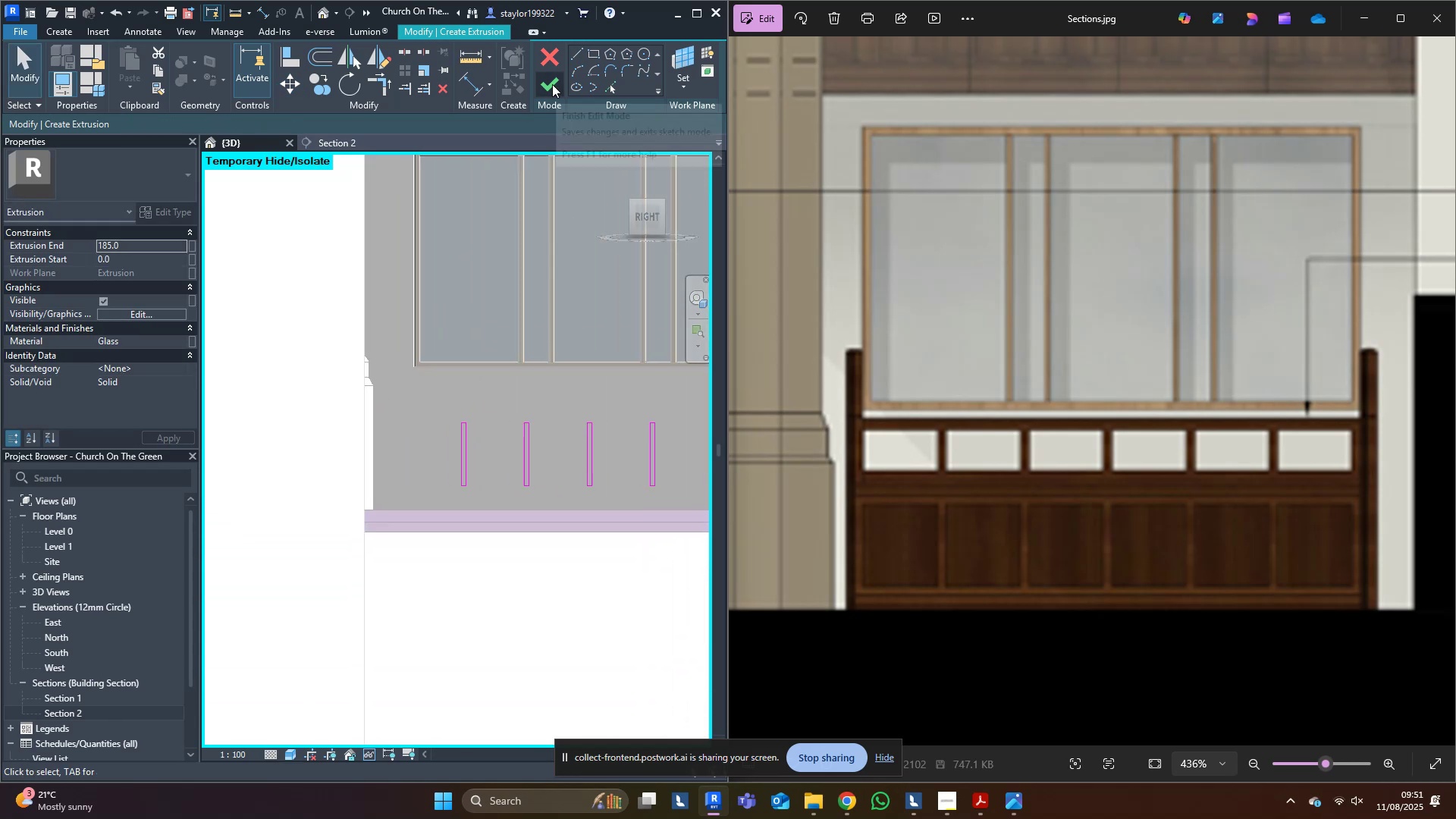 
left_click([552, 84])
 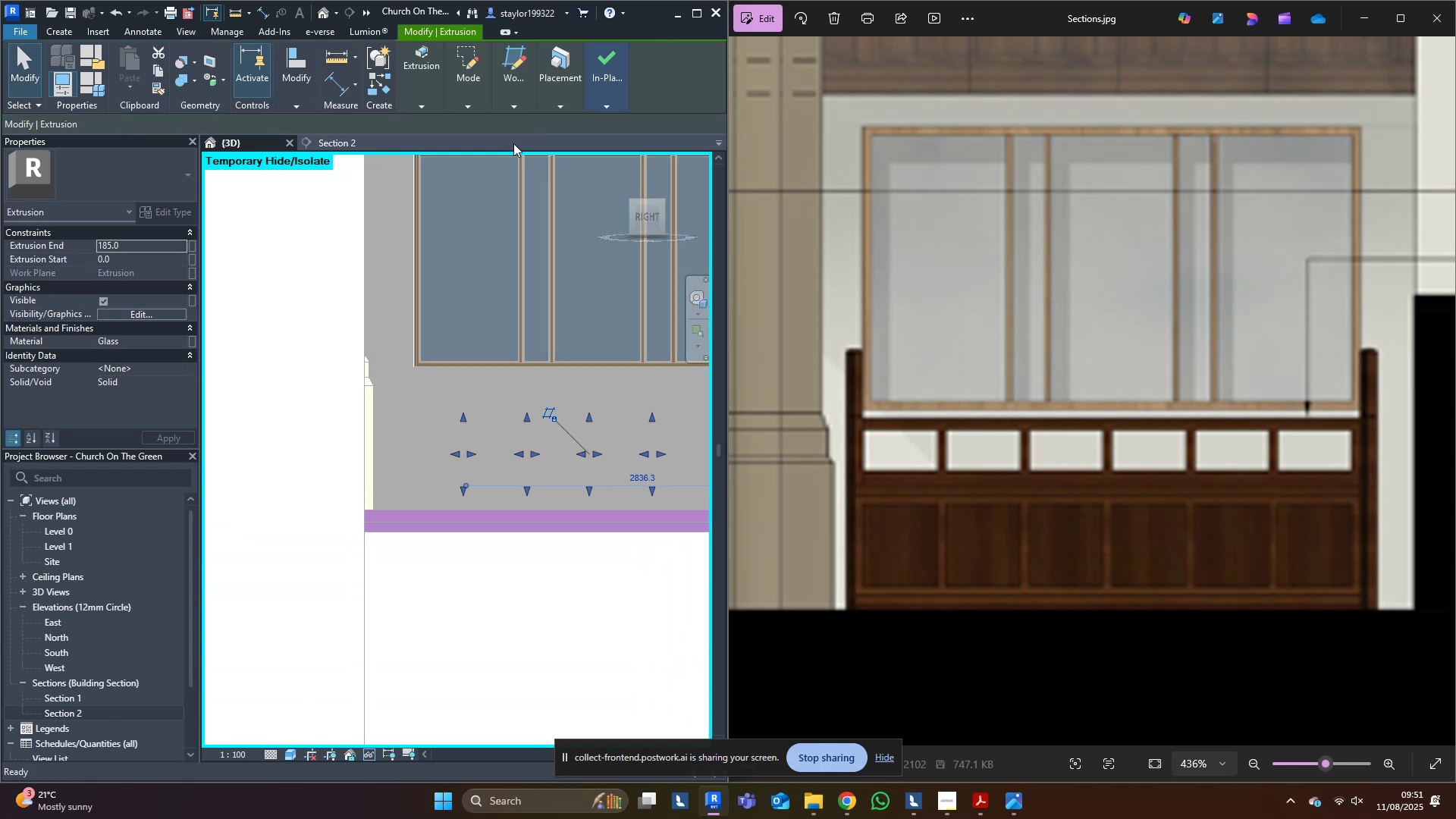 
hold_key(key=ShiftLeft, duration=1.24)
 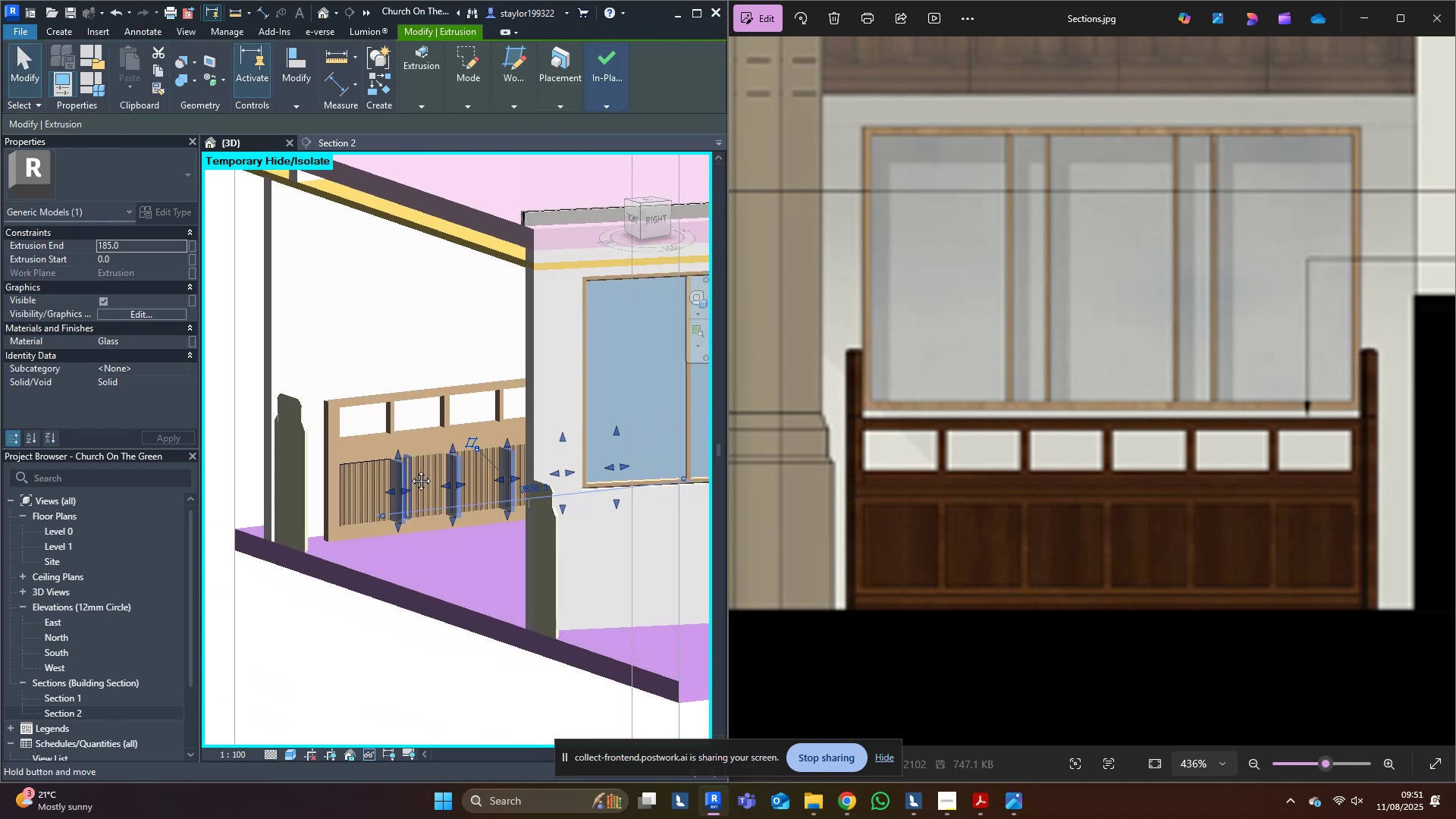 
hold_key(key=ShiftLeft, duration=0.32)
 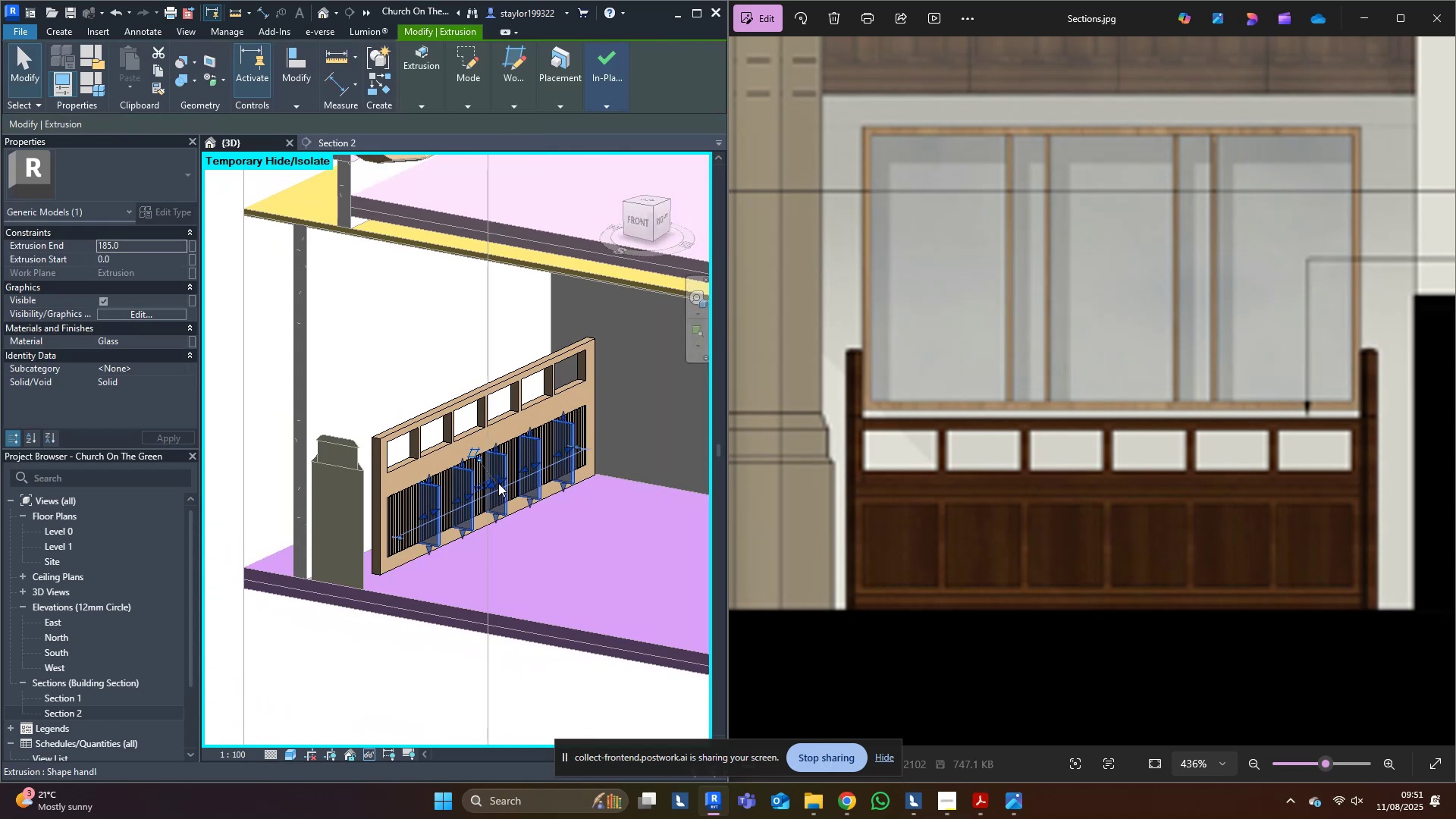 
scroll: coordinate [499, 483], scroll_direction: up, amount: 3.0
 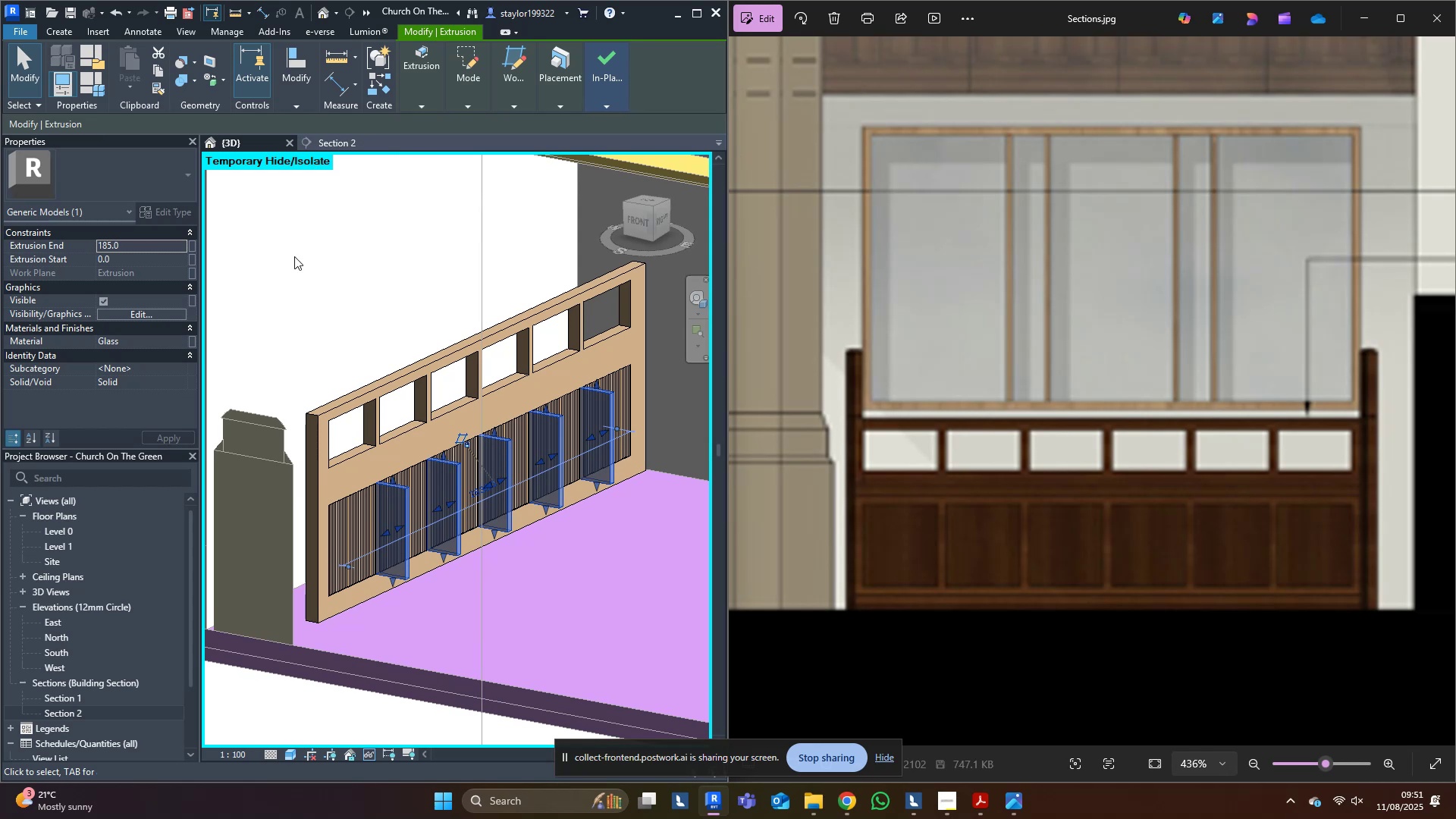 
left_click([366, 290])
 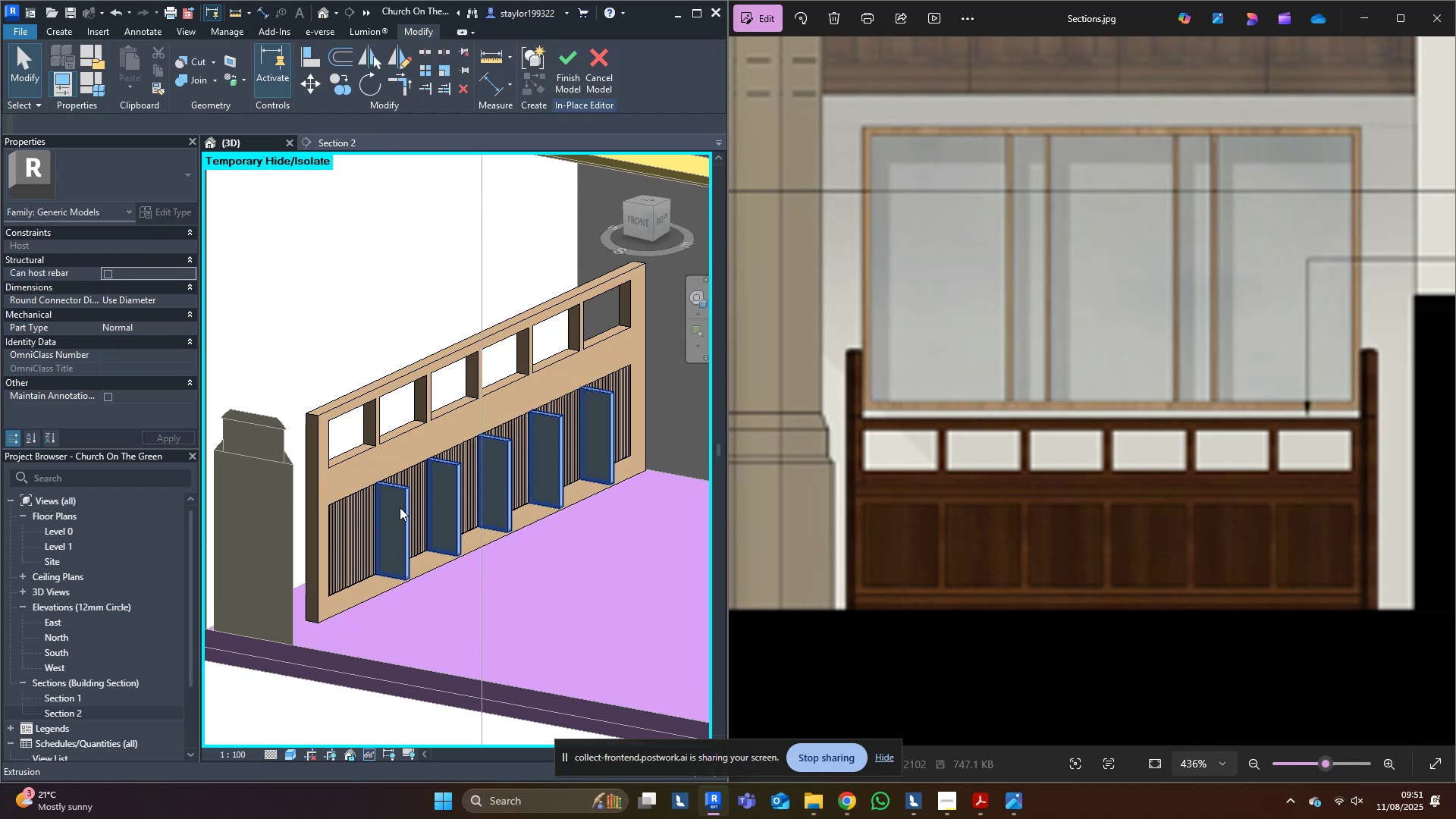 
left_click([400, 507])
 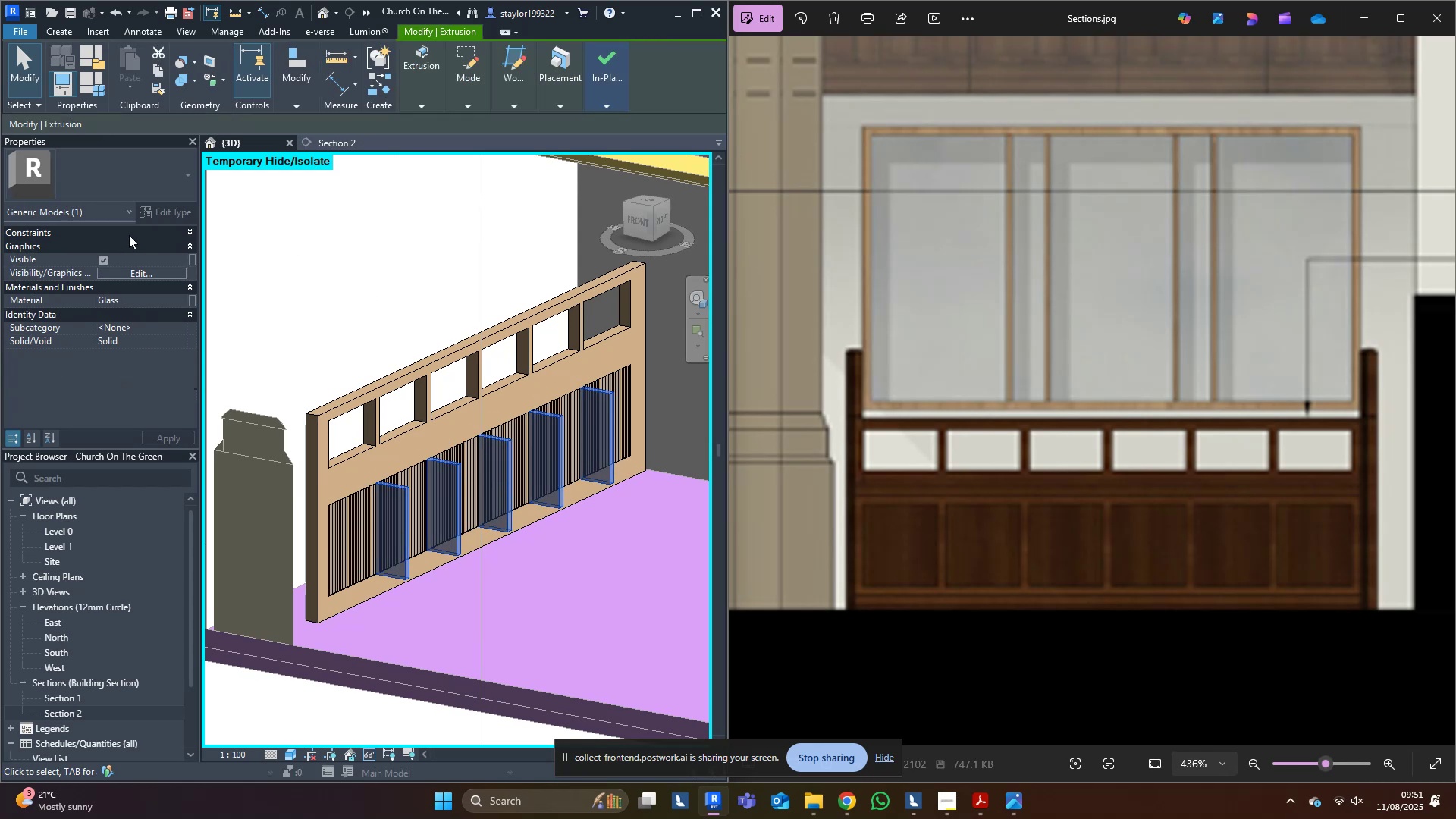 
double_click([134, 246])
 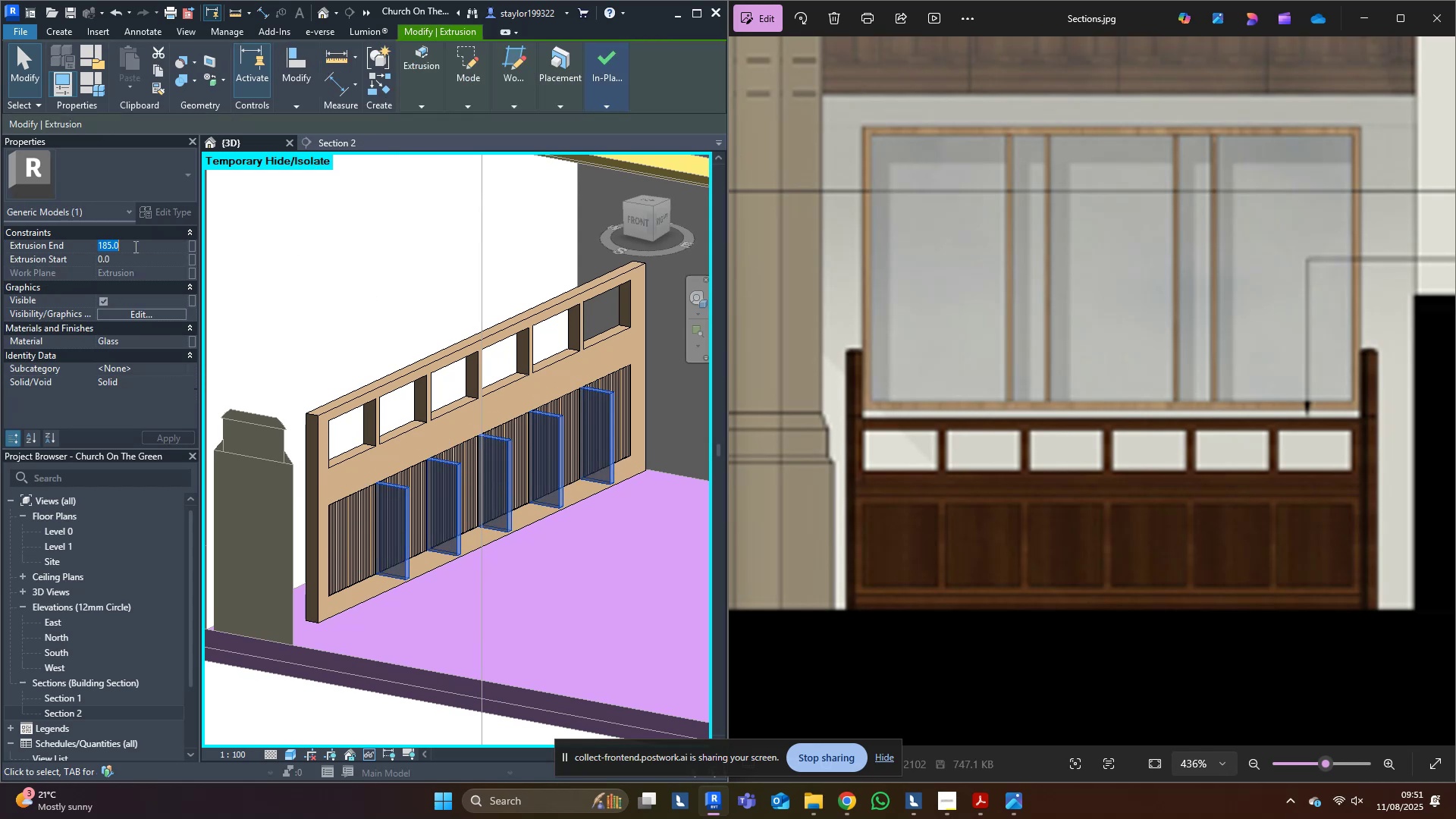 
type(15)
 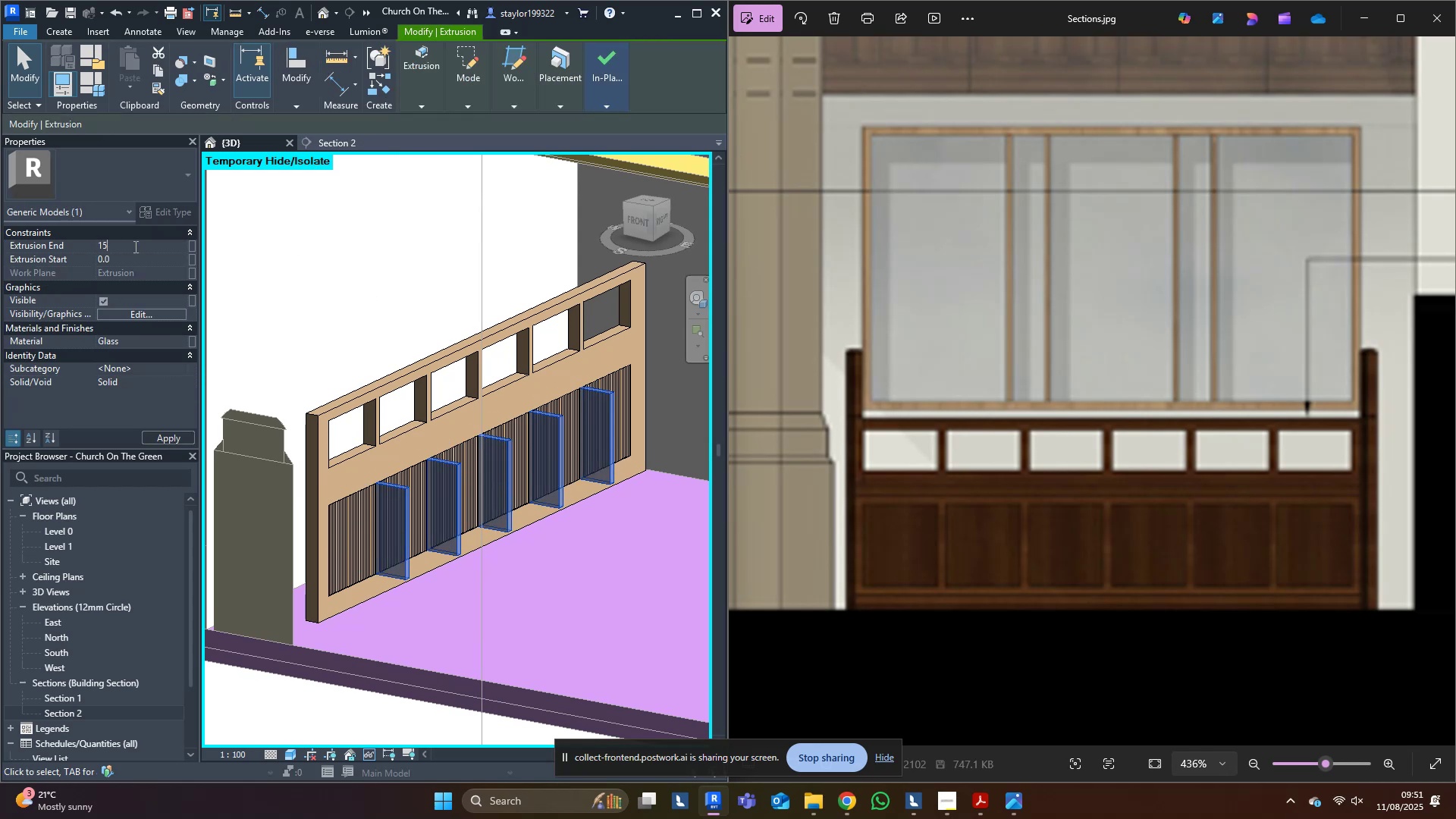 
key(Enter)
 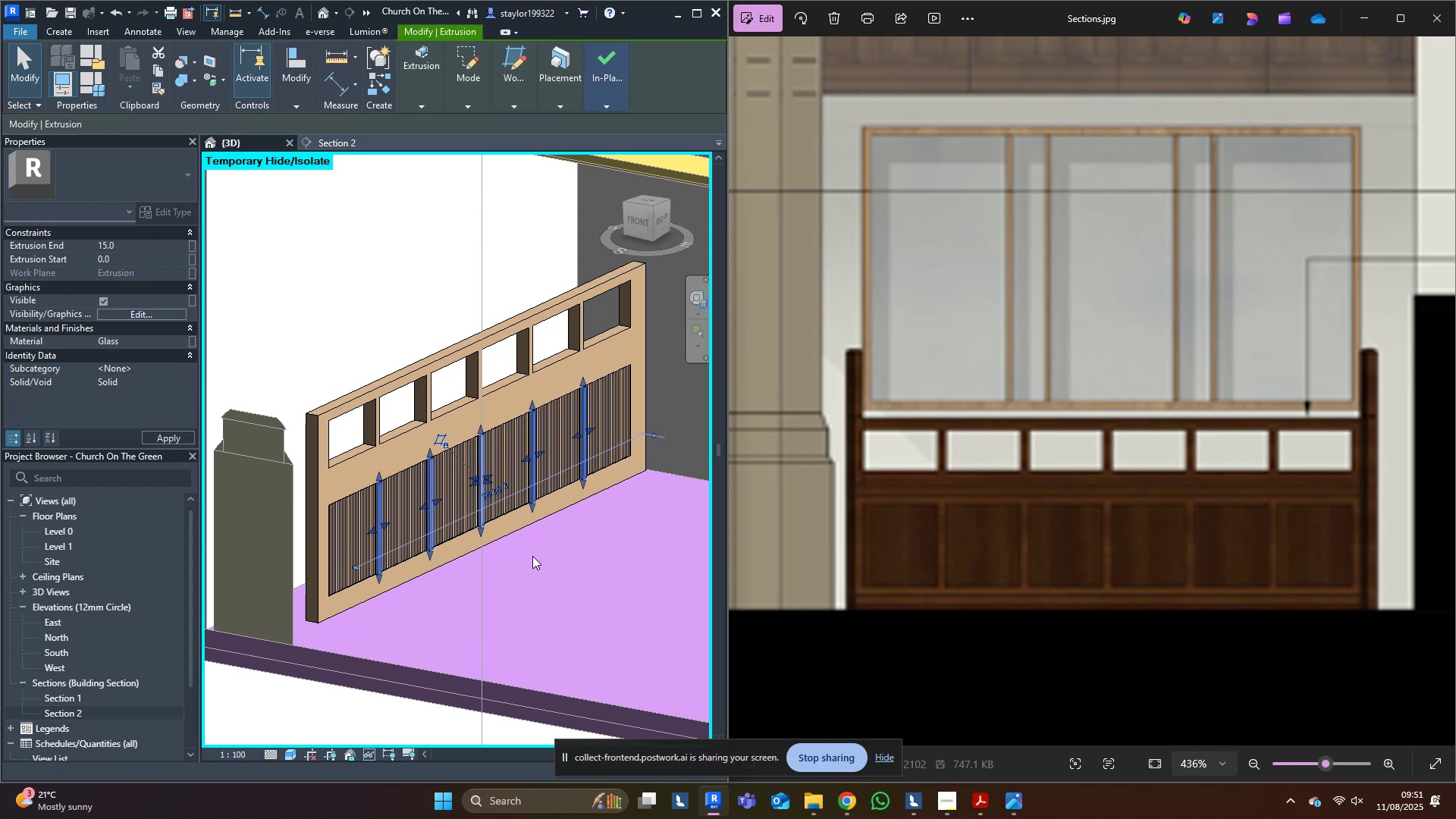 
middle_click([532, 556])
 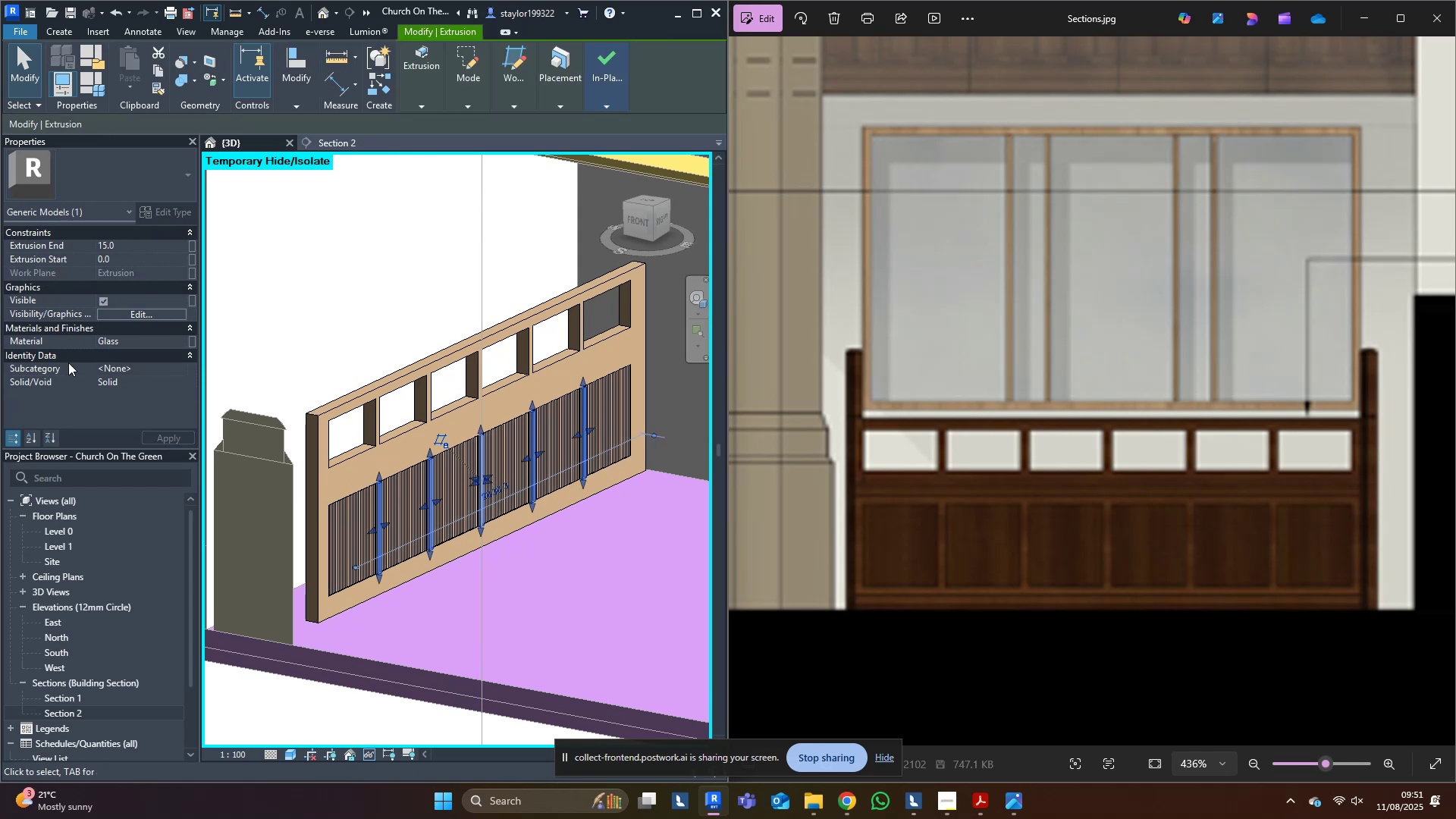 
scroll: coordinate [306, 482], scroll_direction: up, amount: 4.0
 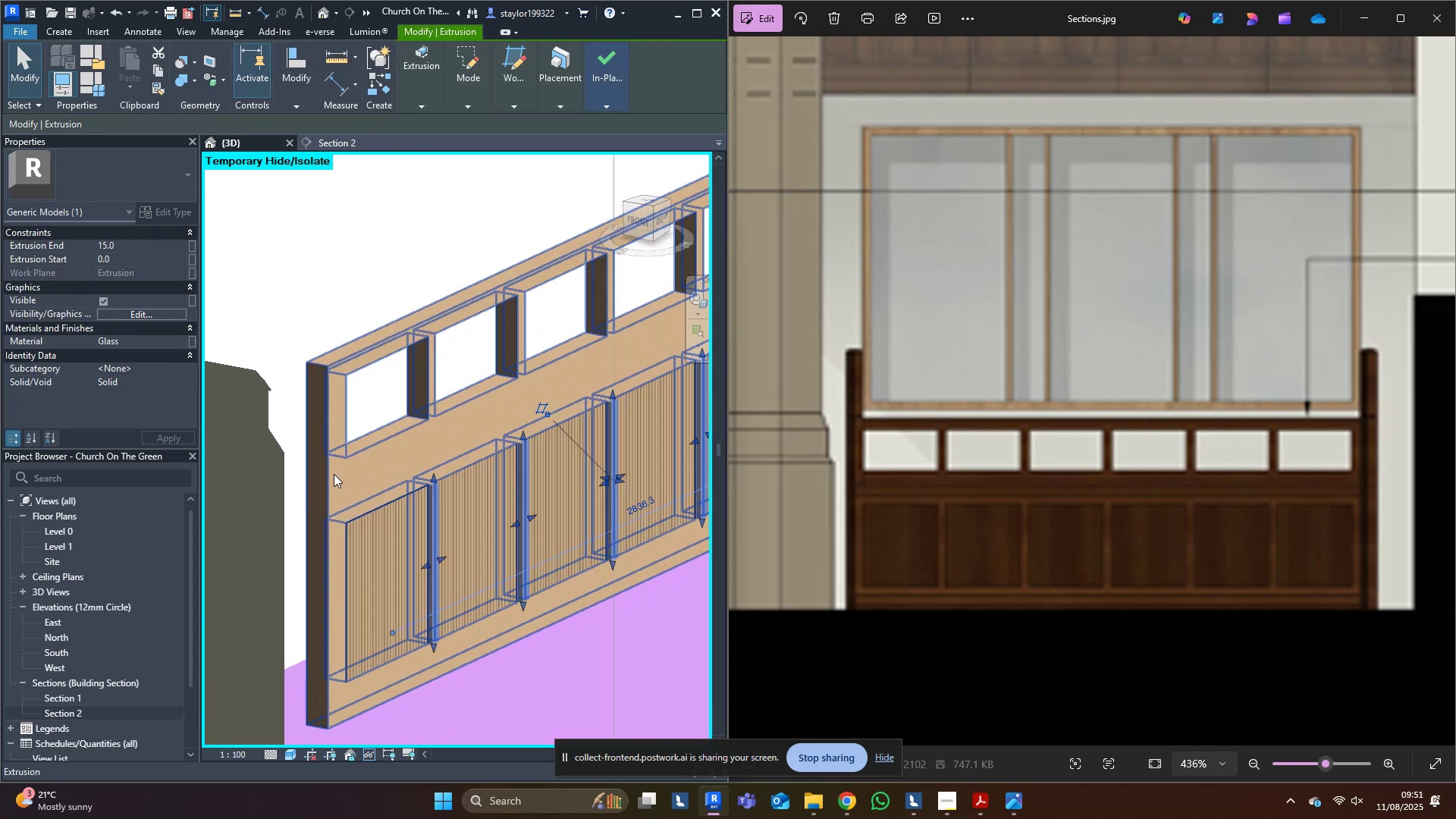 
left_click([334, 474])
 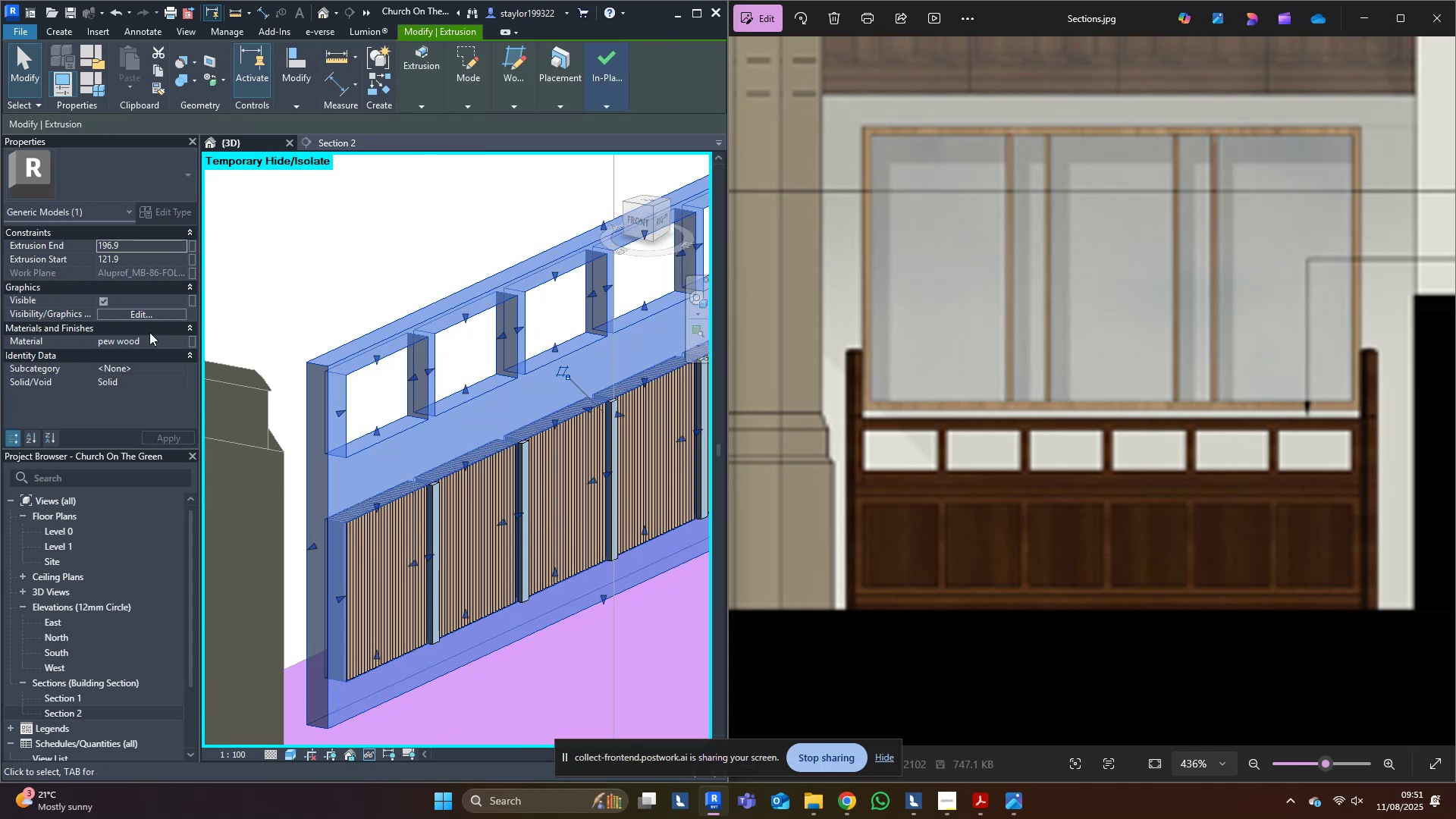 
left_click([155, 337])
 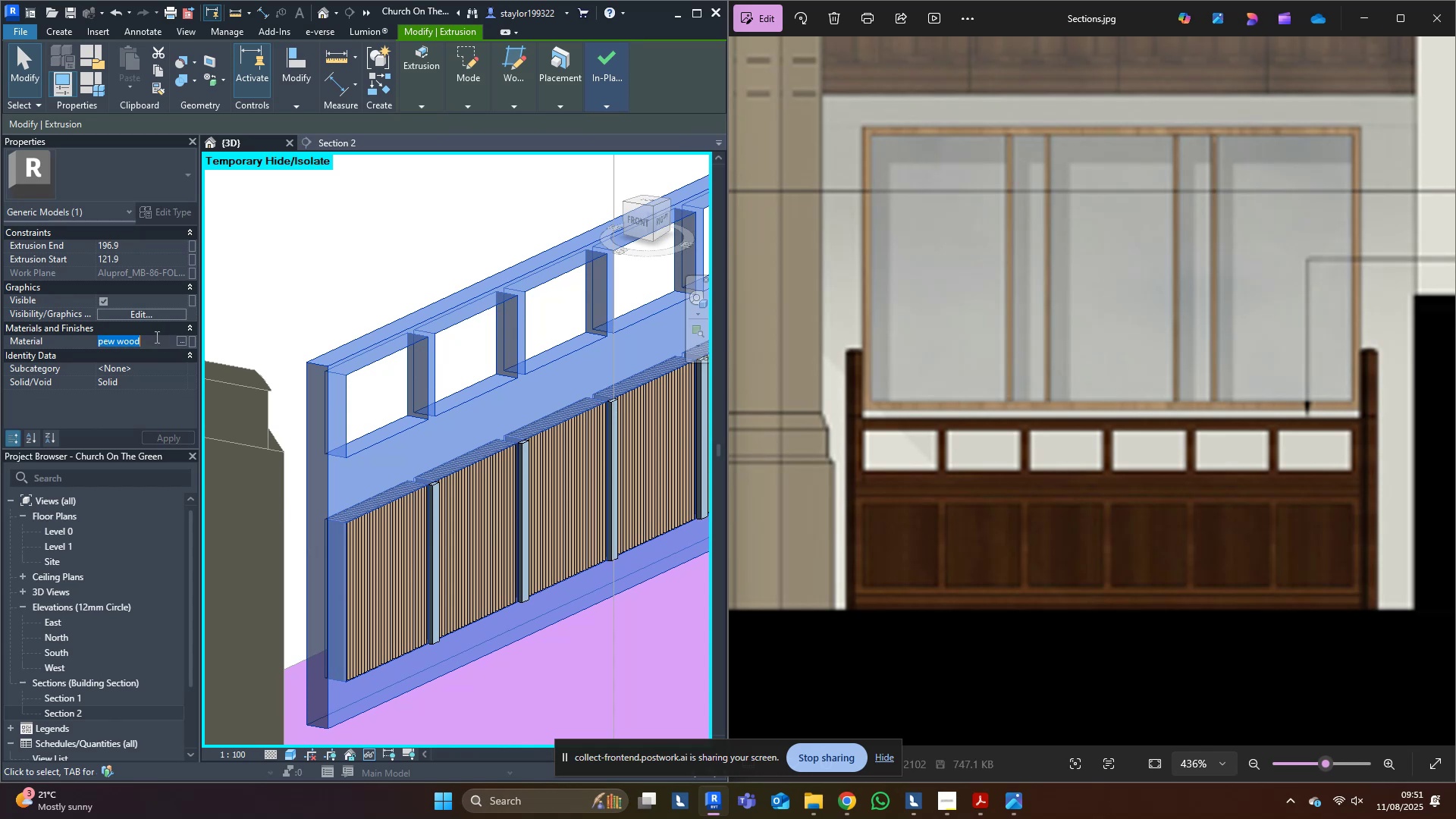 
key(Control+C)
 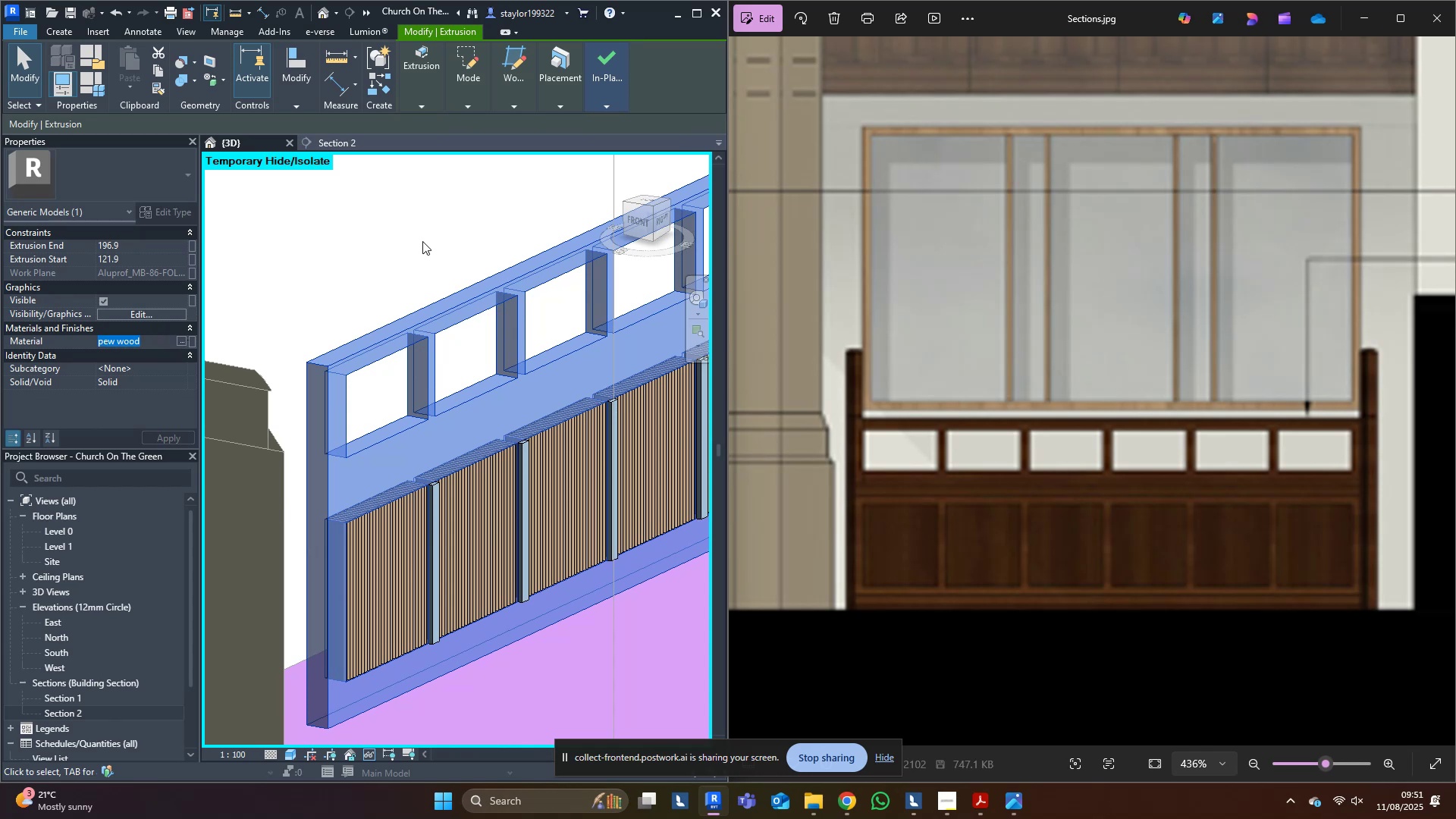 
left_click([422, 240])
 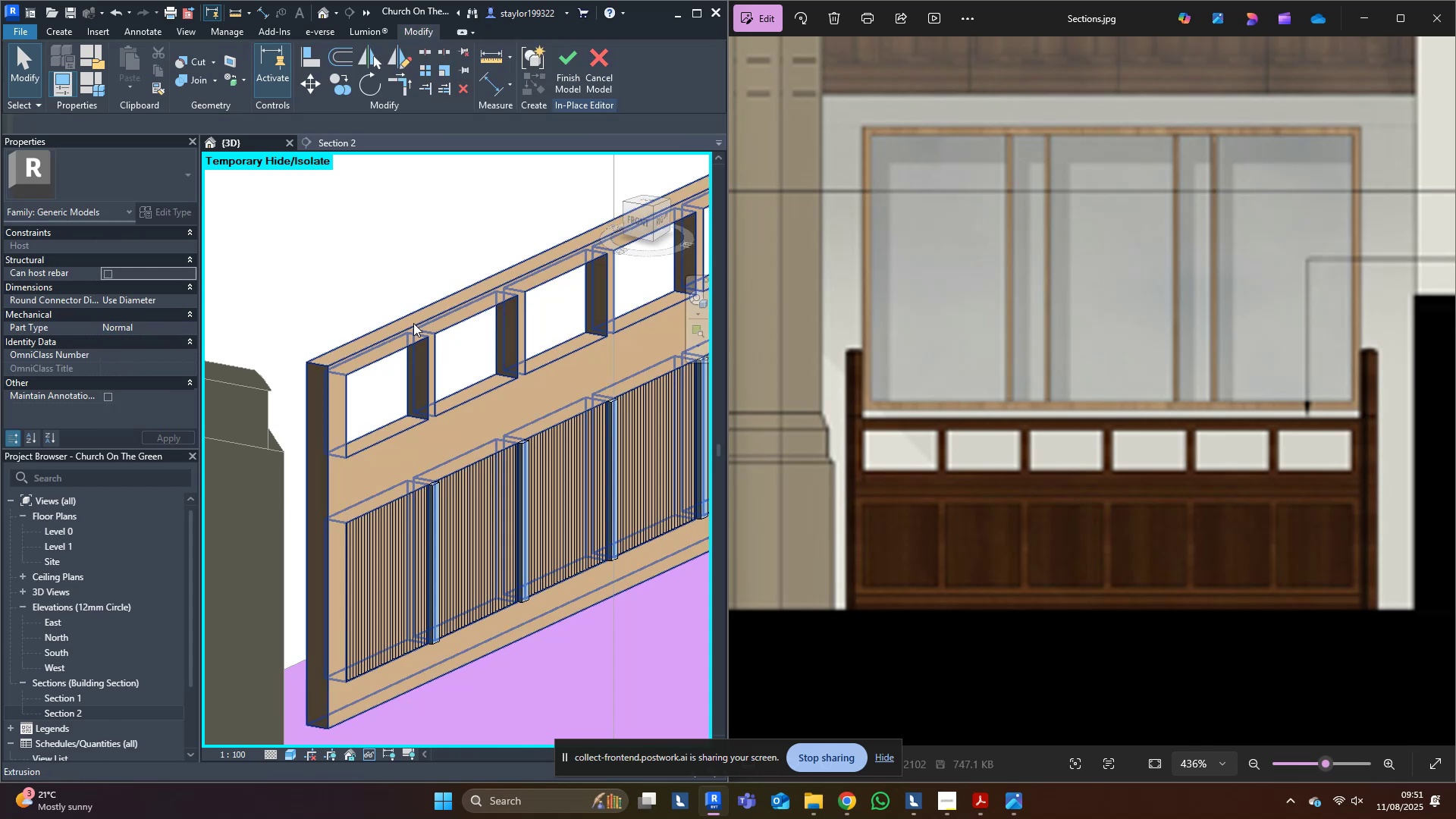 
left_click([397, 239])
 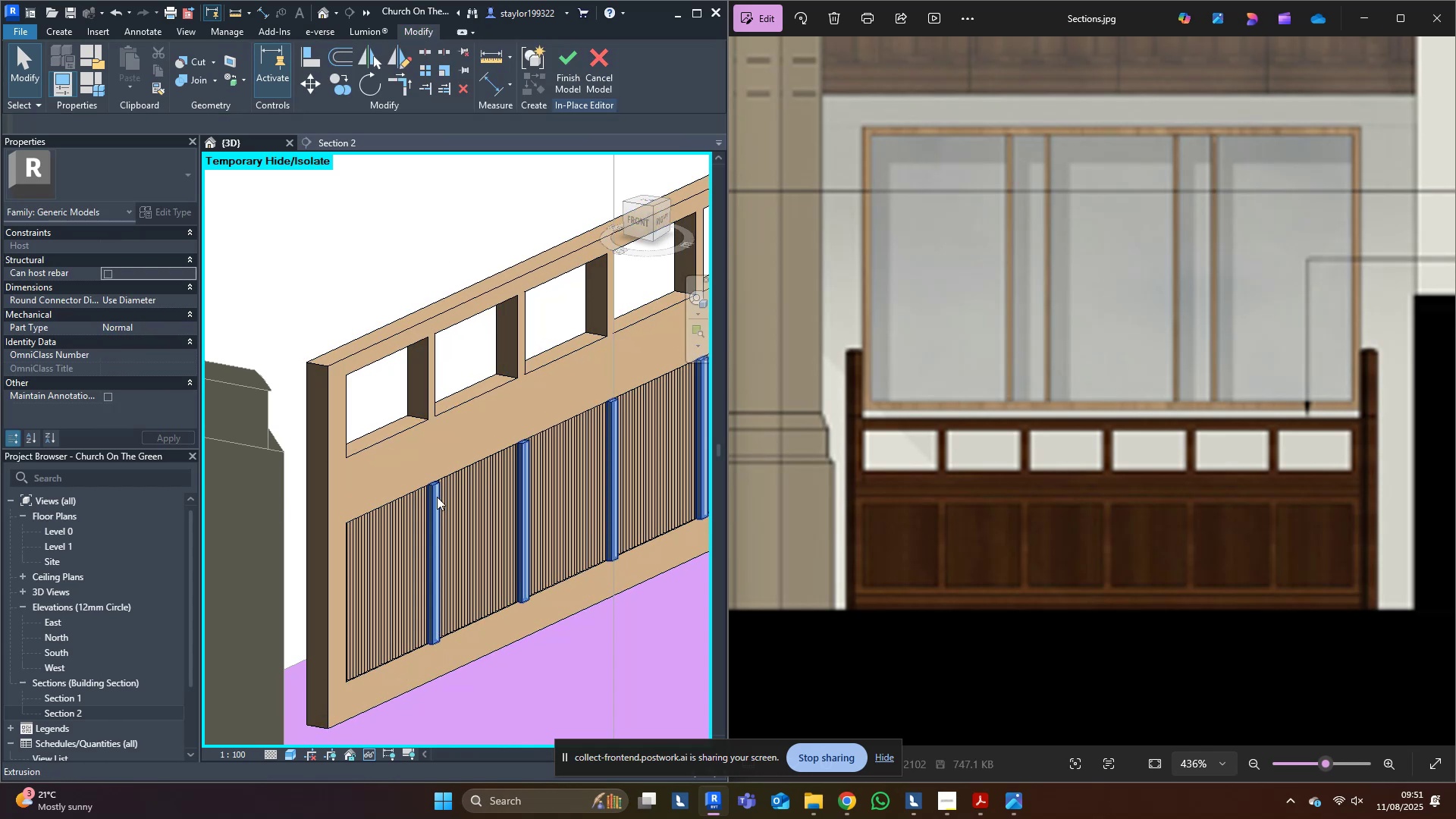 
left_click([438, 497])
 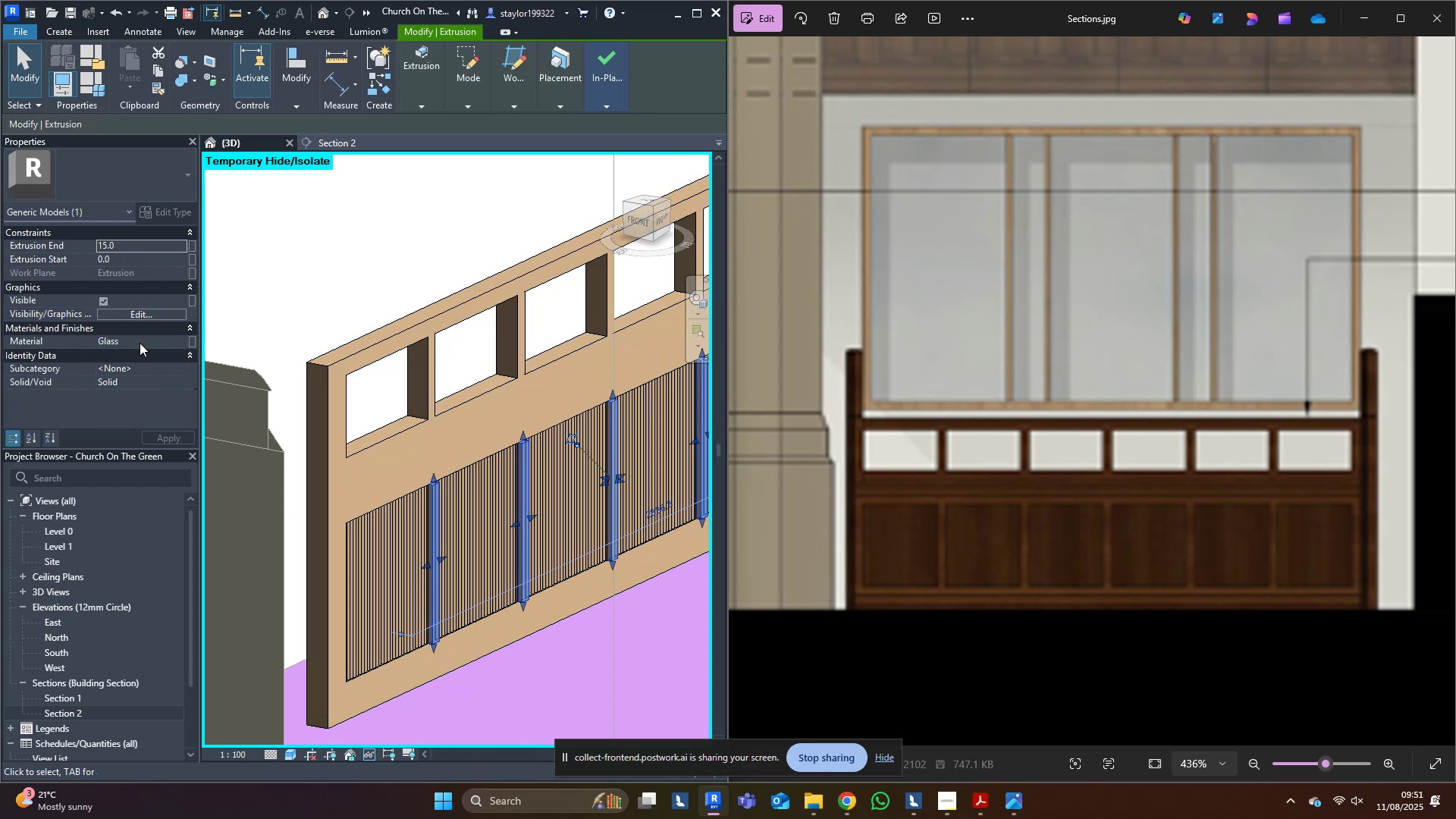 
left_click([140, 336])
 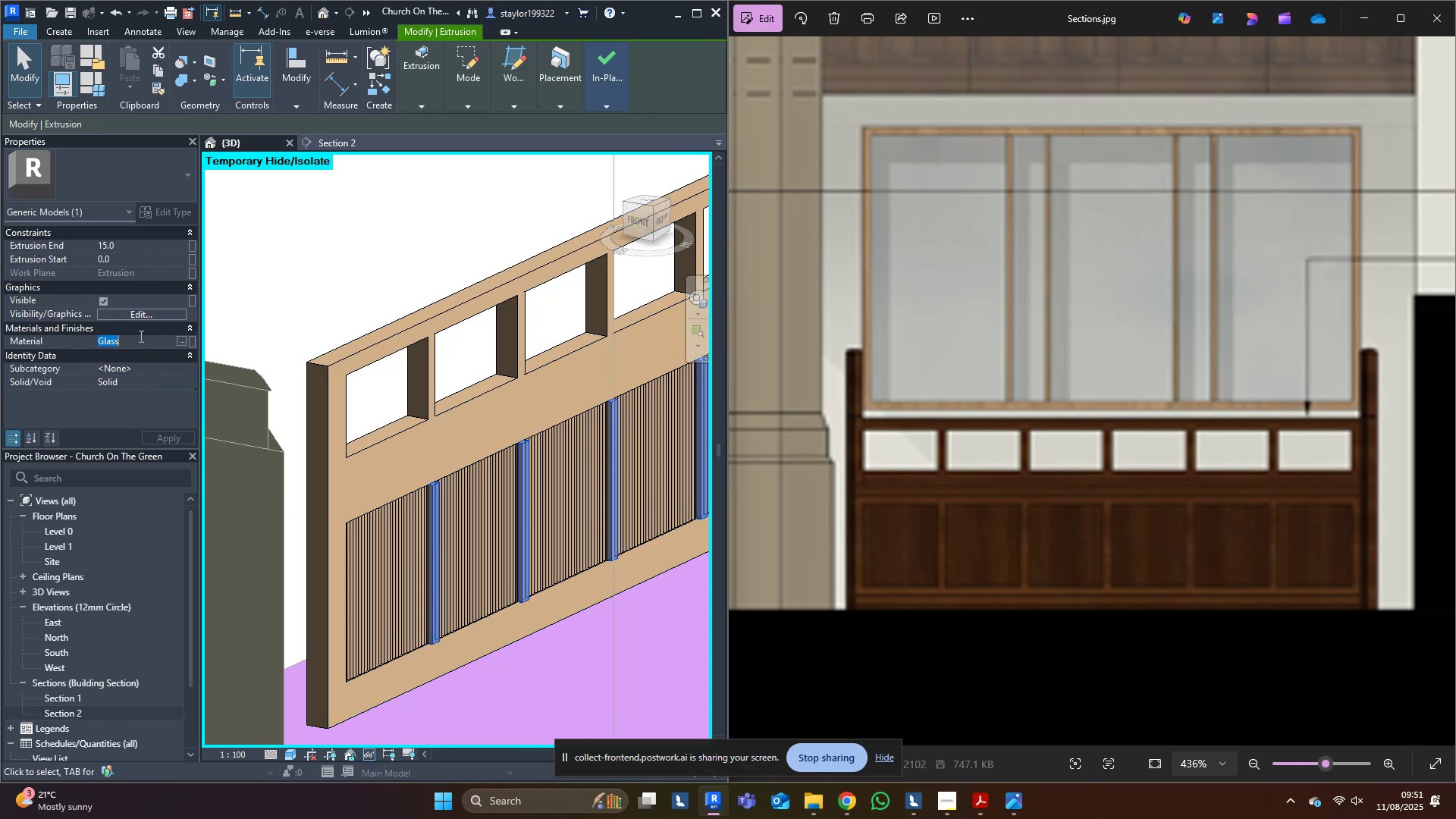 
key(Control+V)
 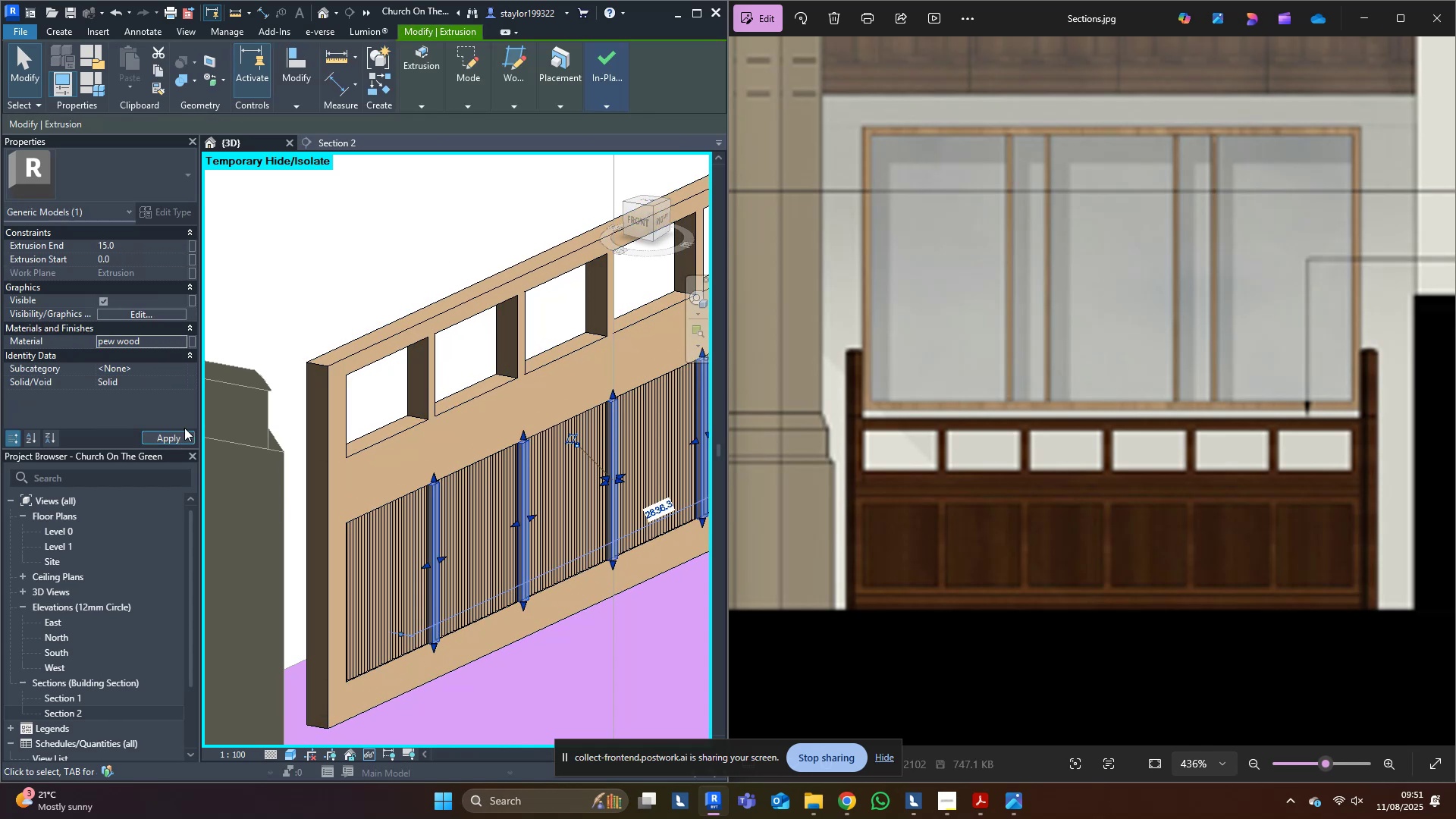 
double_click([366, 281])
 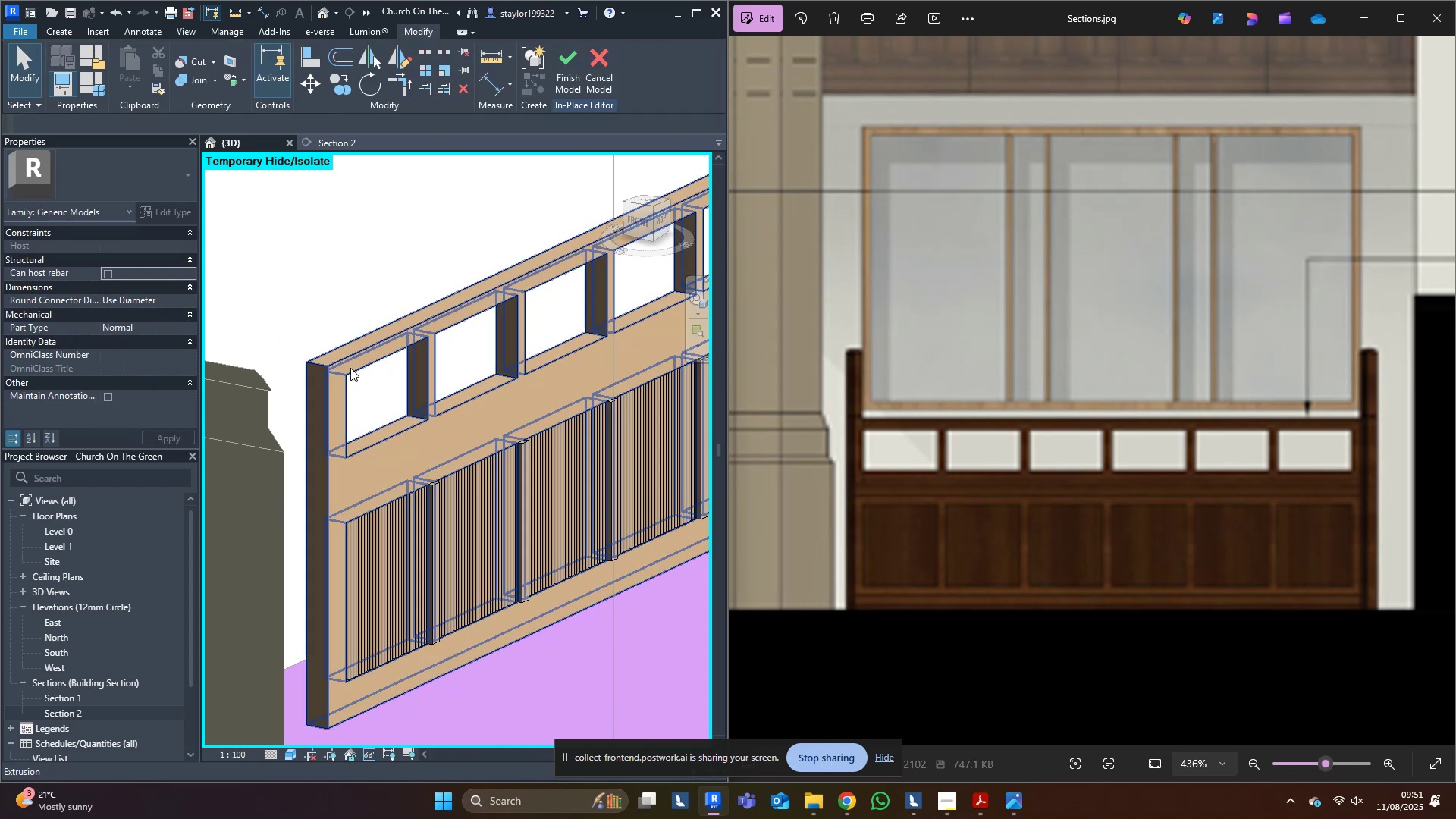 
scroll: coordinate [344, 379], scroll_direction: down, amount: 3.0
 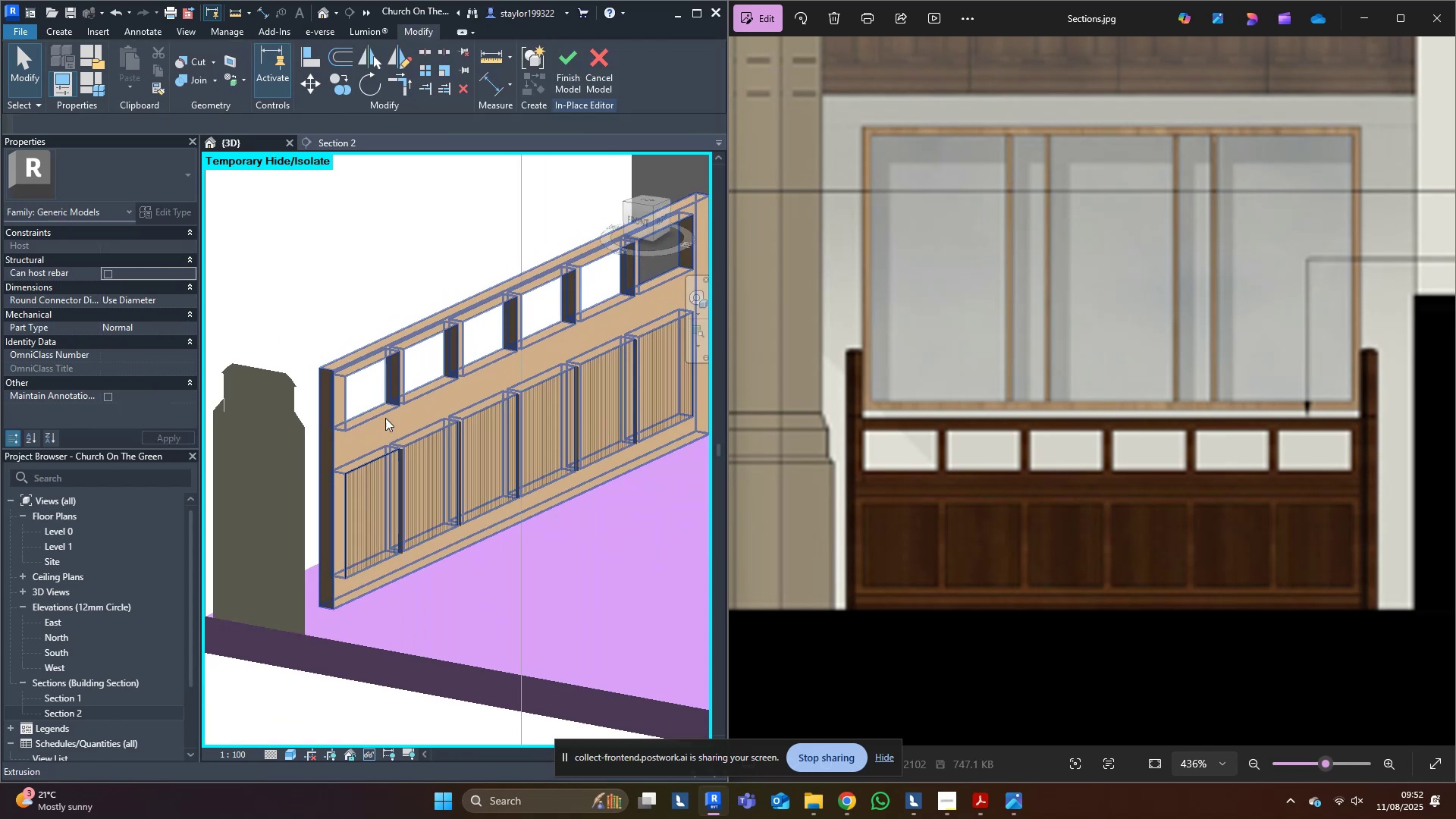 
hold_key(key=ShiftLeft, duration=1.37)
 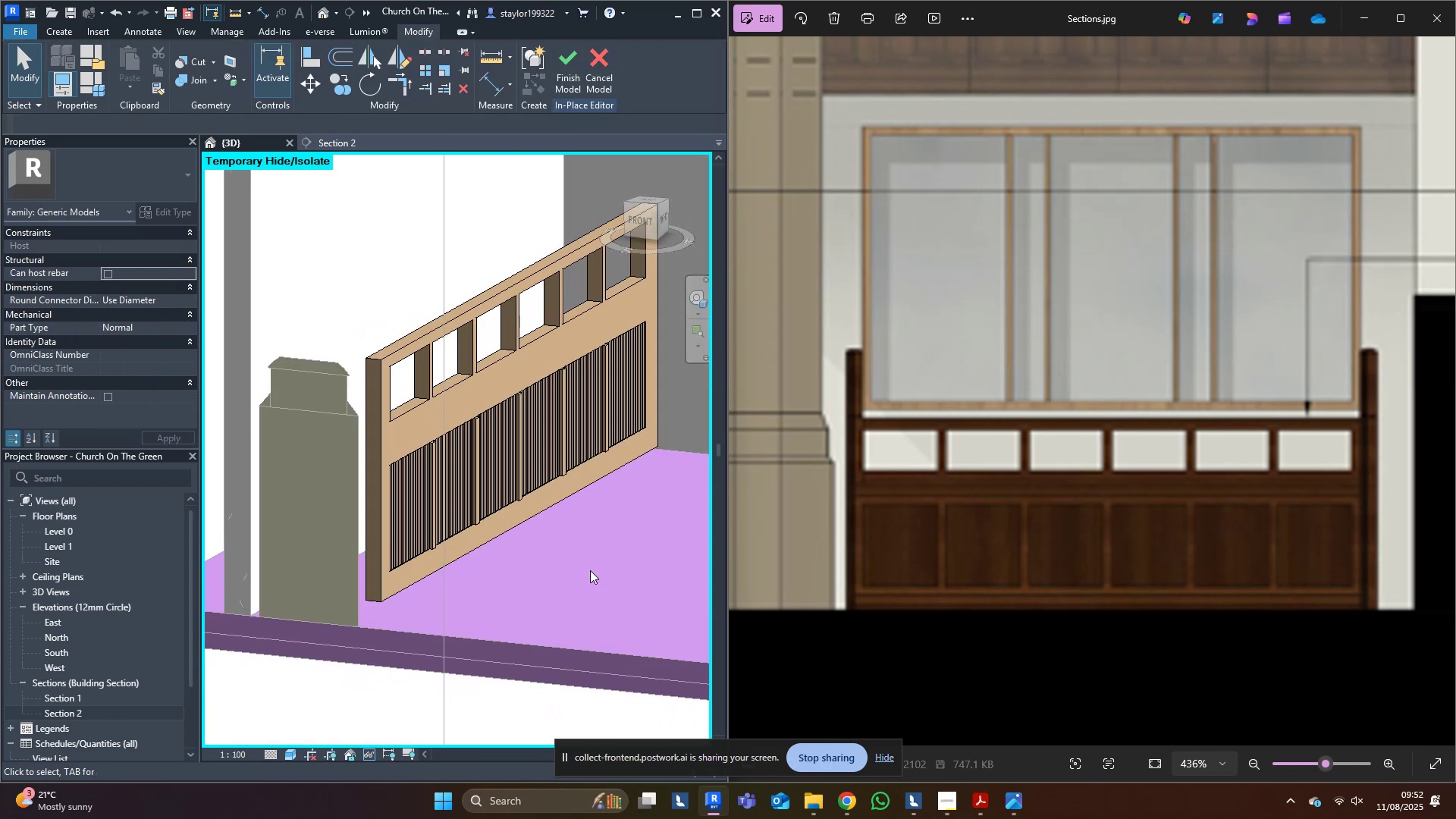 
hold_key(key=ShiftLeft, duration=1.53)
 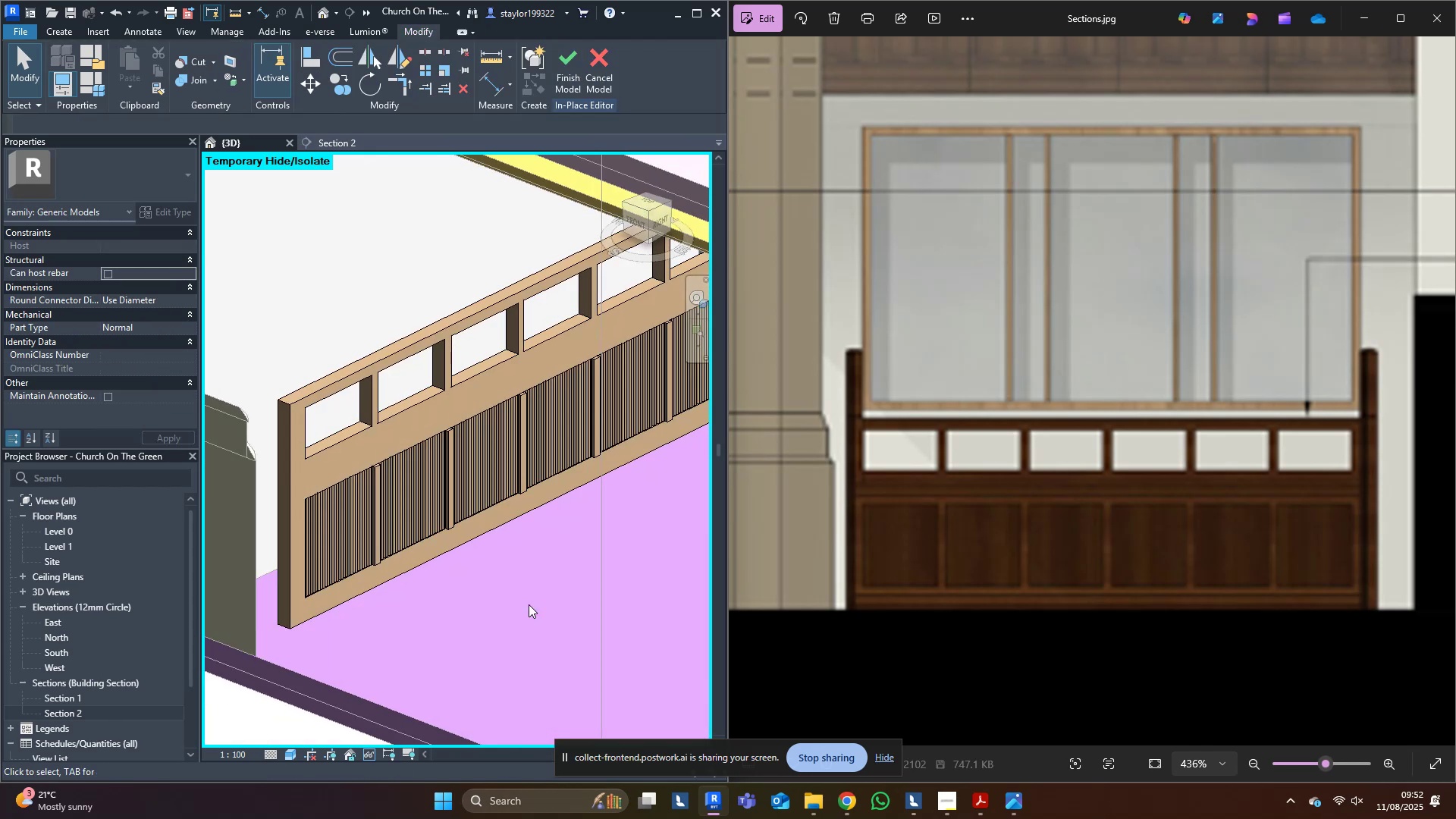 
hold_key(key=ShiftLeft, duration=0.4)
 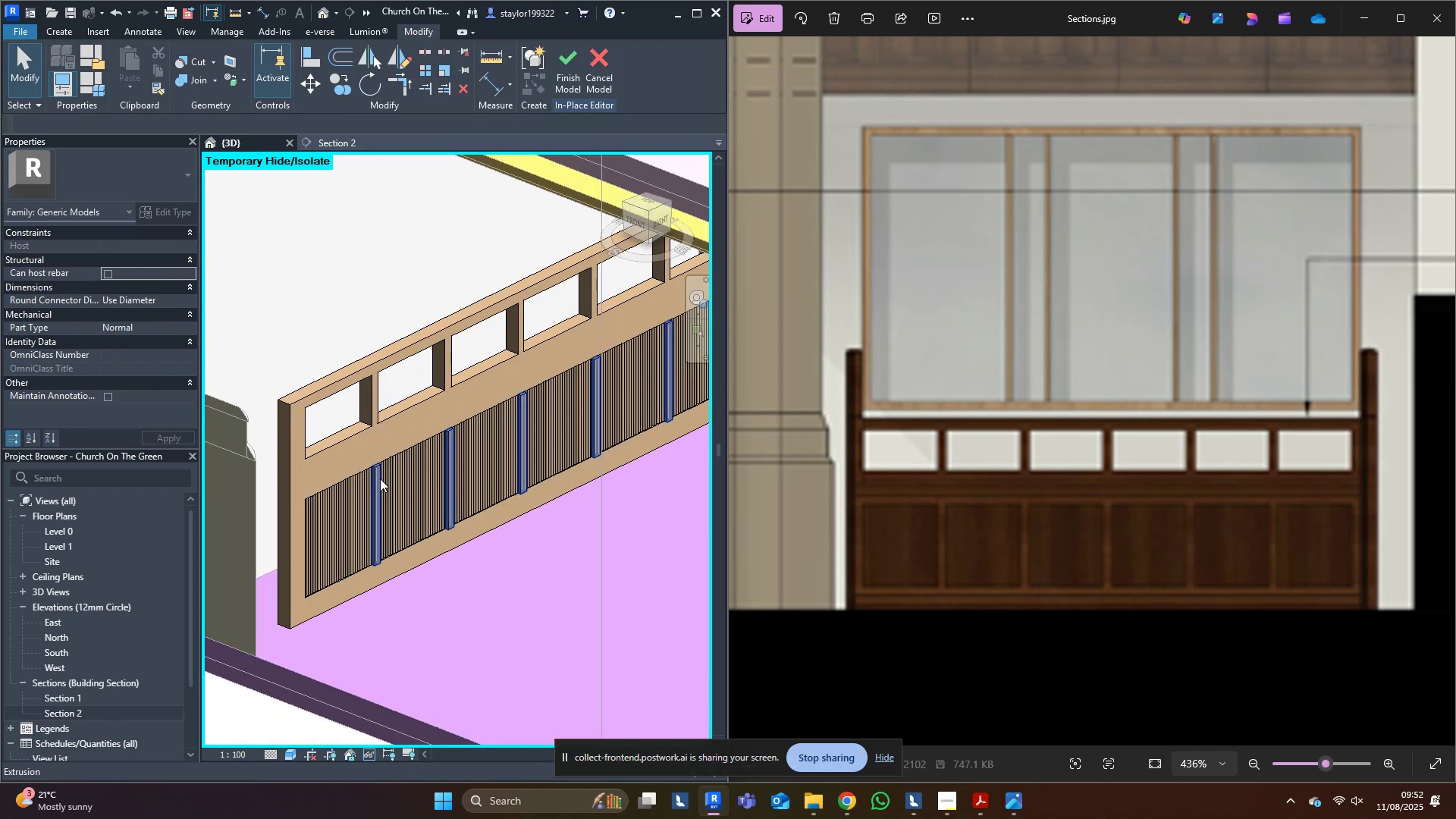 
left_click([380, 479])
 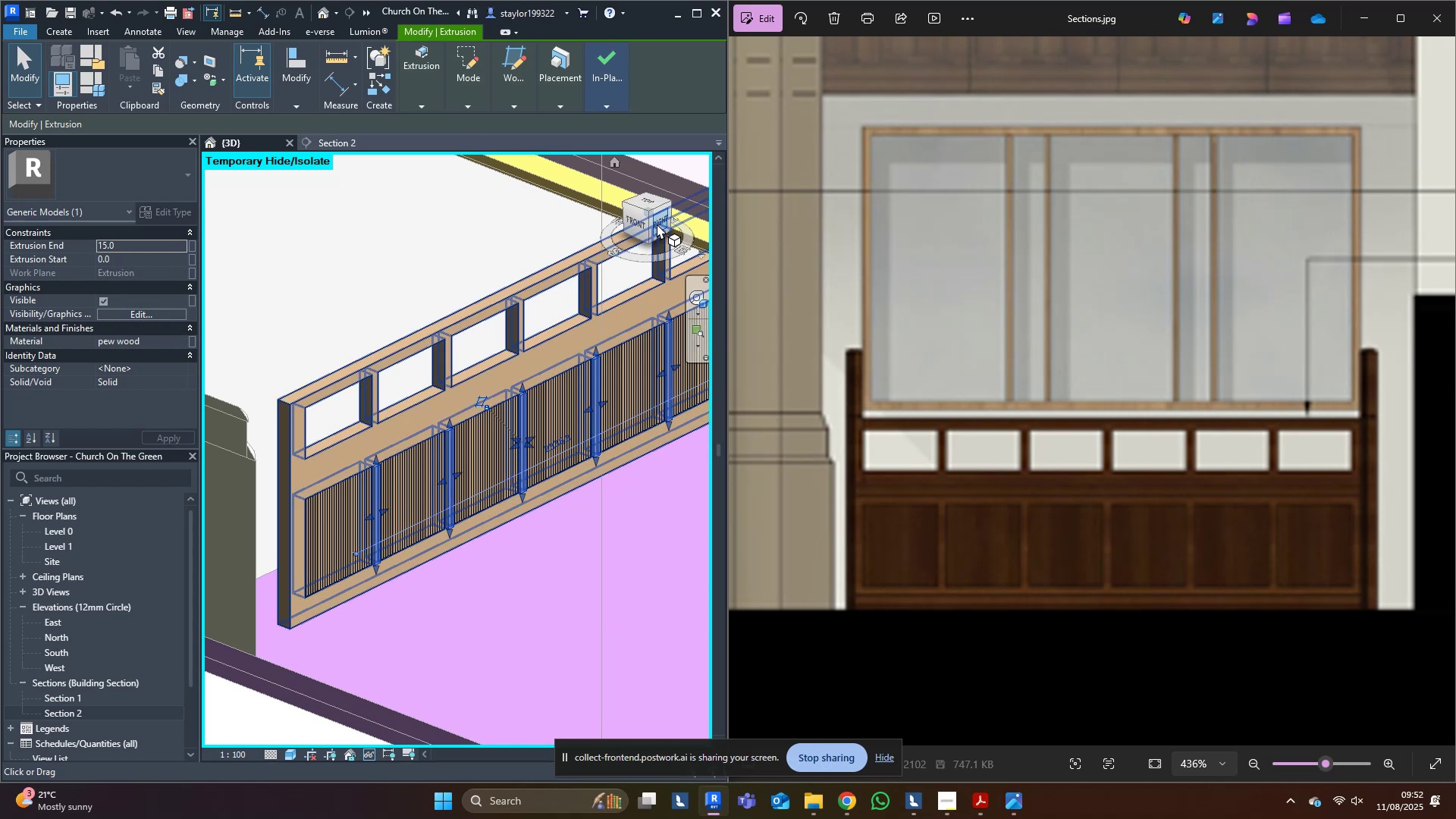 
hold_key(key=ControlLeft, duration=1.08)
left_click([325, 446])
 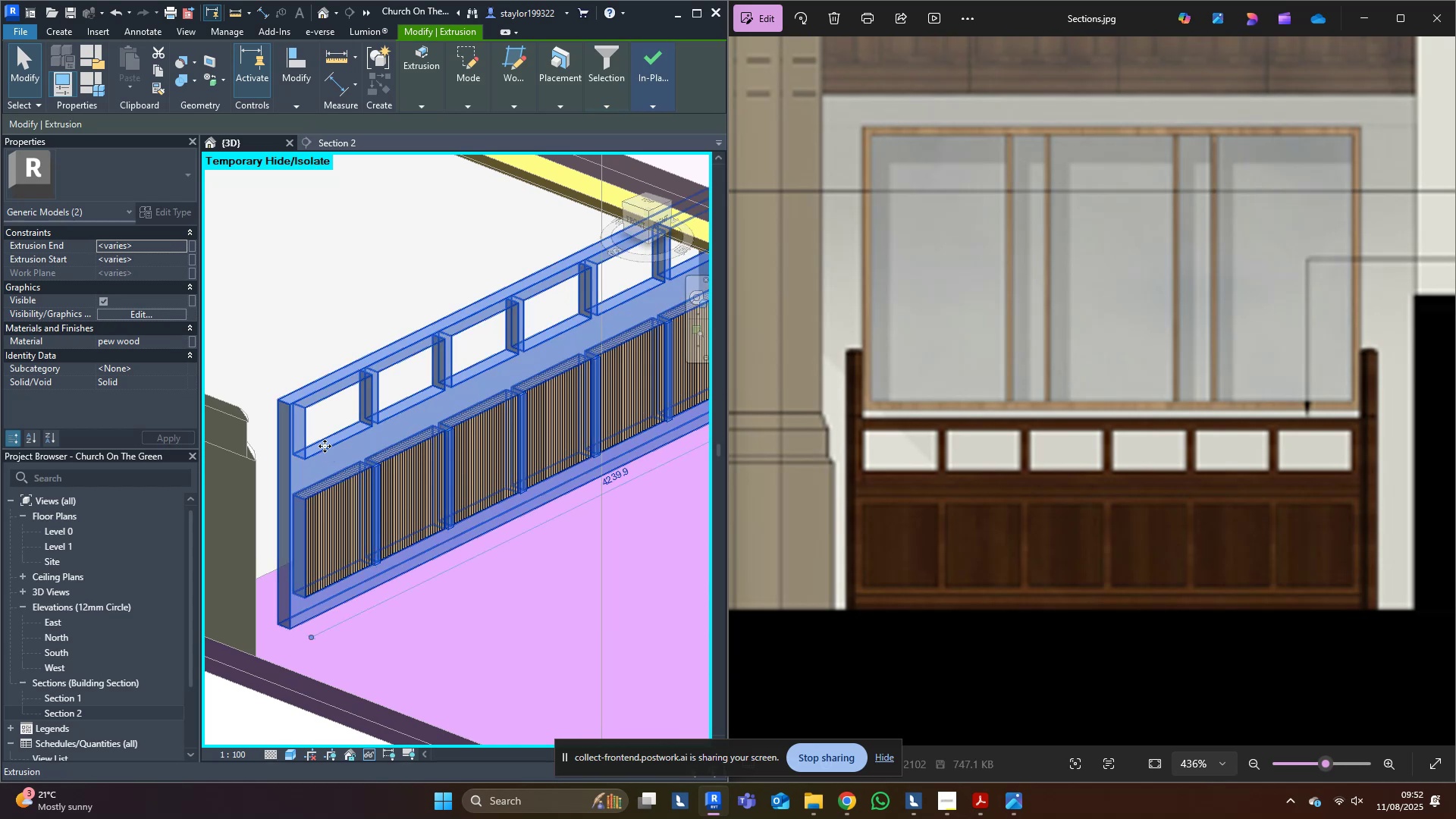 
type(hi)
key(Escape)
 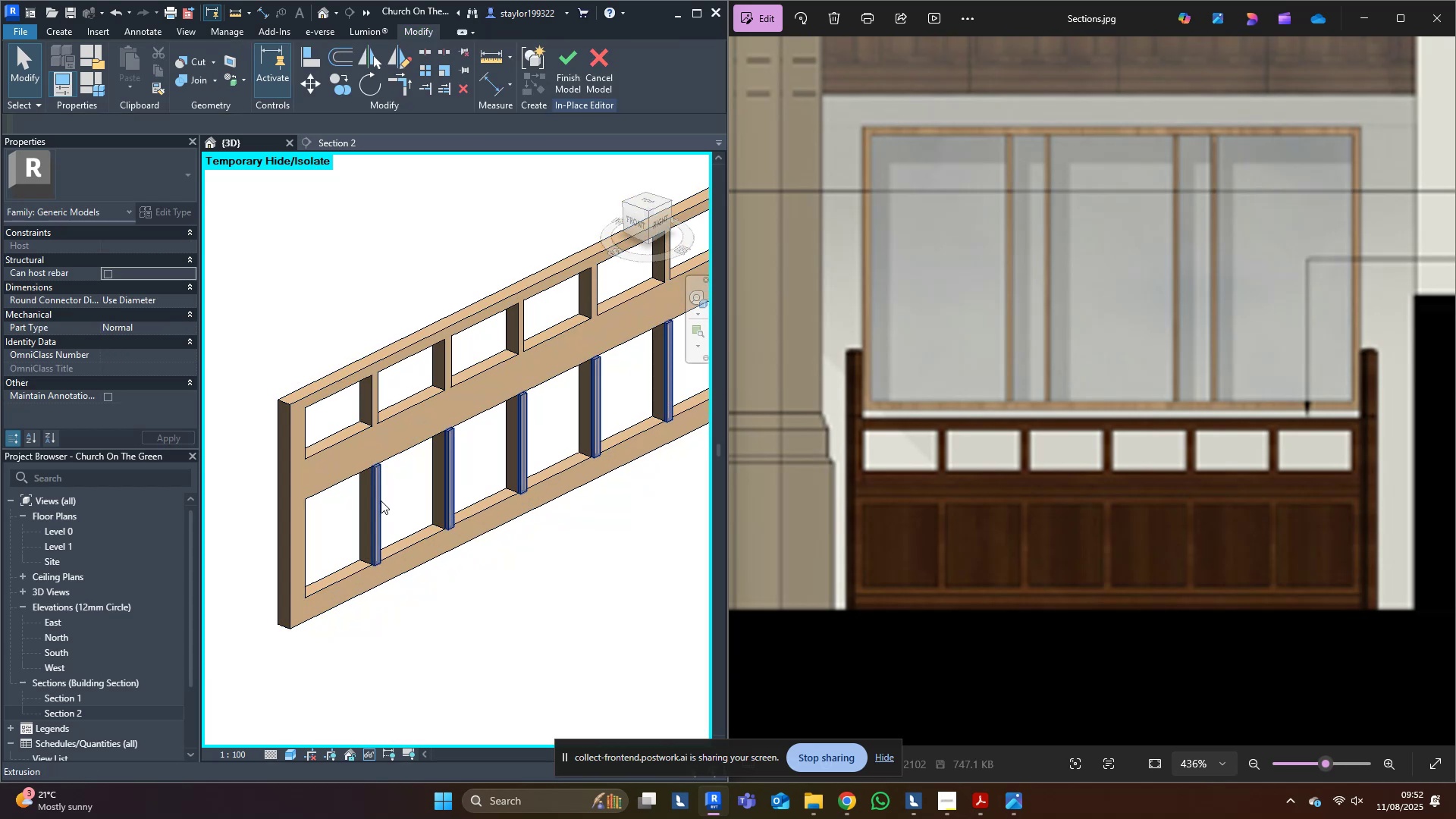 
left_click([379, 501])
 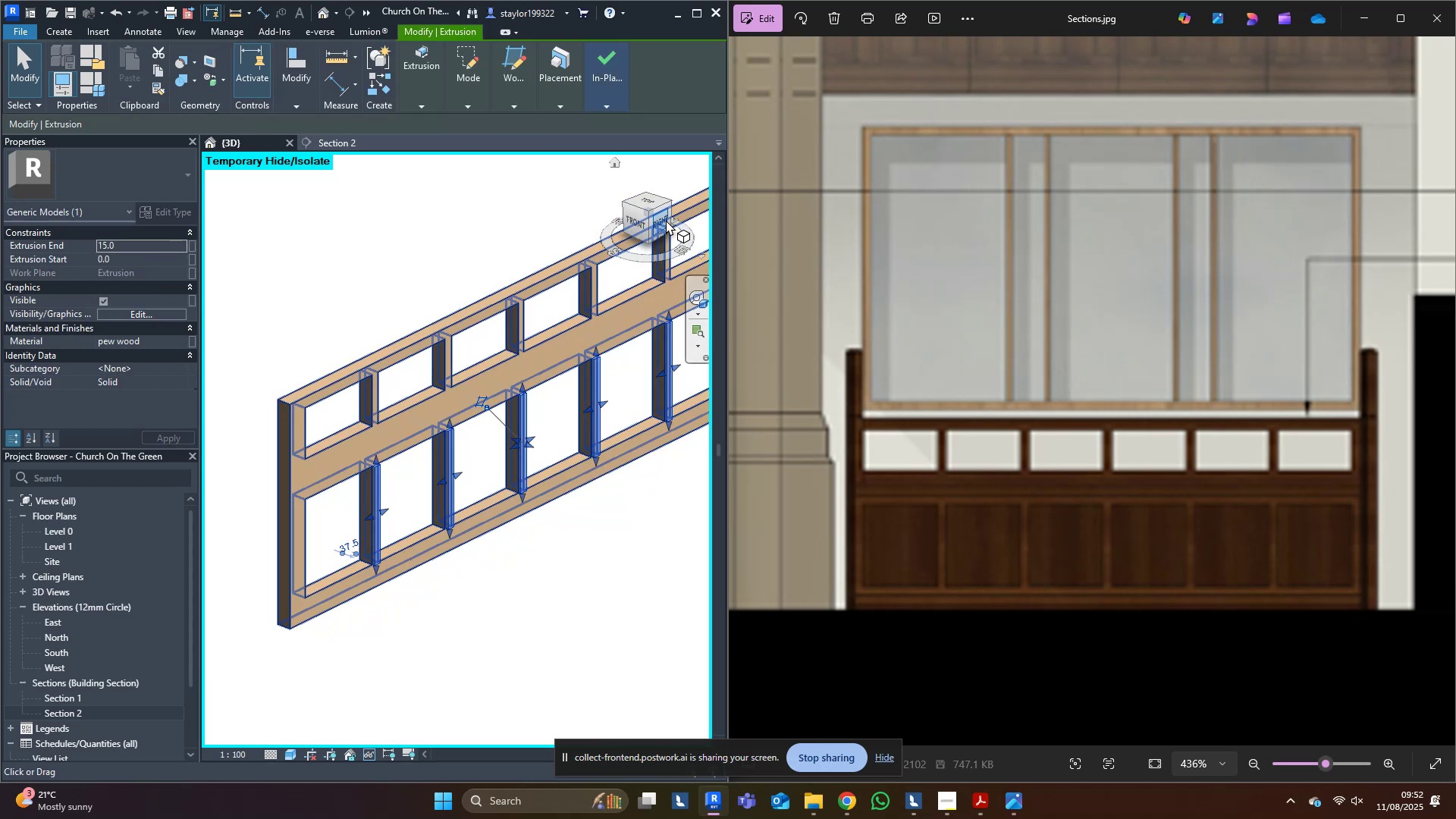 
left_click([666, 220])
 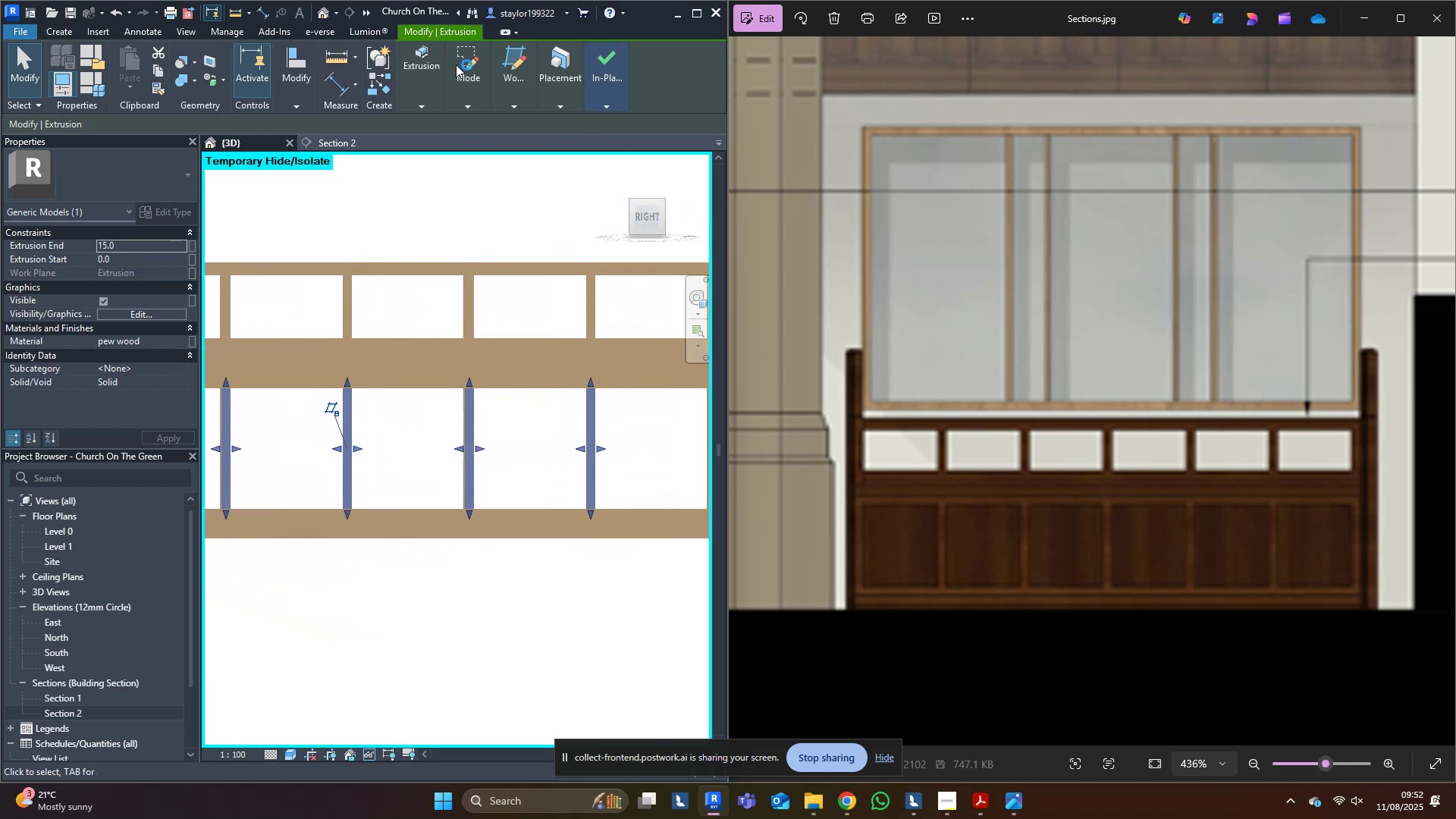 
left_click([469, 53])
 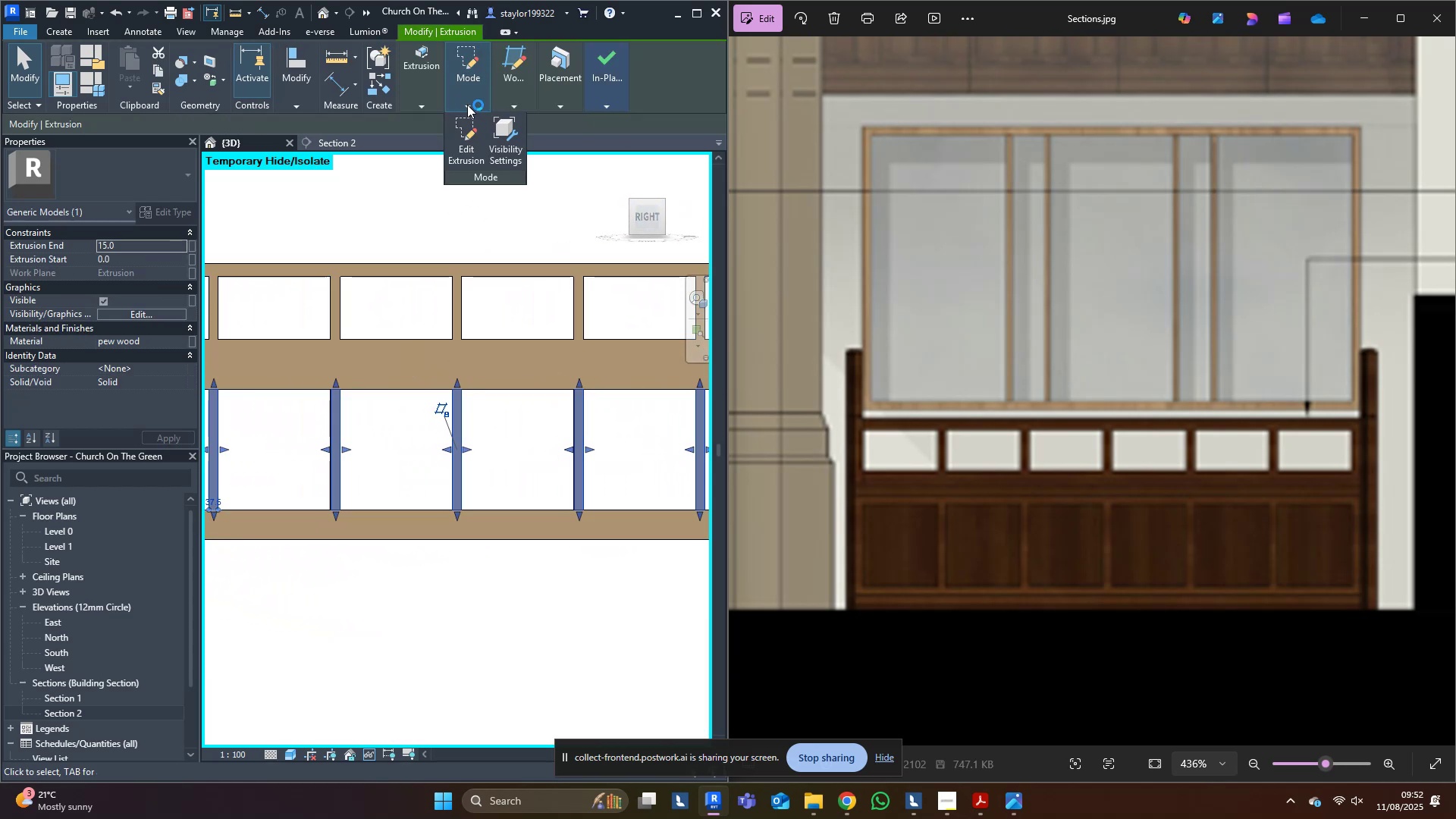 
left_click([466, 130])
 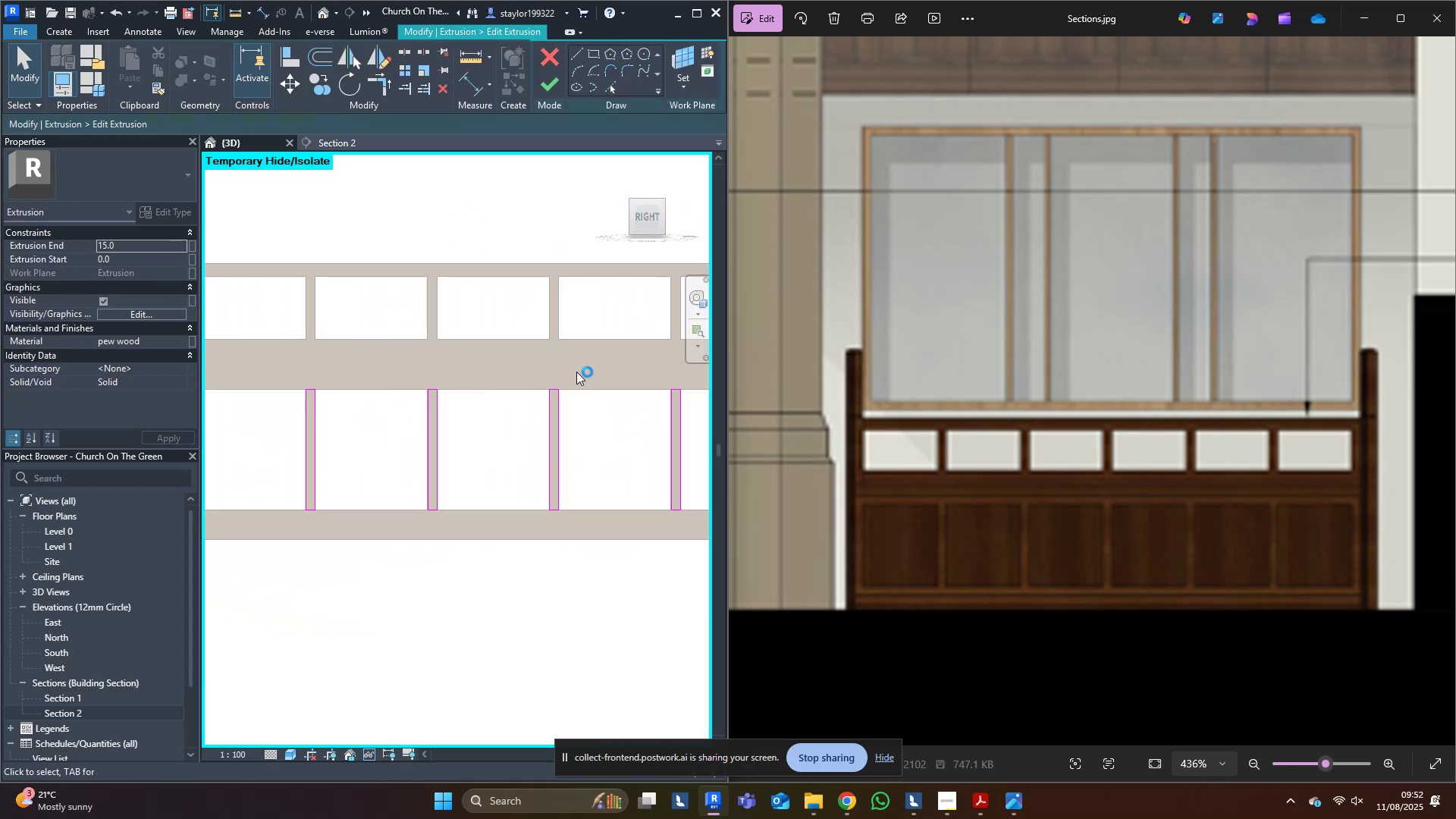 
type(of36)
 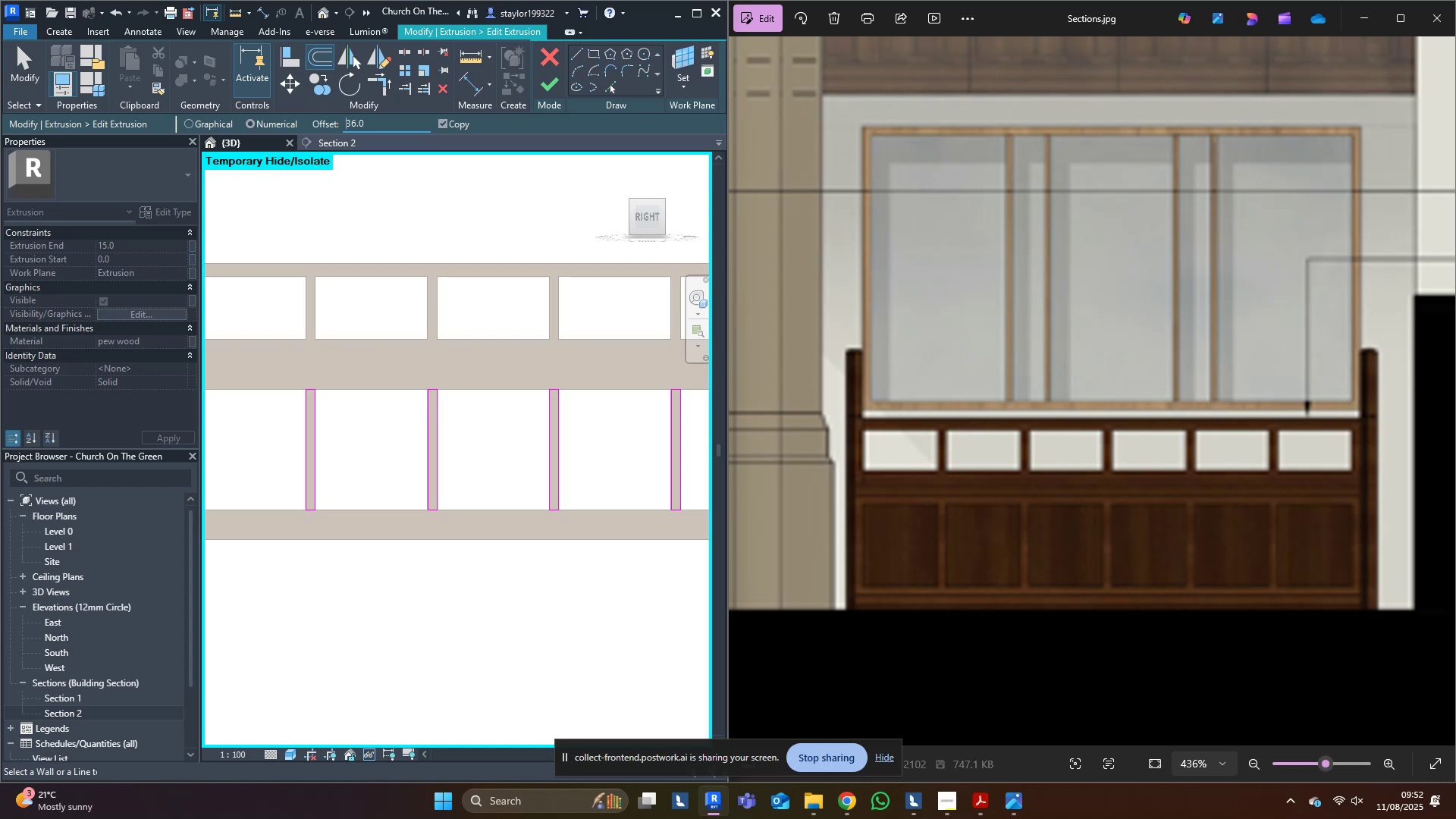 
left_click_drag(start_coordinate=[386, 122], to_coordinate=[337, 123])
 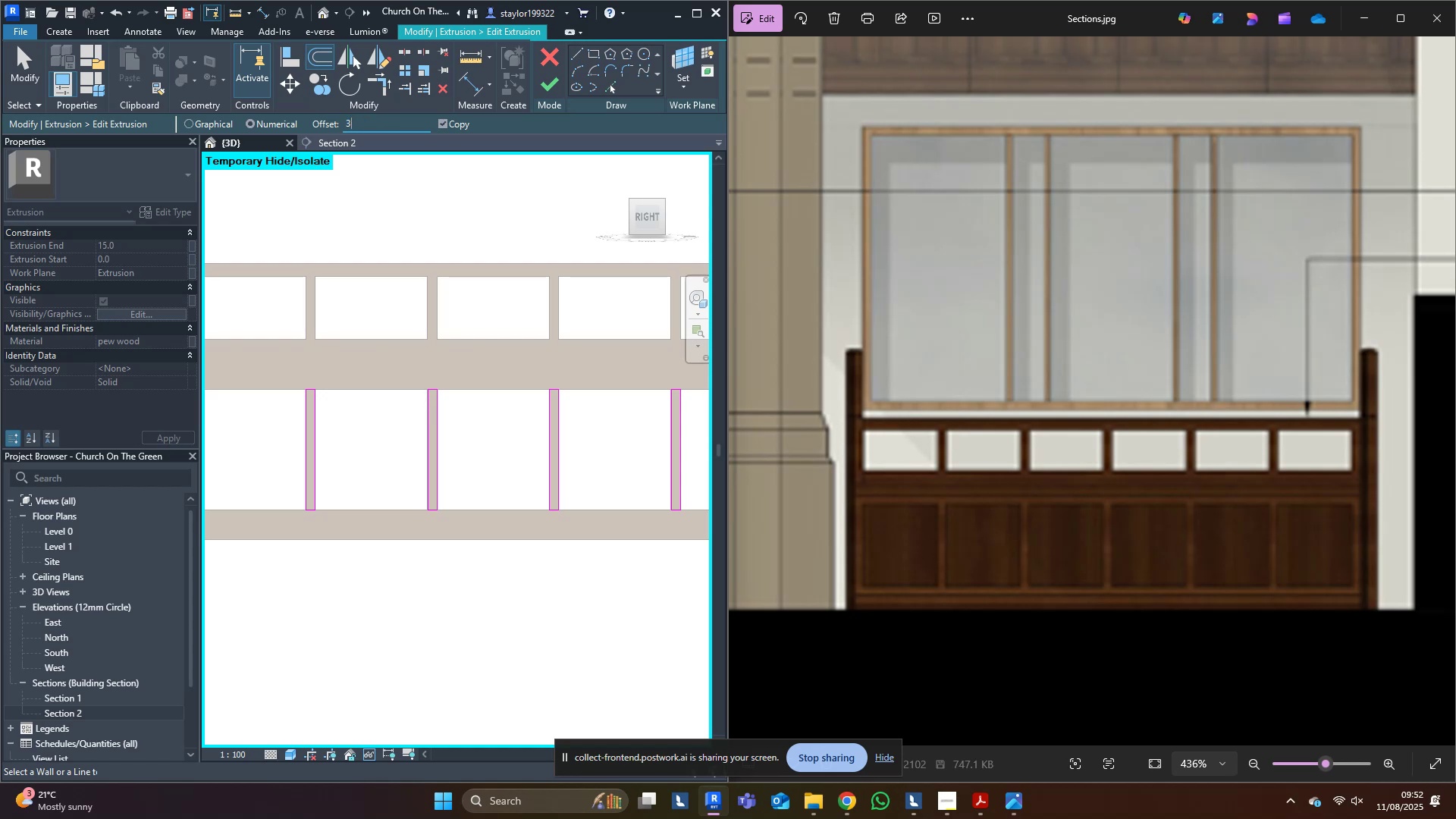 
key(Enter)
 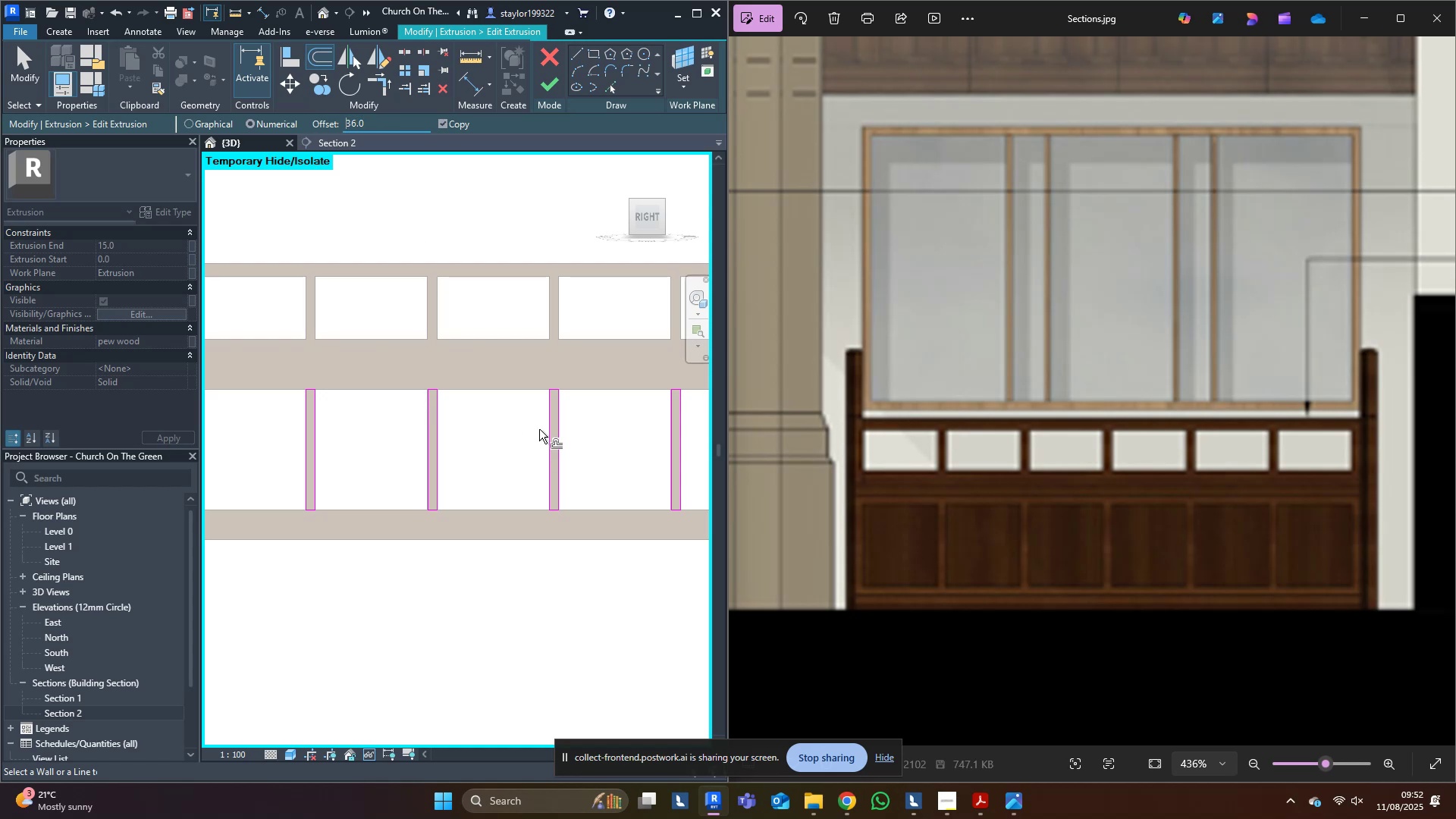 
wait(6.28)
 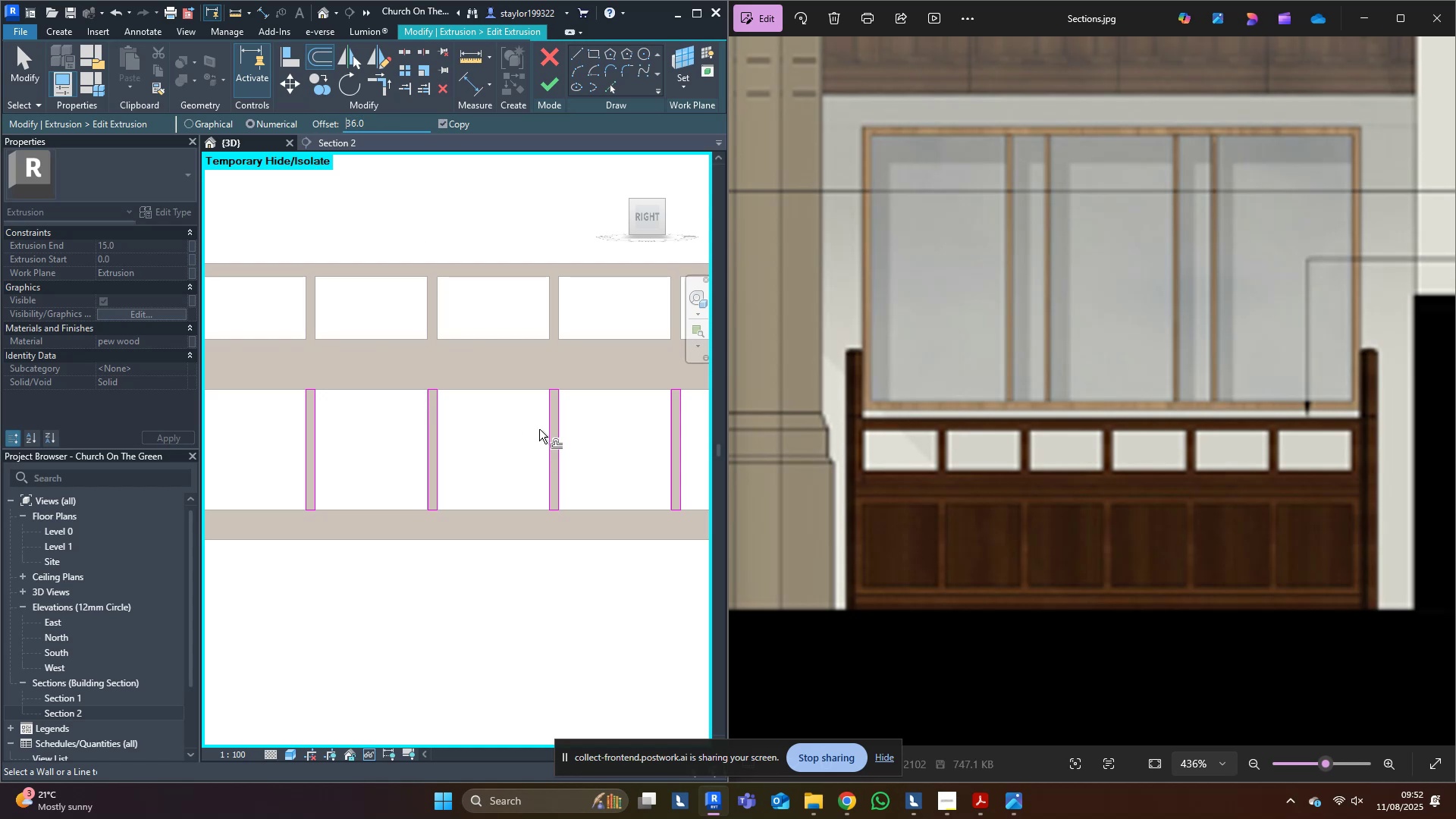 
scroll: coordinate [559, 417], scroll_direction: up, amount: 10.0
 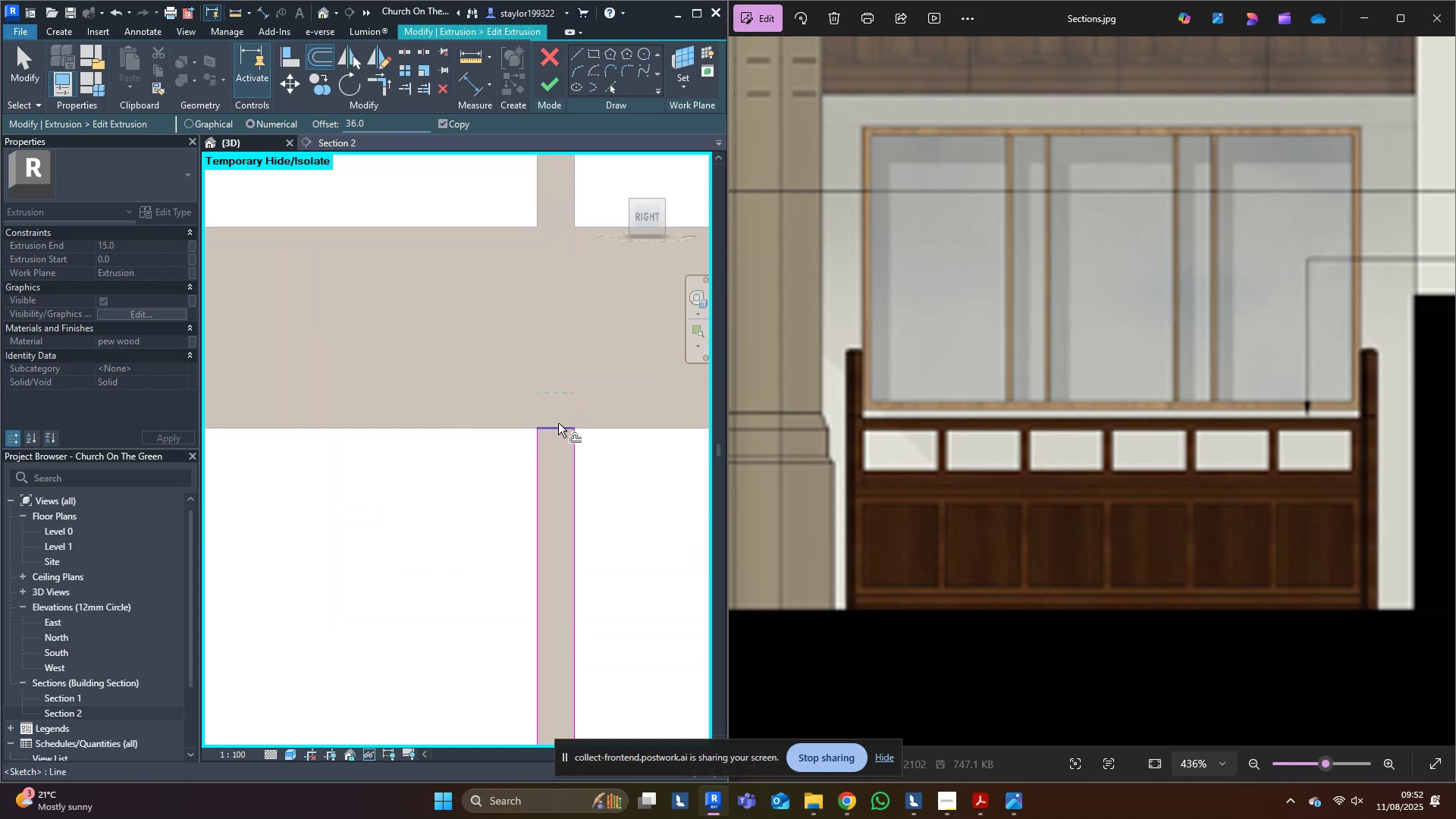 
left_click([558, 423])
 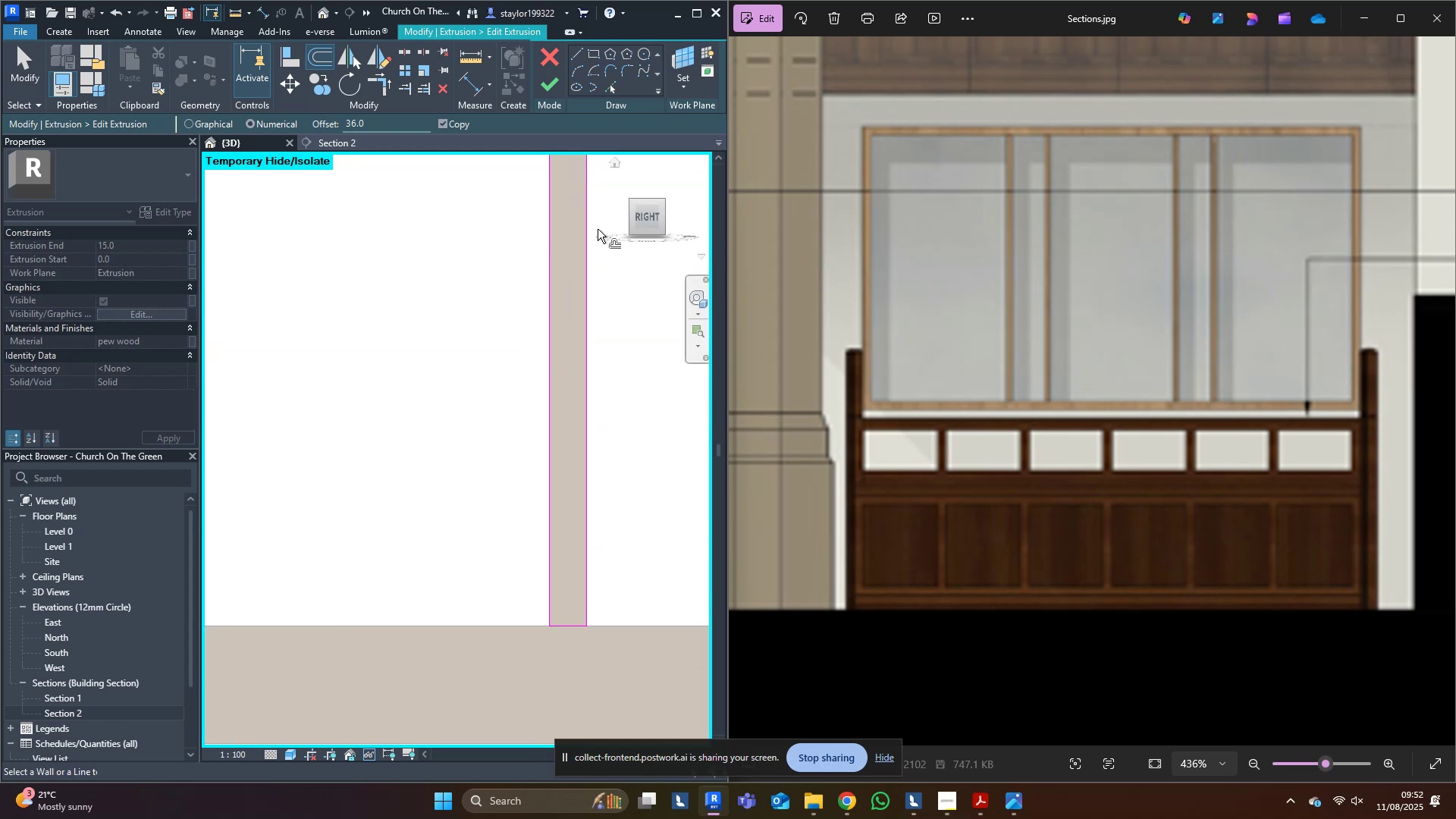 
scroll: coordinate [585, 444], scroll_direction: down, amount: 5.0
 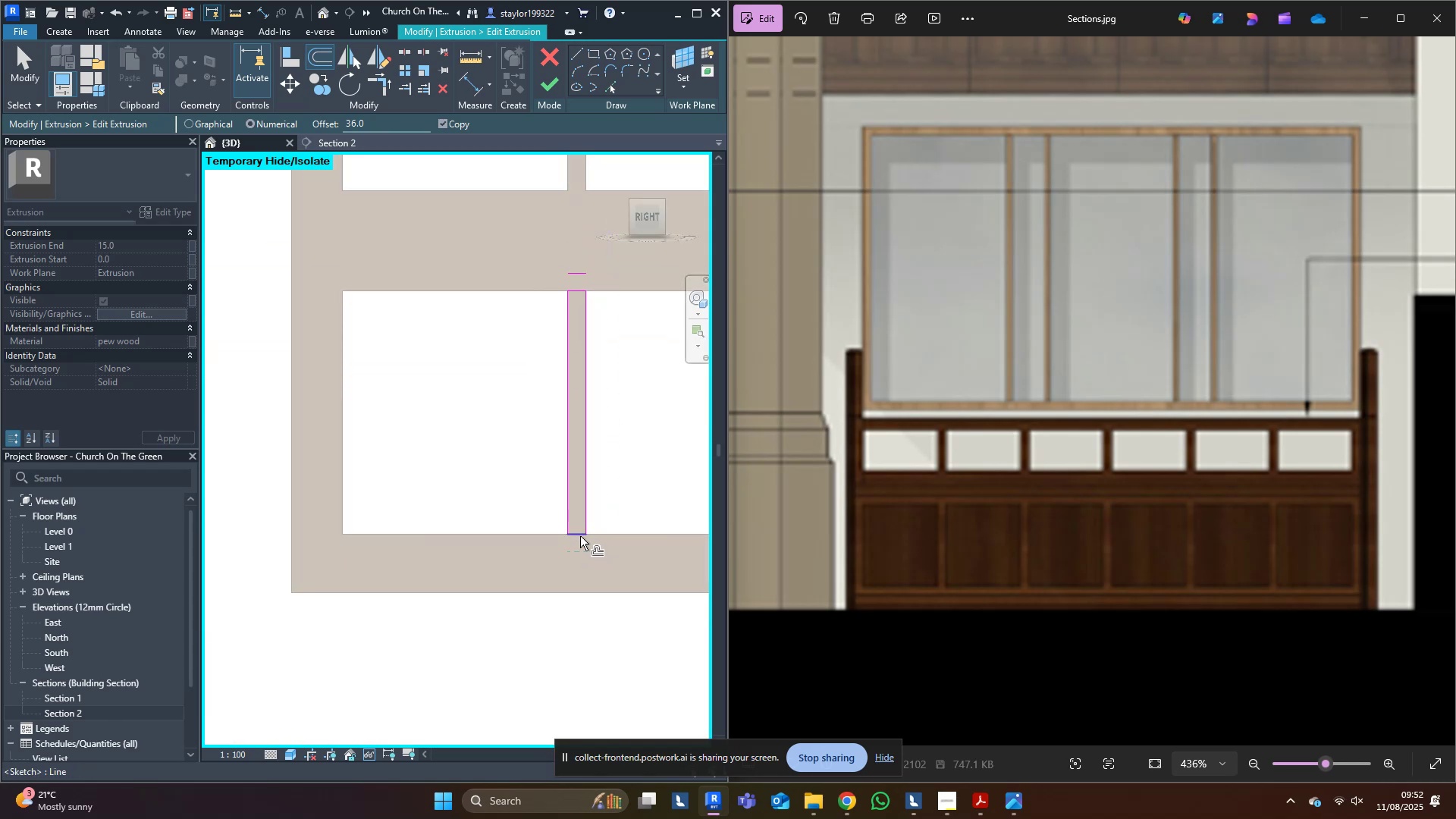 
left_click([580, 536])
 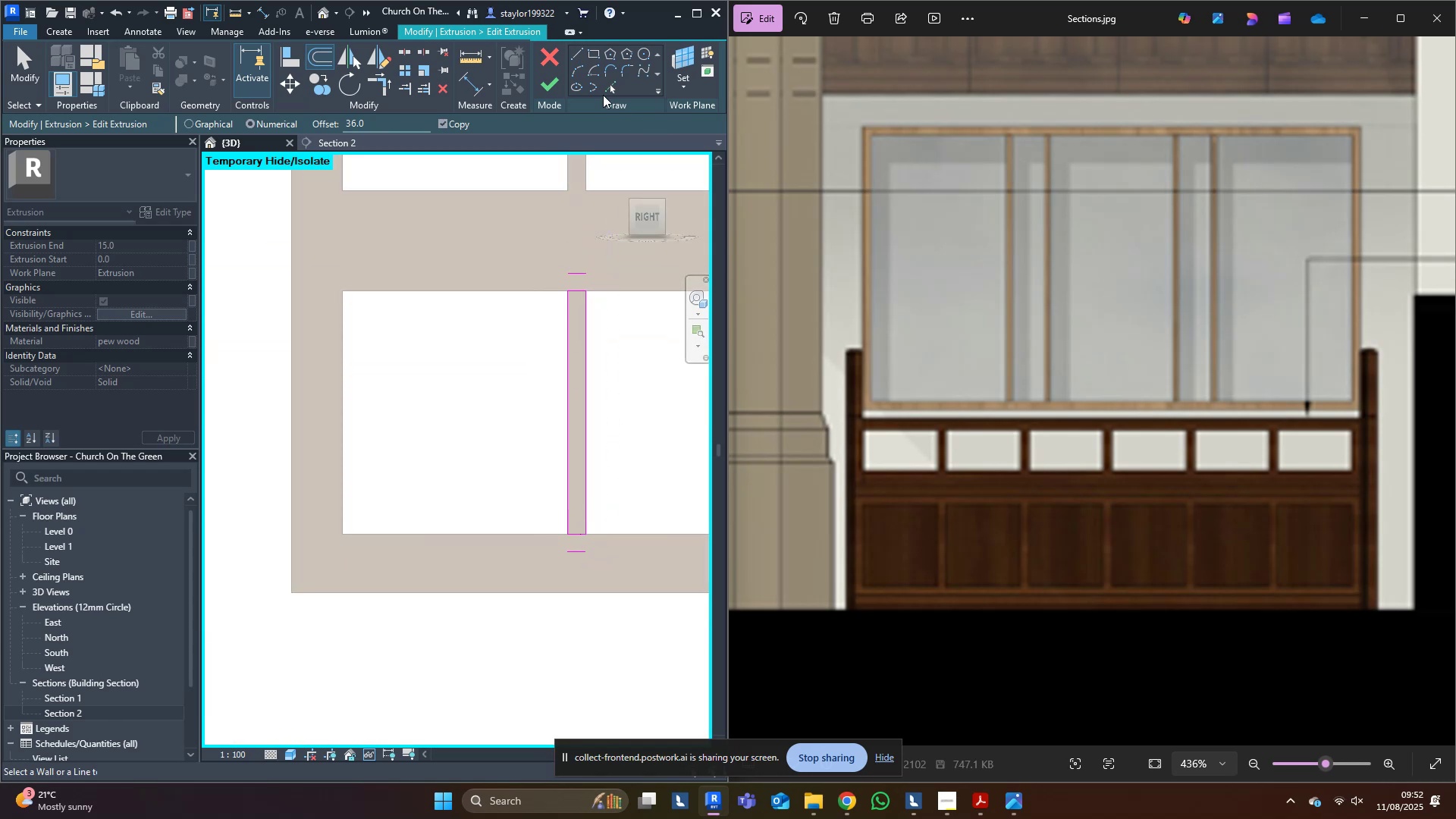 
left_click([612, 88])
 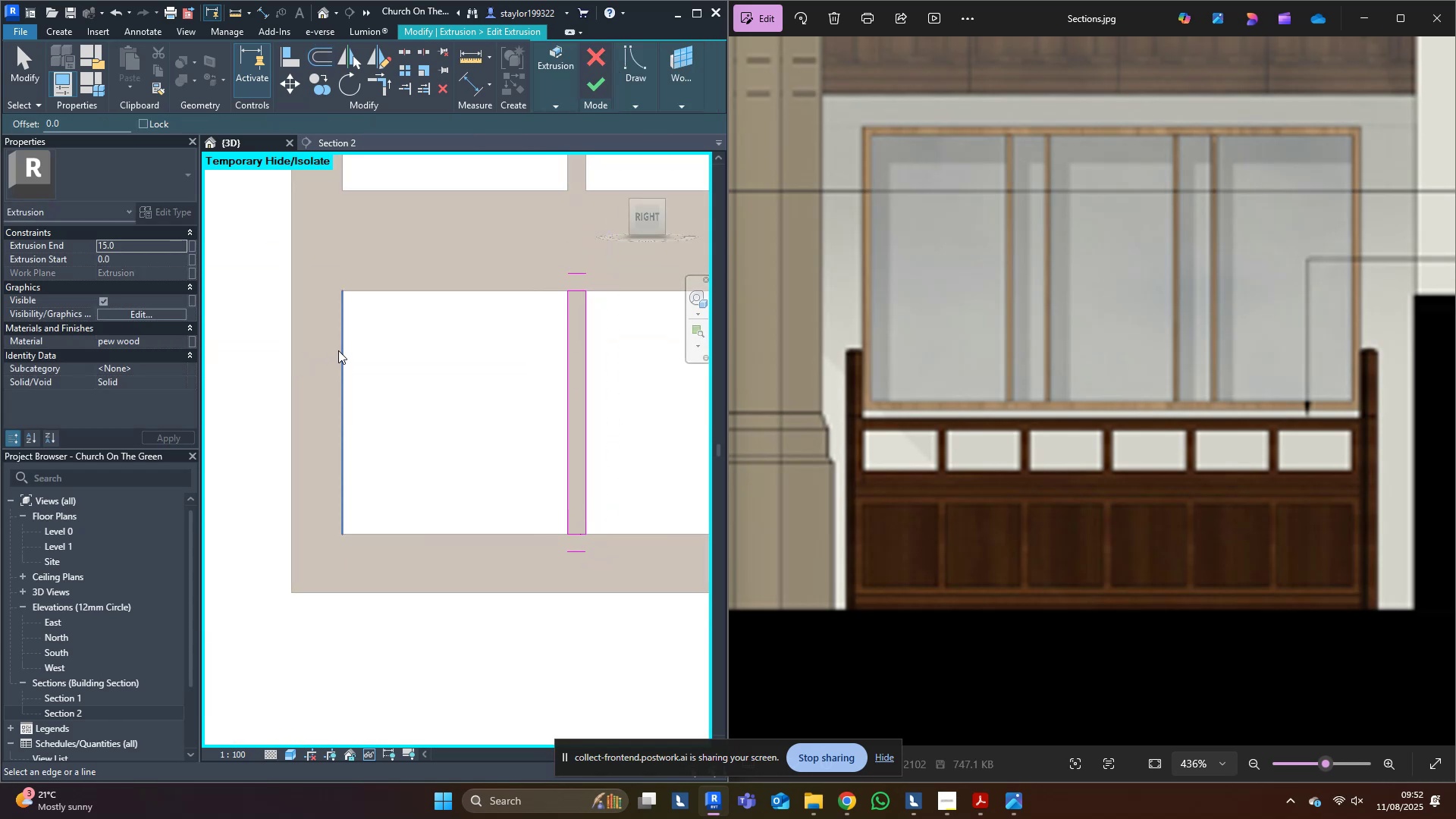 
left_click([346, 350])
 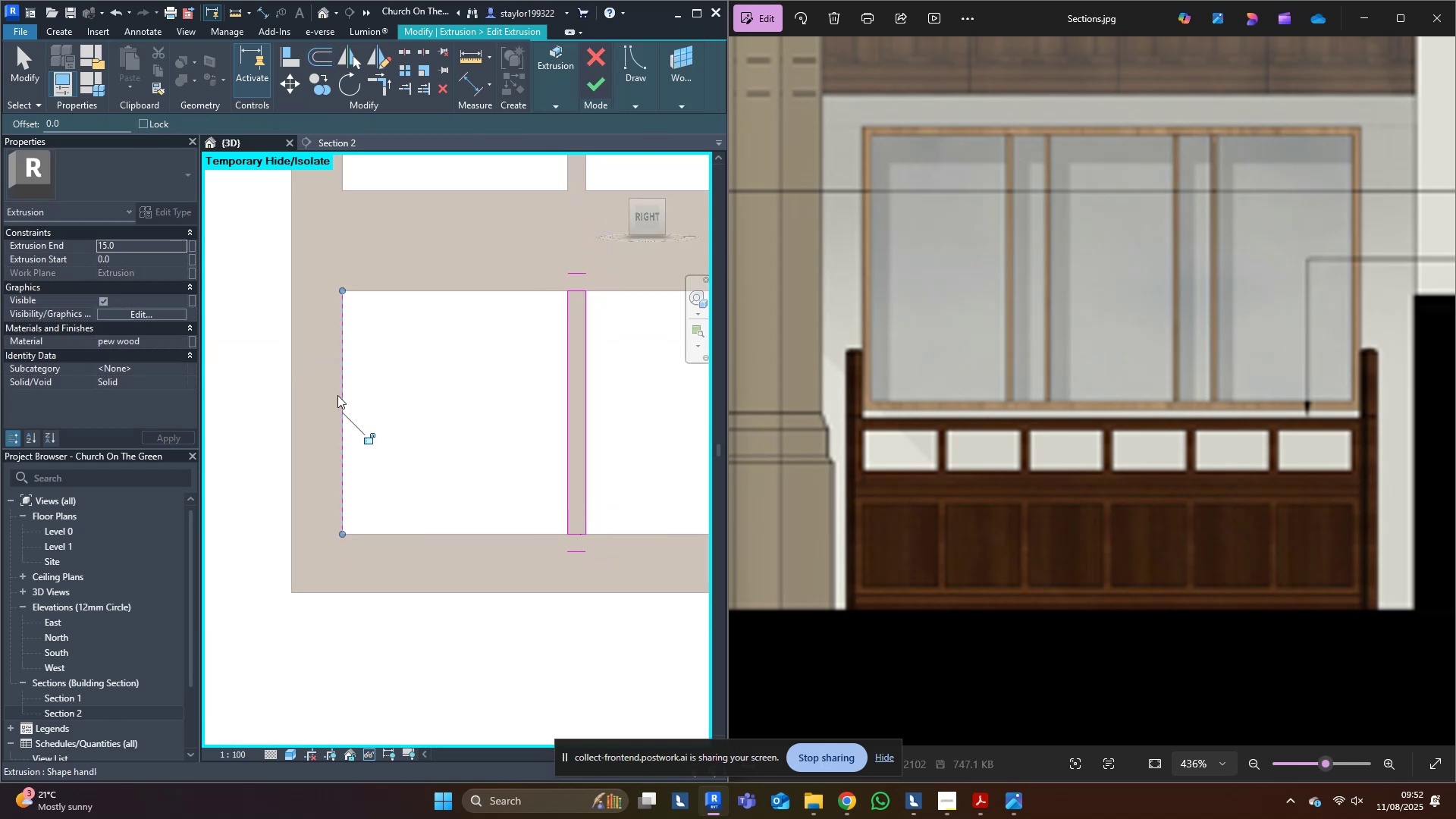 
scroll: coordinate [357, 460], scroll_direction: down, amount: 9.0
 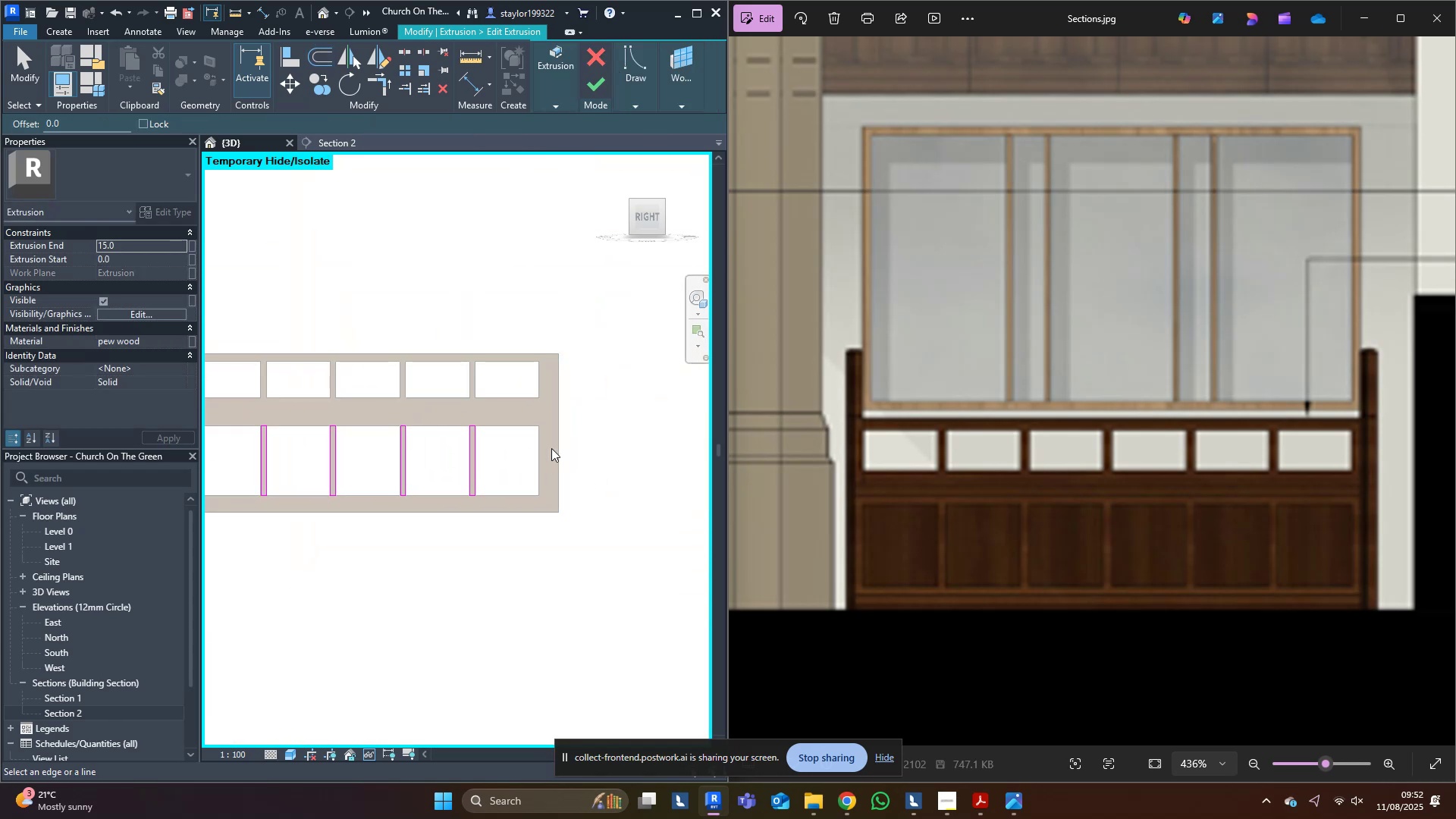 
left_click([537, 450])
 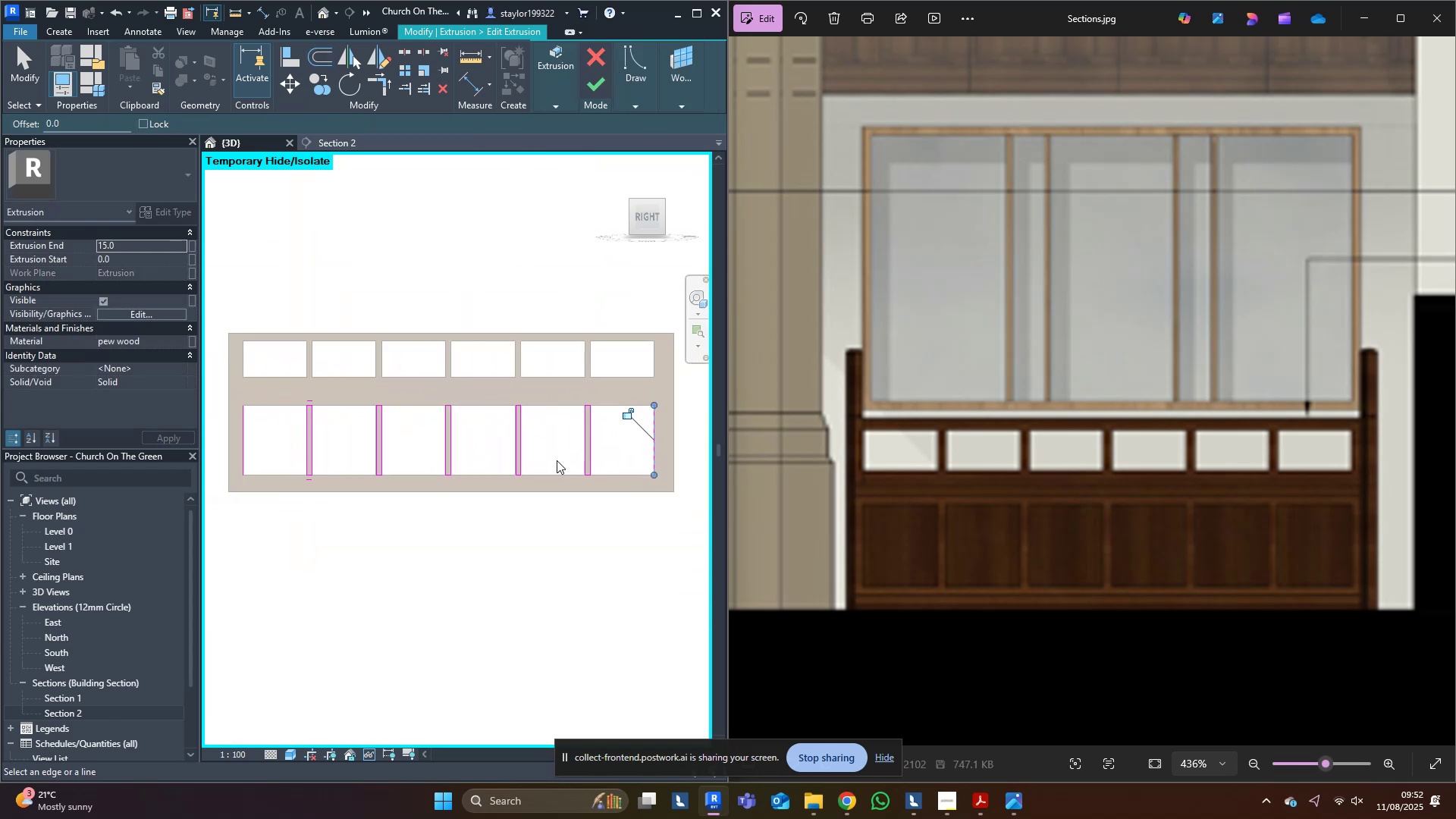 
type(of)
 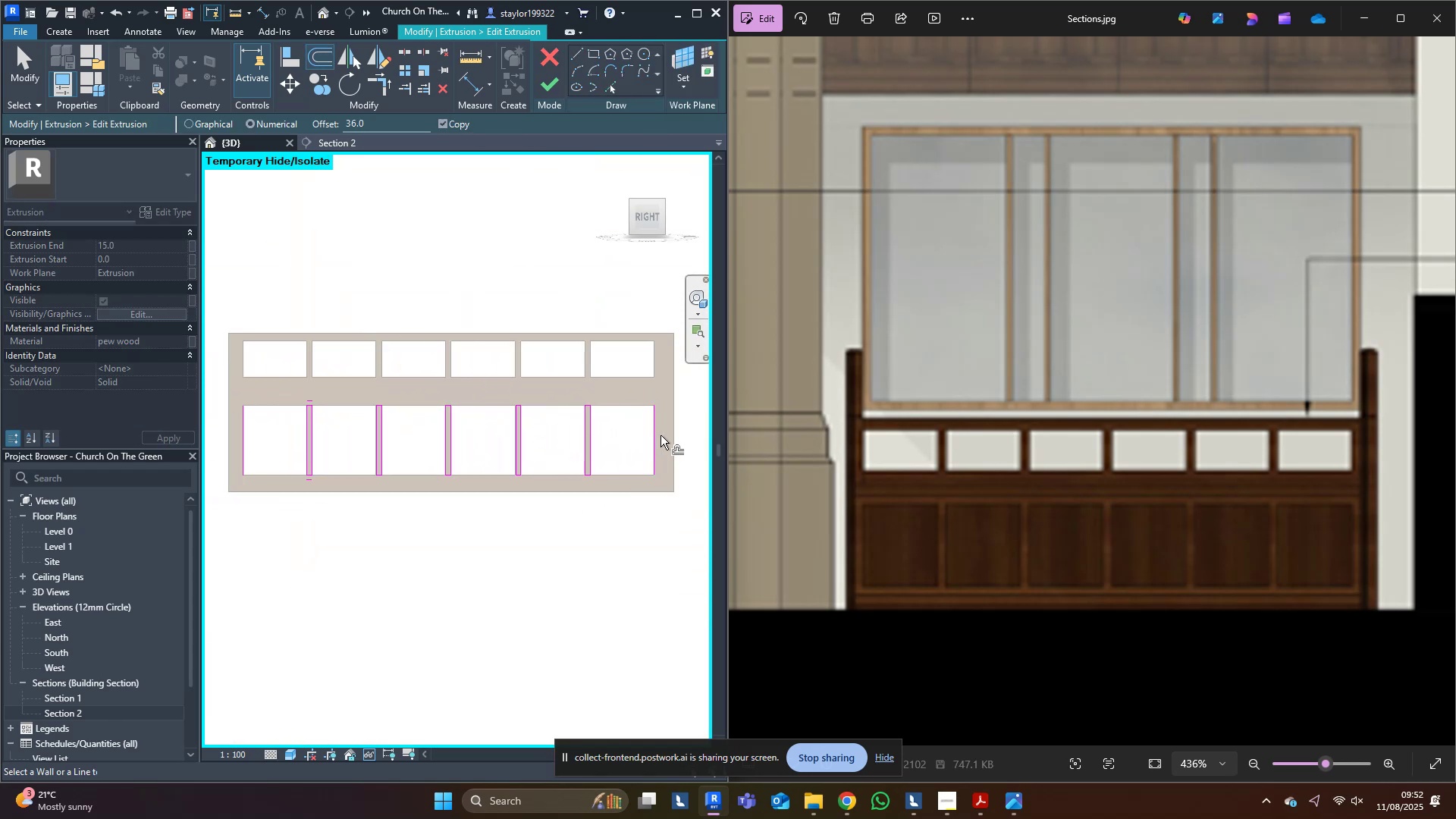 
left_click([655, 437])
 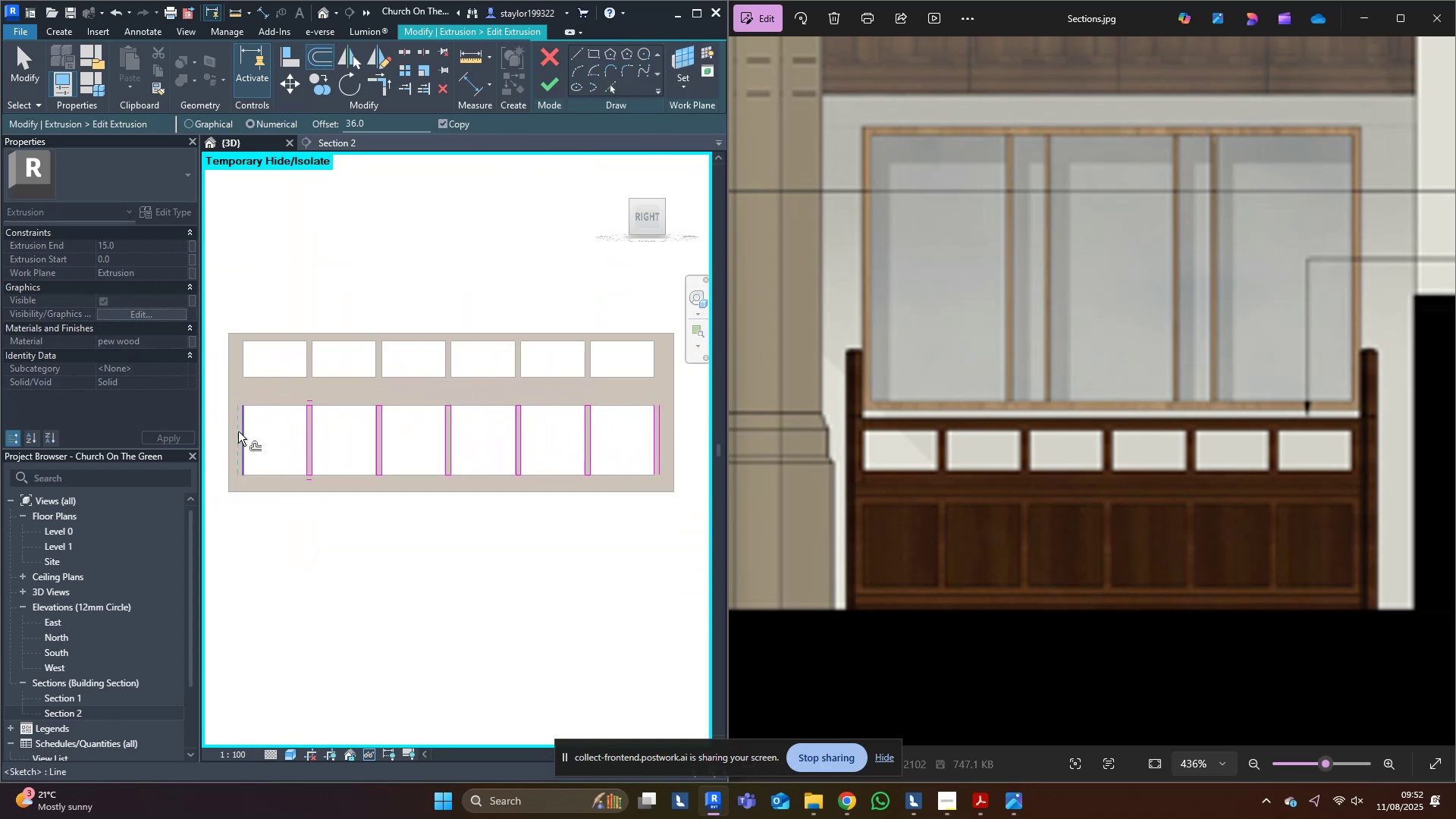 
left_click([238, 431])
 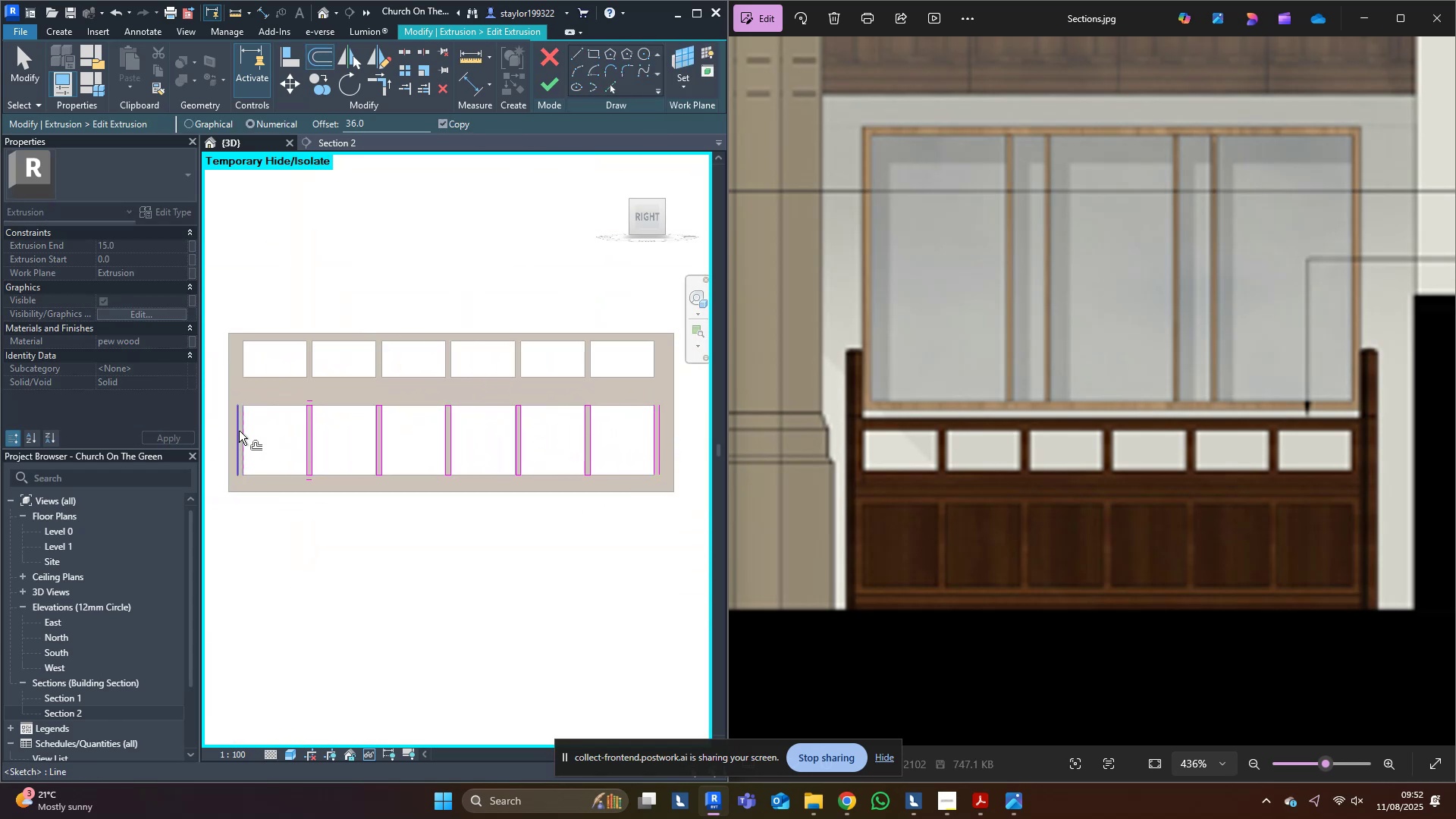 
scroll: coordinate [239, 431], scroll_direction: up, amount: 4.0
 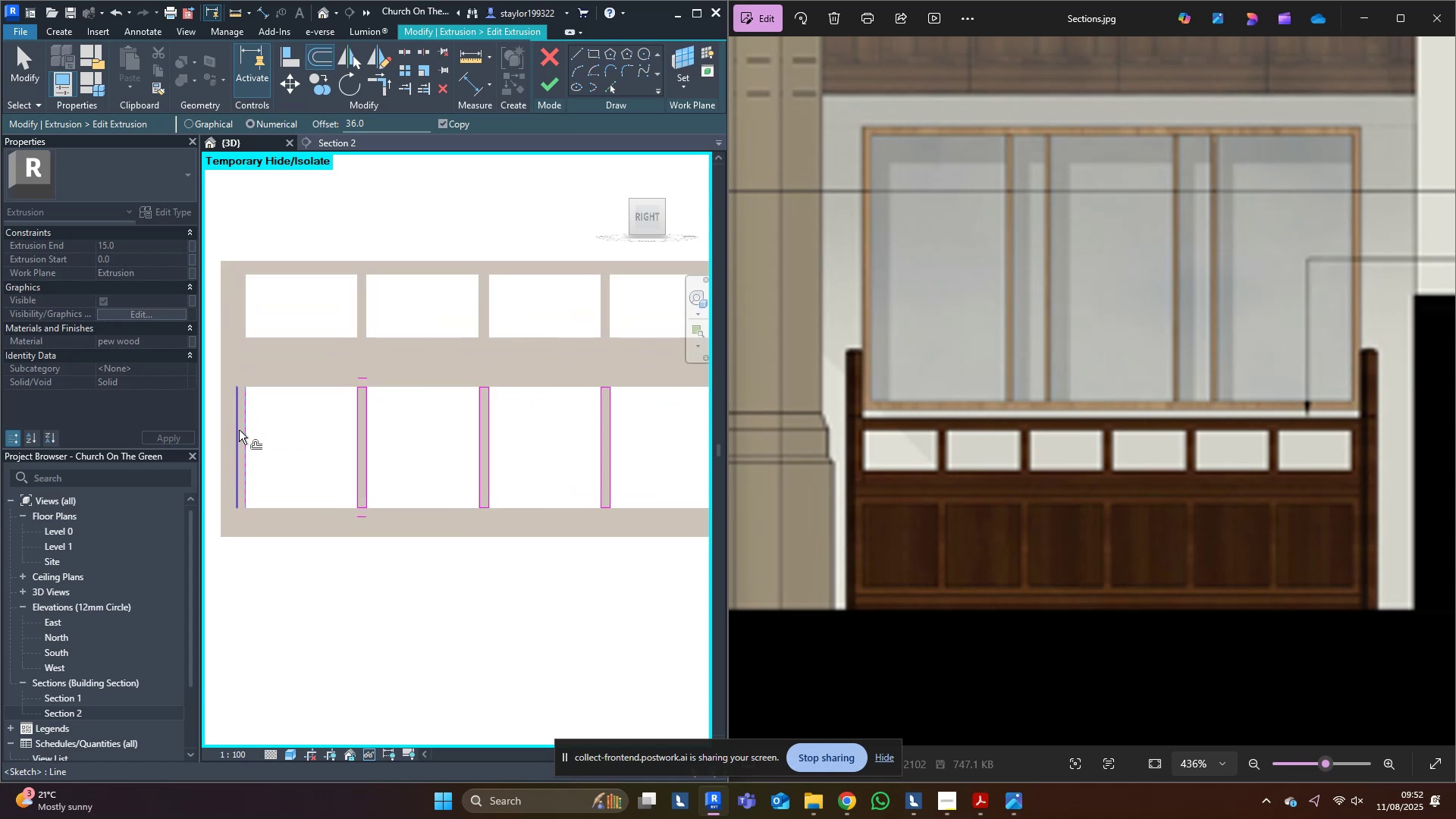 
key(R)
 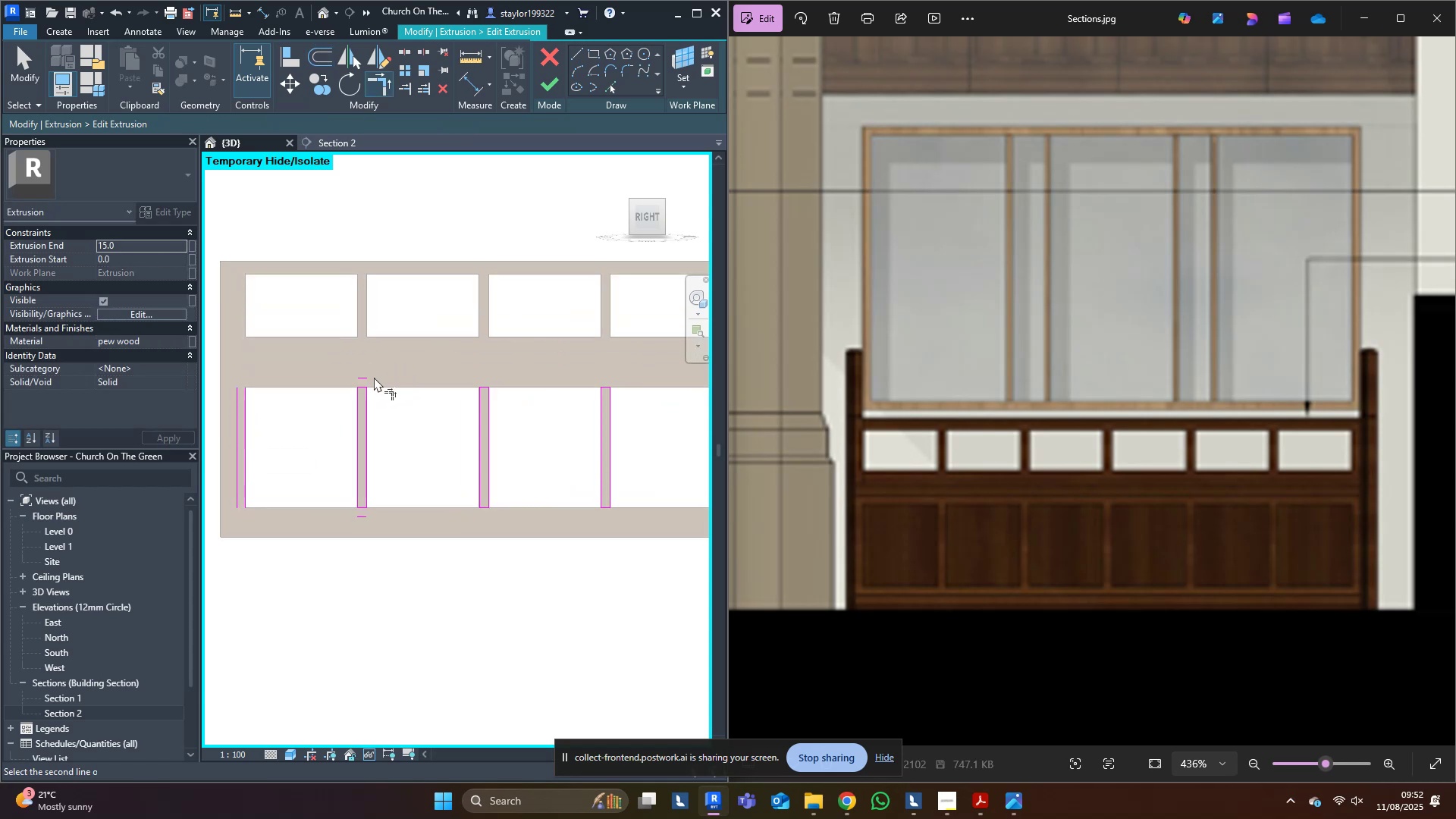 
left_click([368, 378])
 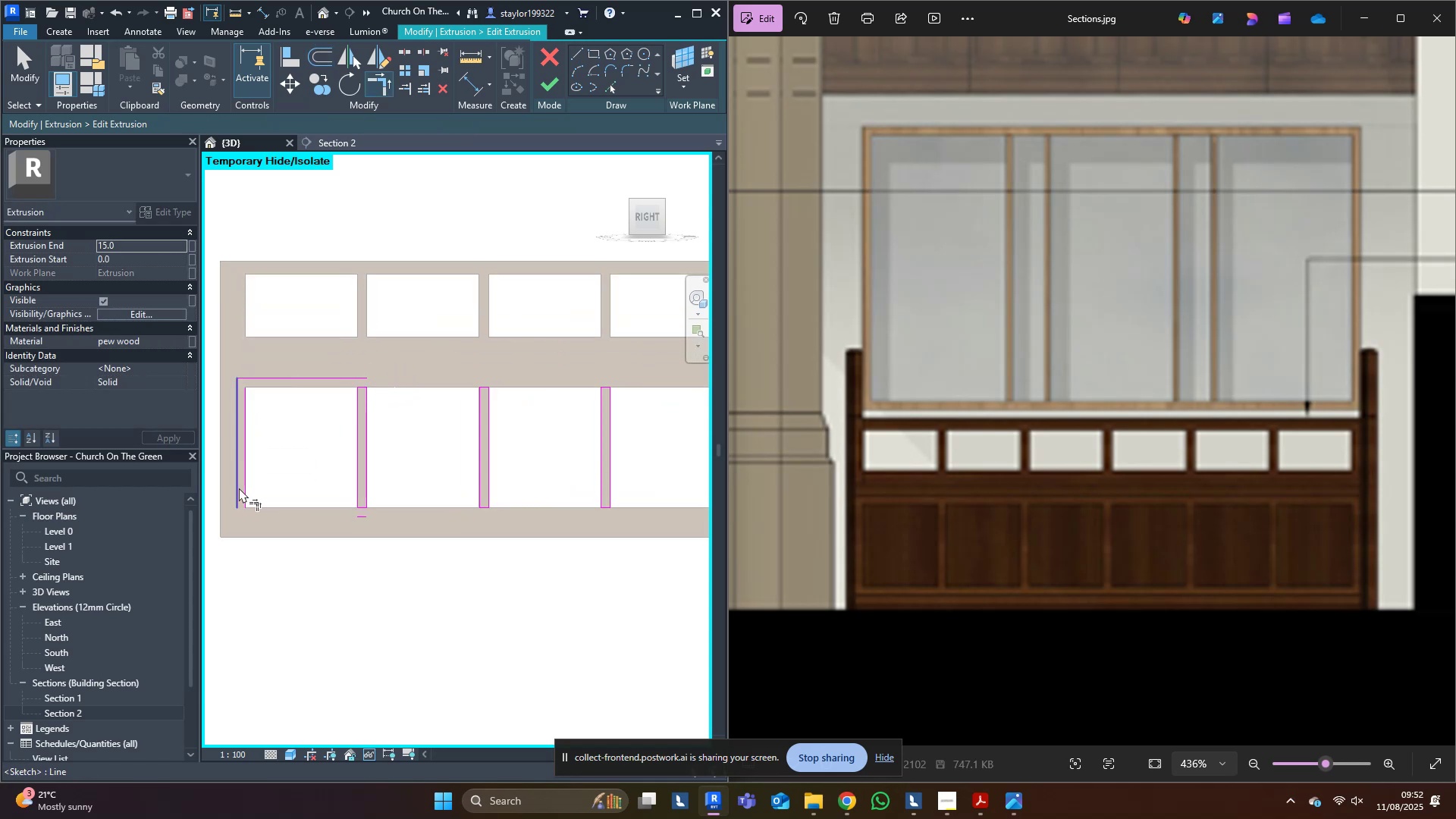 
left_click([239, 488])
 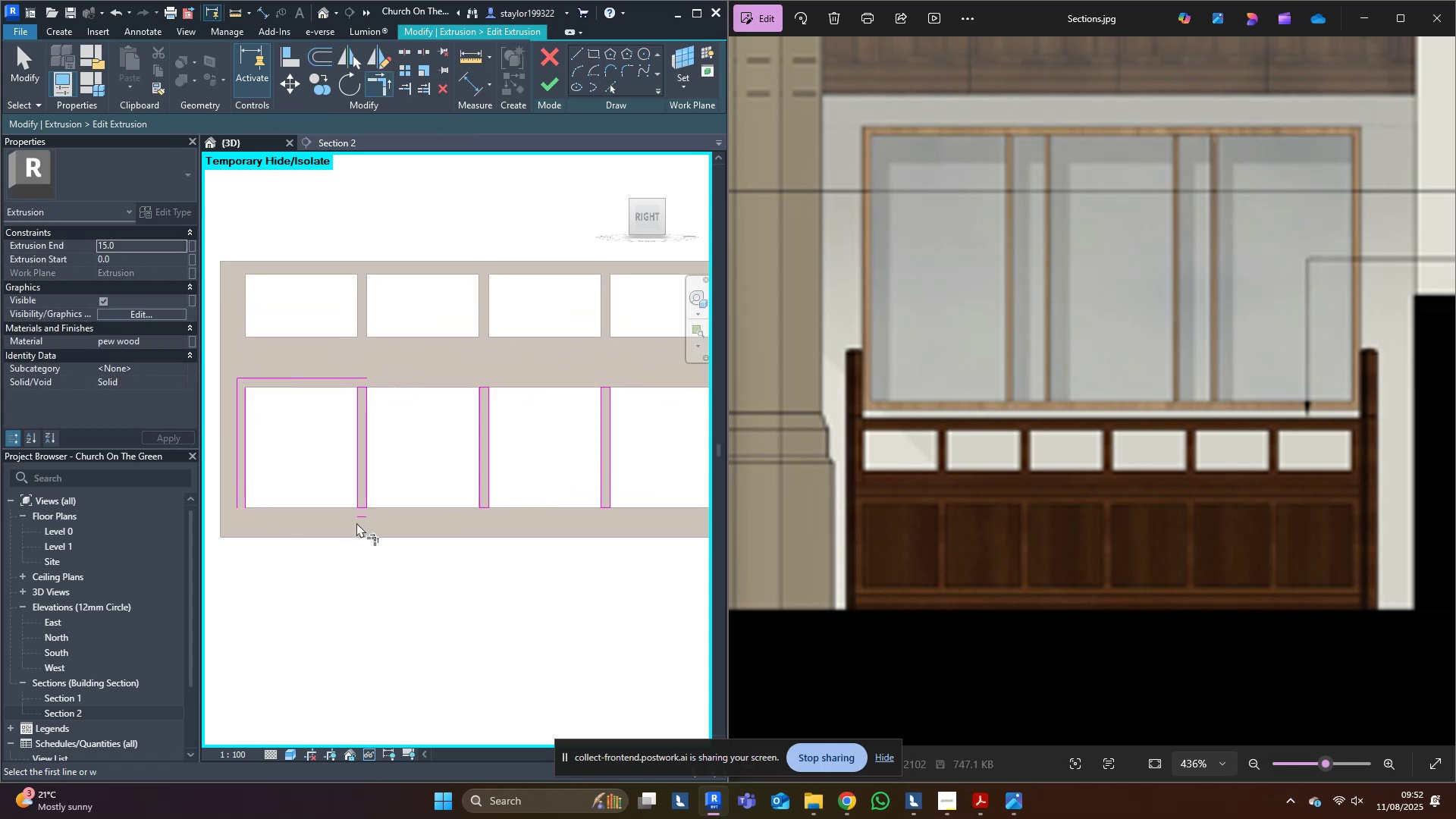 
double_click([359, 519])
 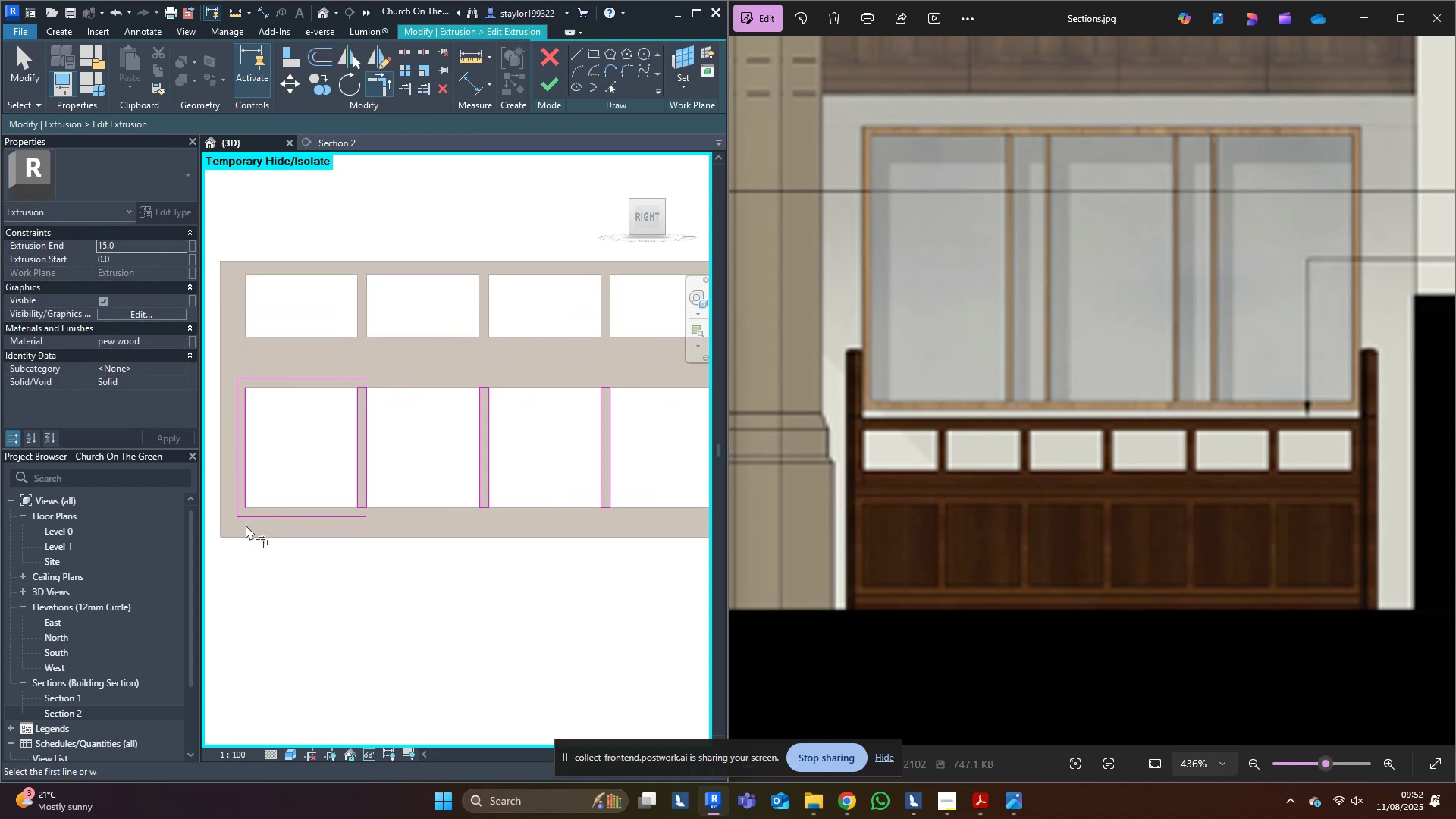 
left_click([262, 516])
 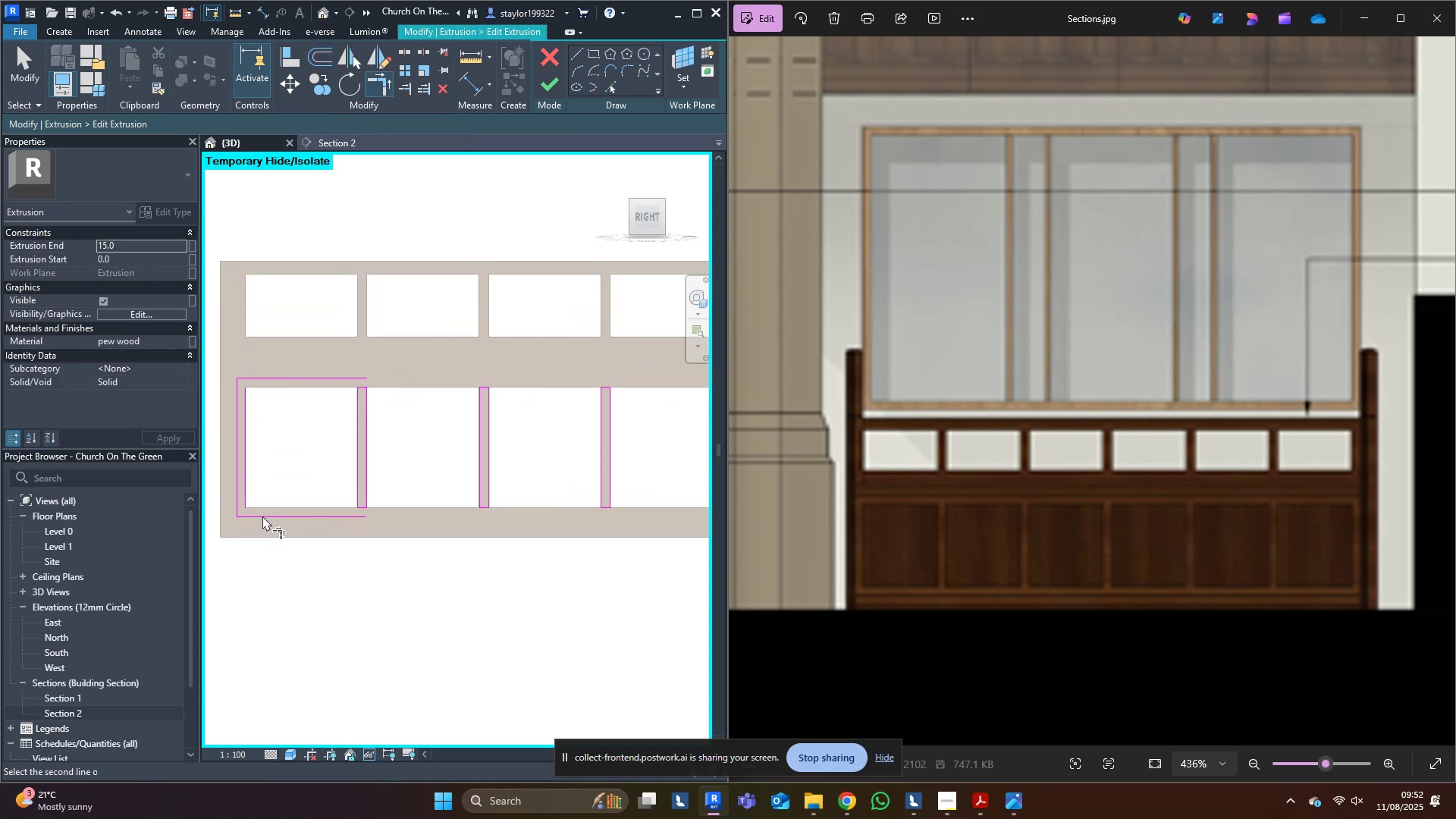 
scroll: coordinate [262, 516], scroll_direction: down, amount: 4.0
 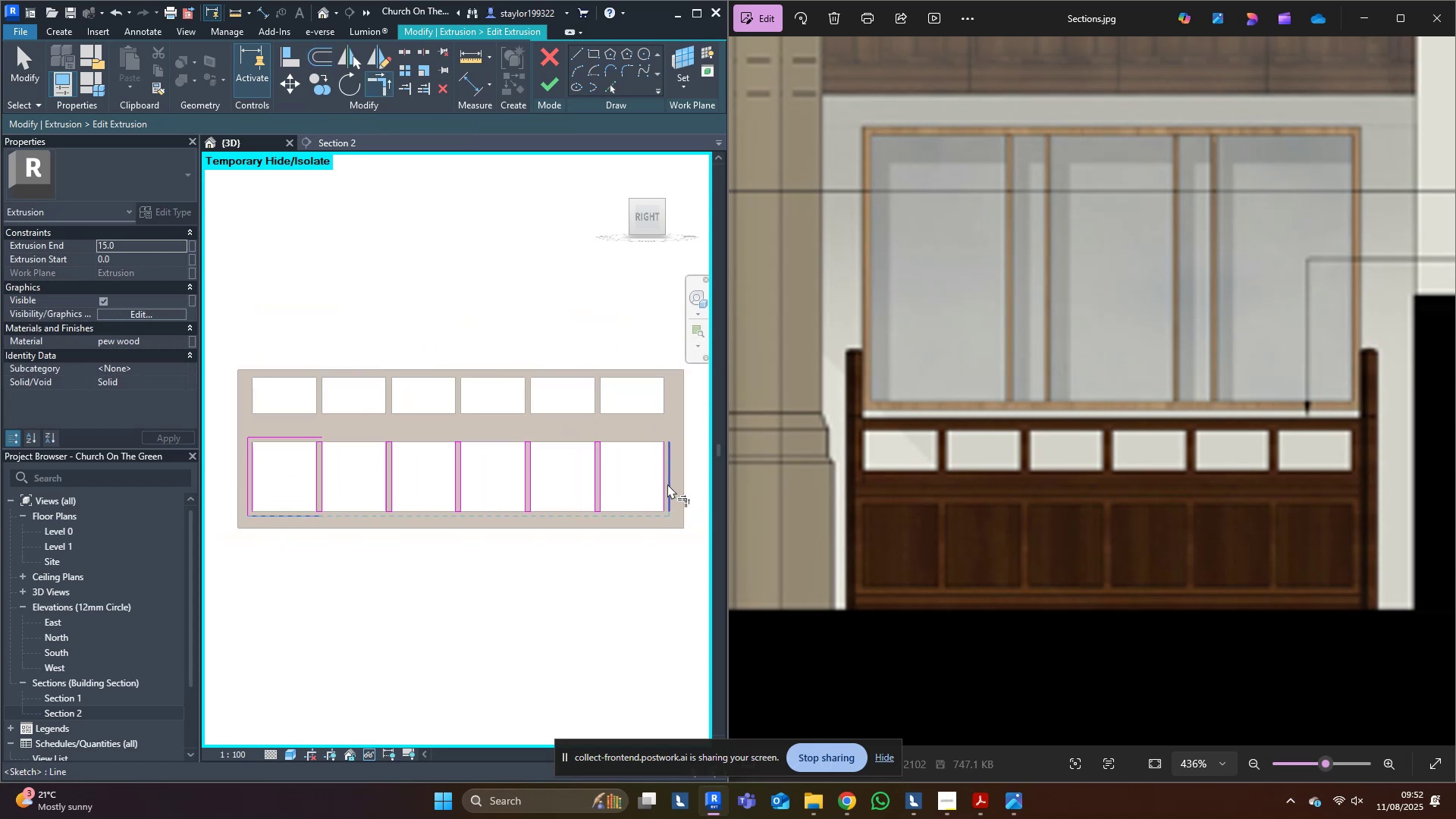 
left_click([667, 484])
 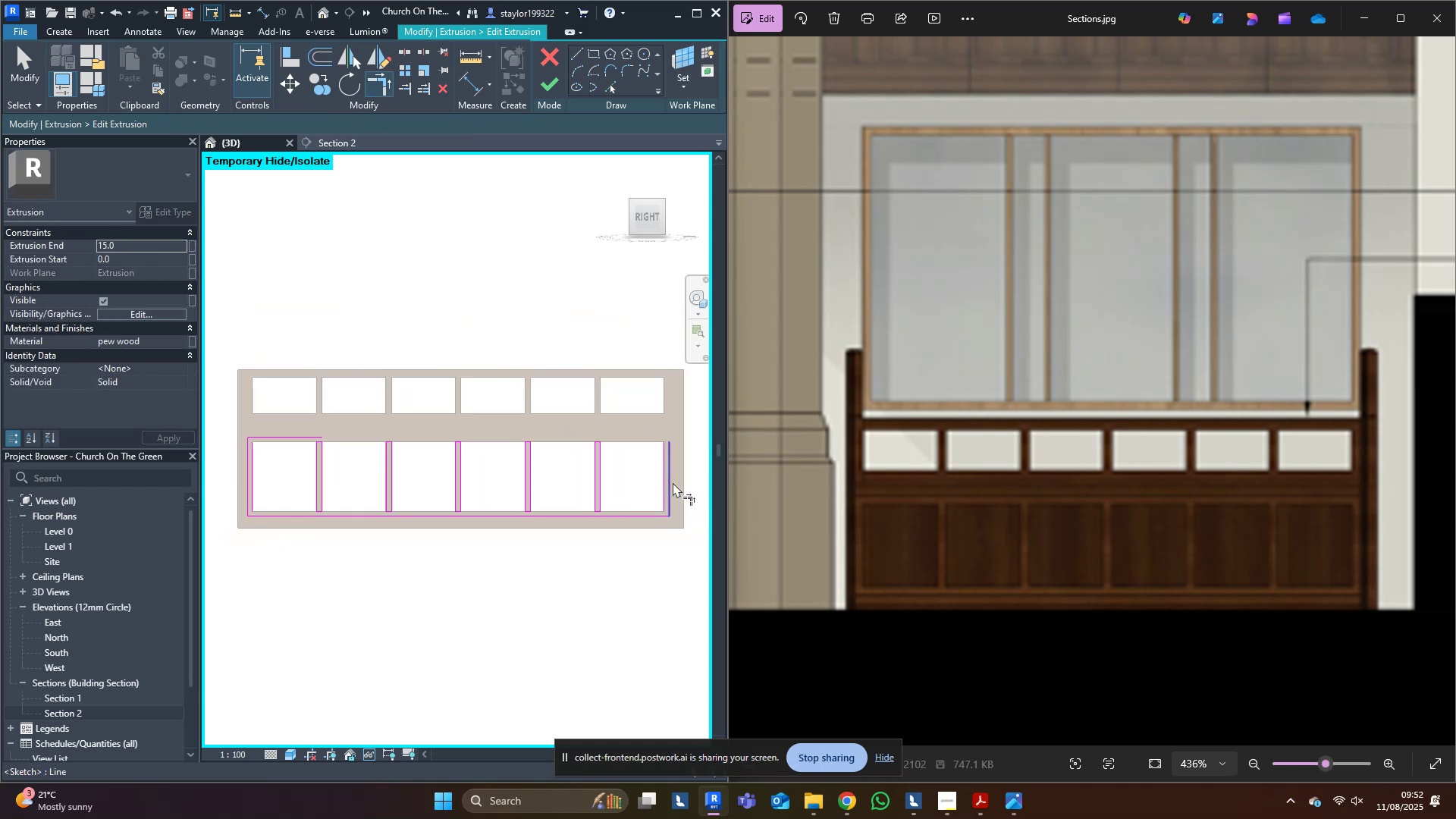 
left_click([673, 482])
 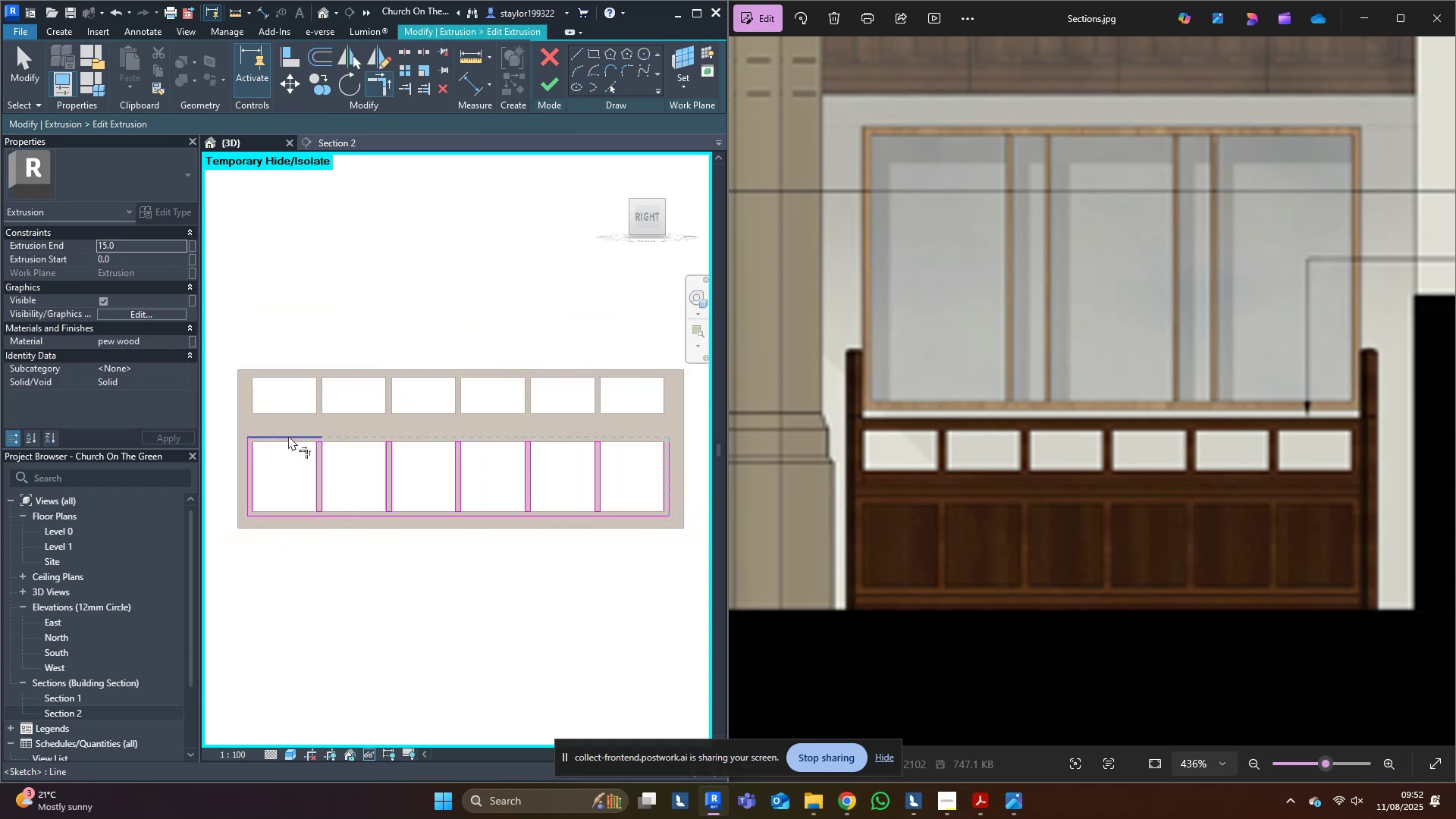 
left_click([288, 435])
 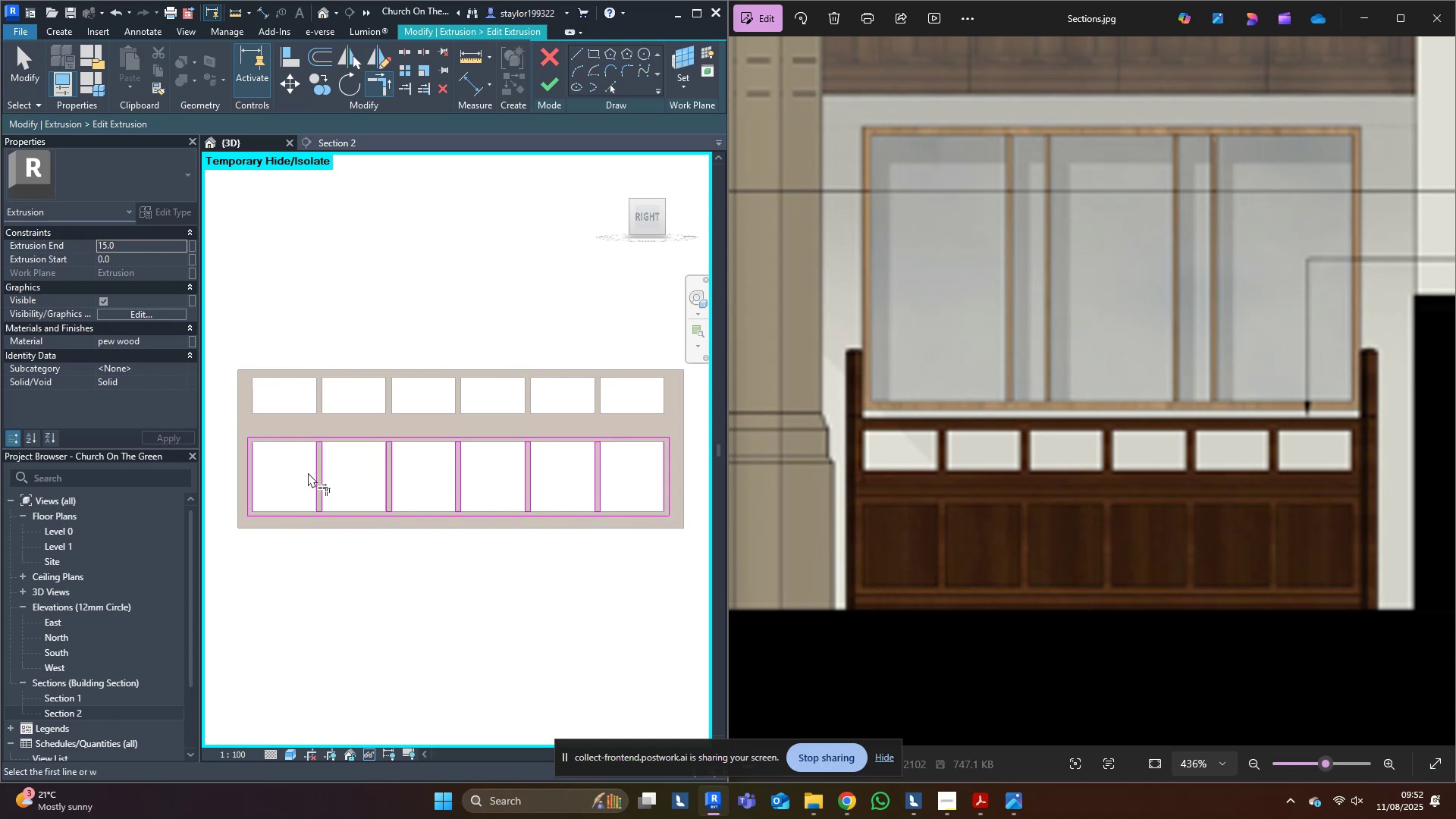 
scroll: coordinate [309, 470], scroll_direction: up, amount: 3.0
 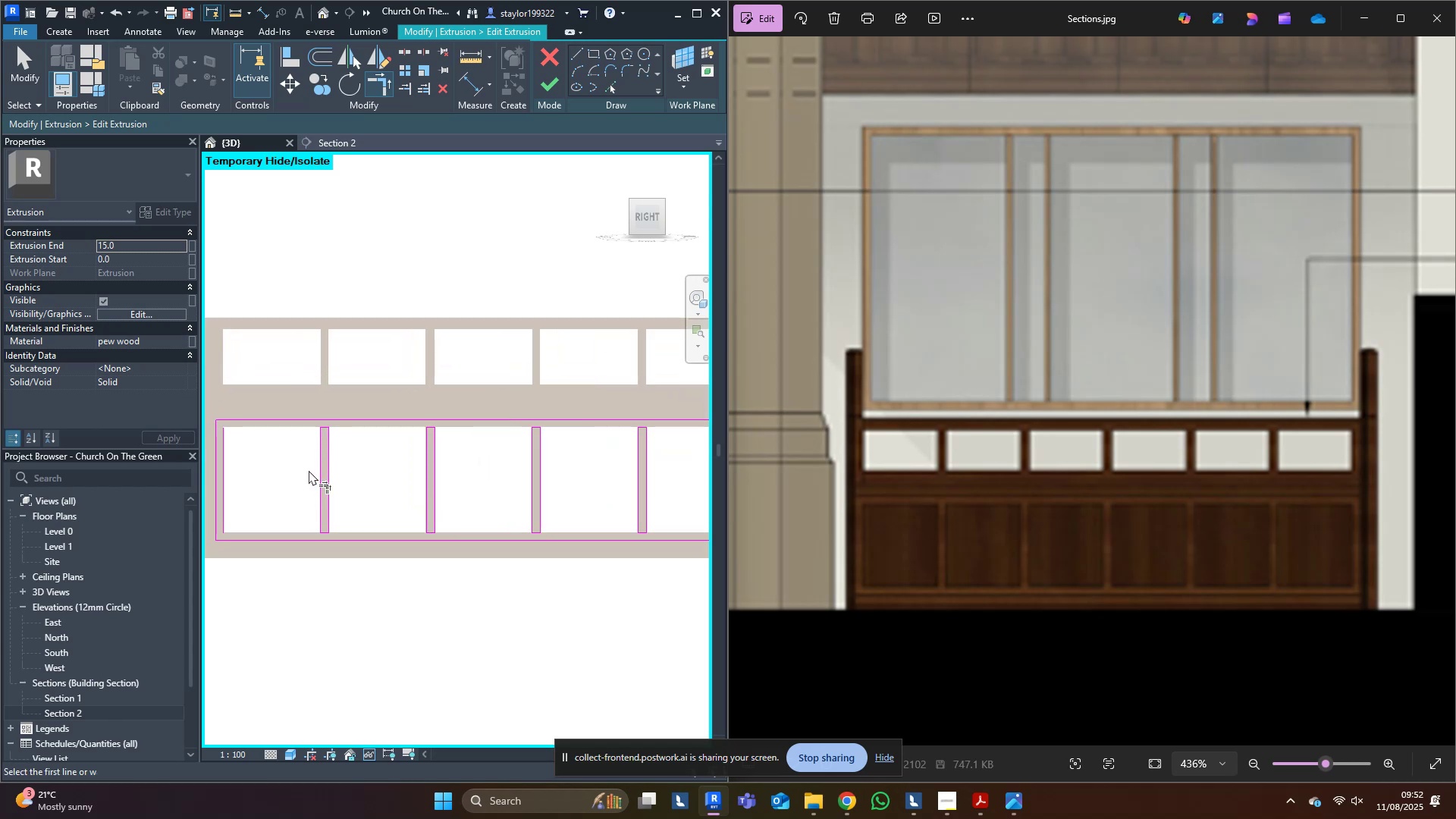 
type(md[Delete][Delete])
 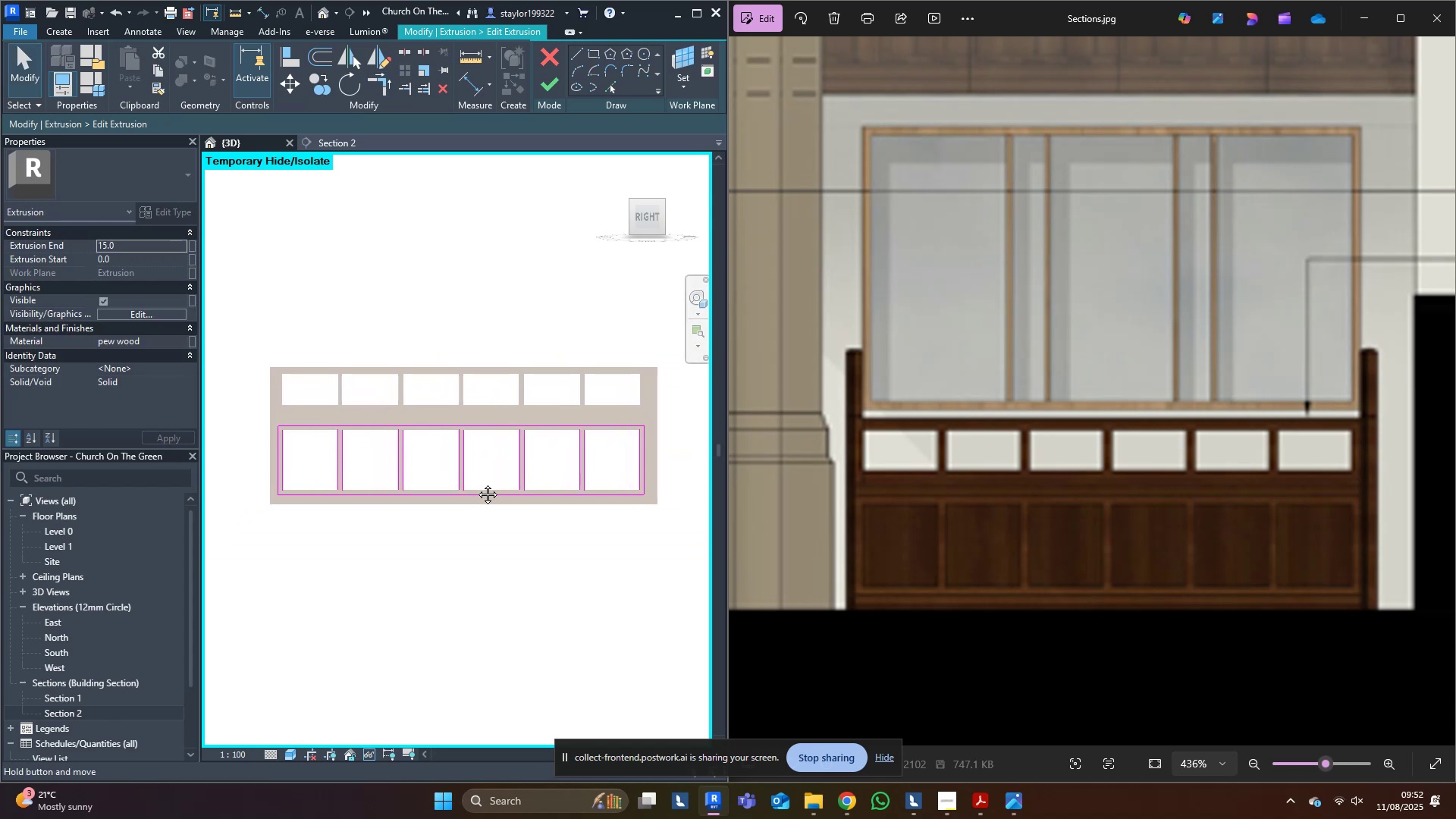 
scroll: coordinate [303, 441], scroll_direction: down, amount: 4.0
 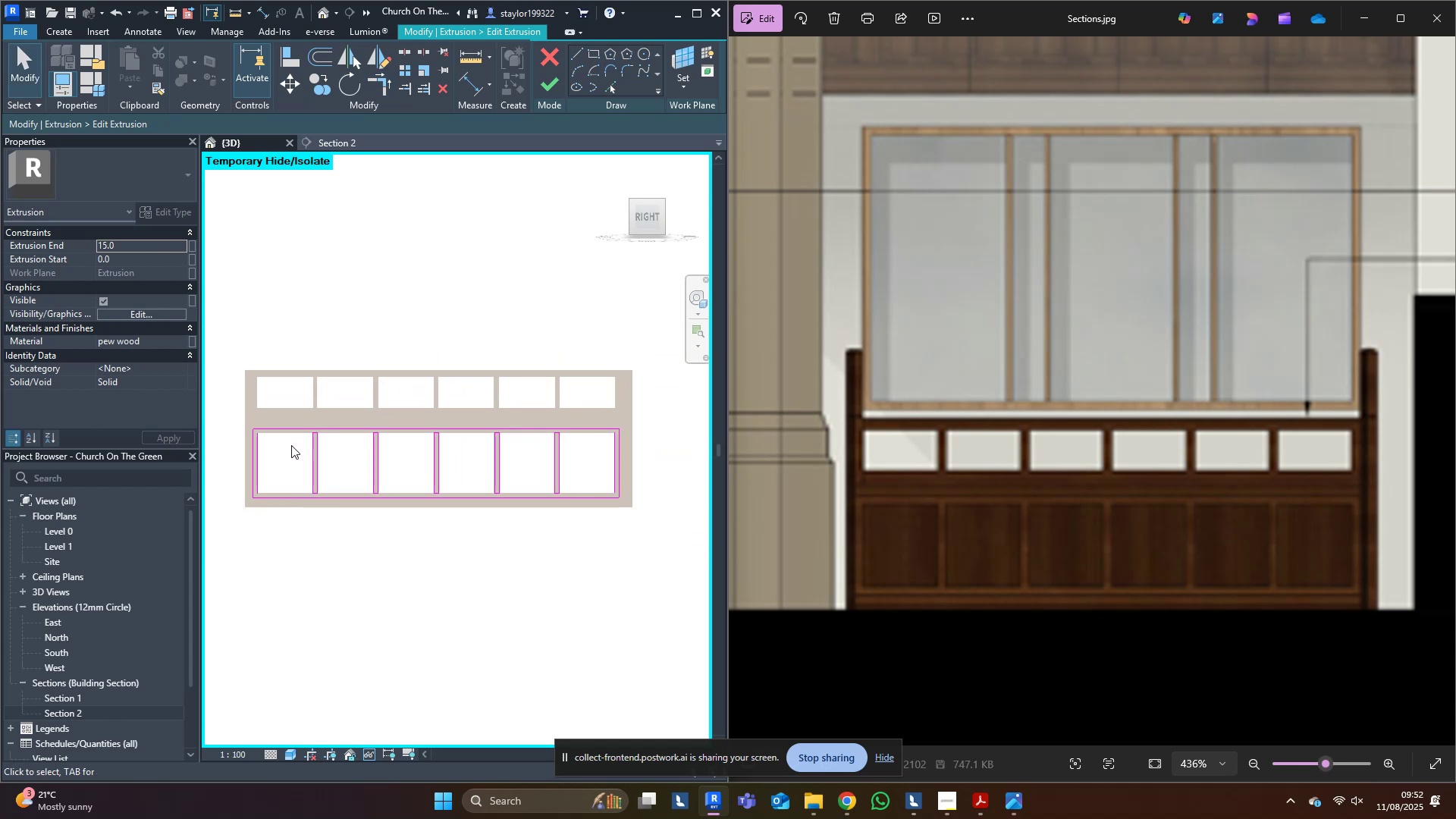 
left_click_drag(start_coordinate=[291, 445], to_coordinate=[588, 430])
 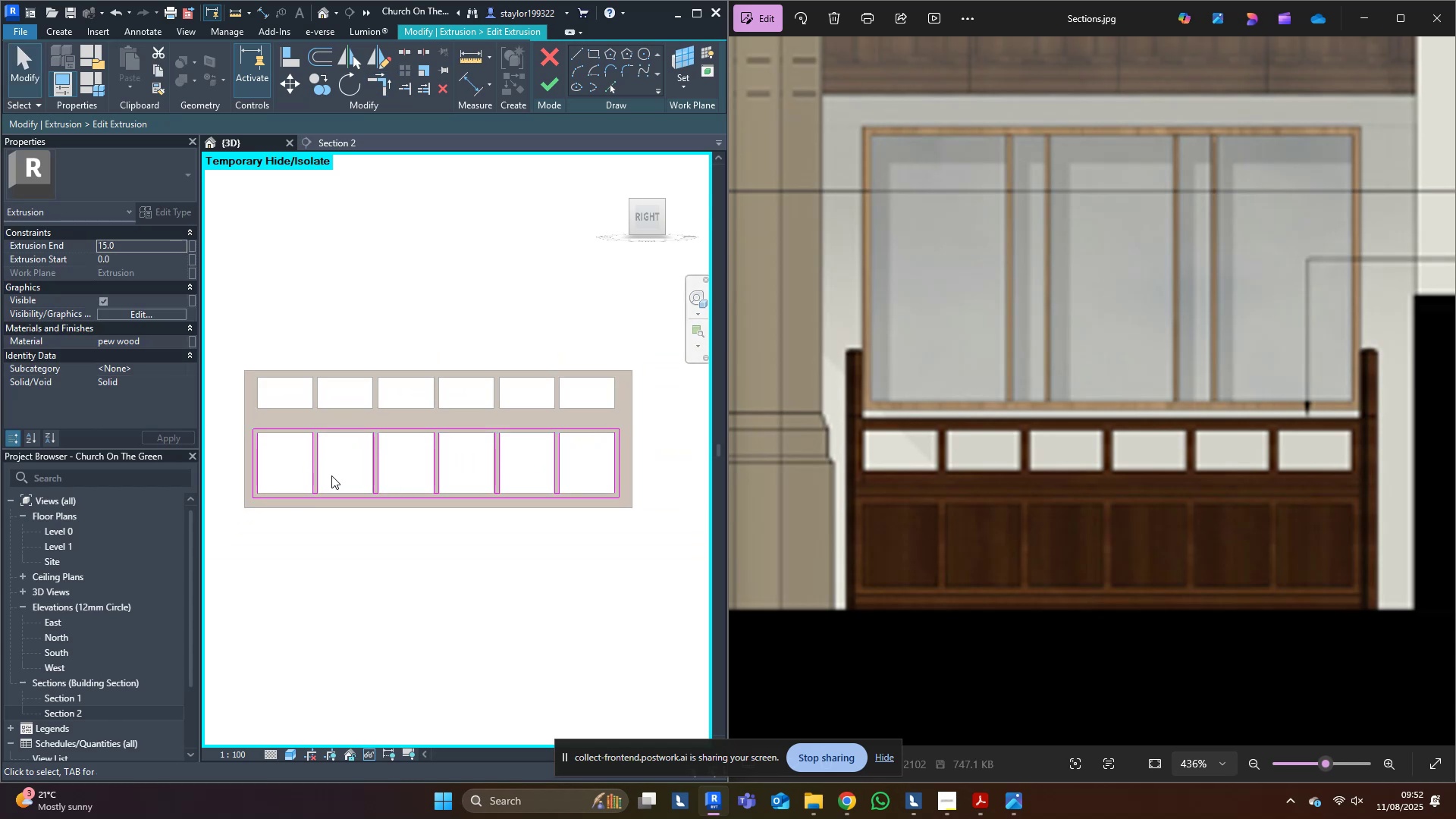 
left_click_drag(start_coordinate=[284, 472], to_coordinate=[617, 495])
 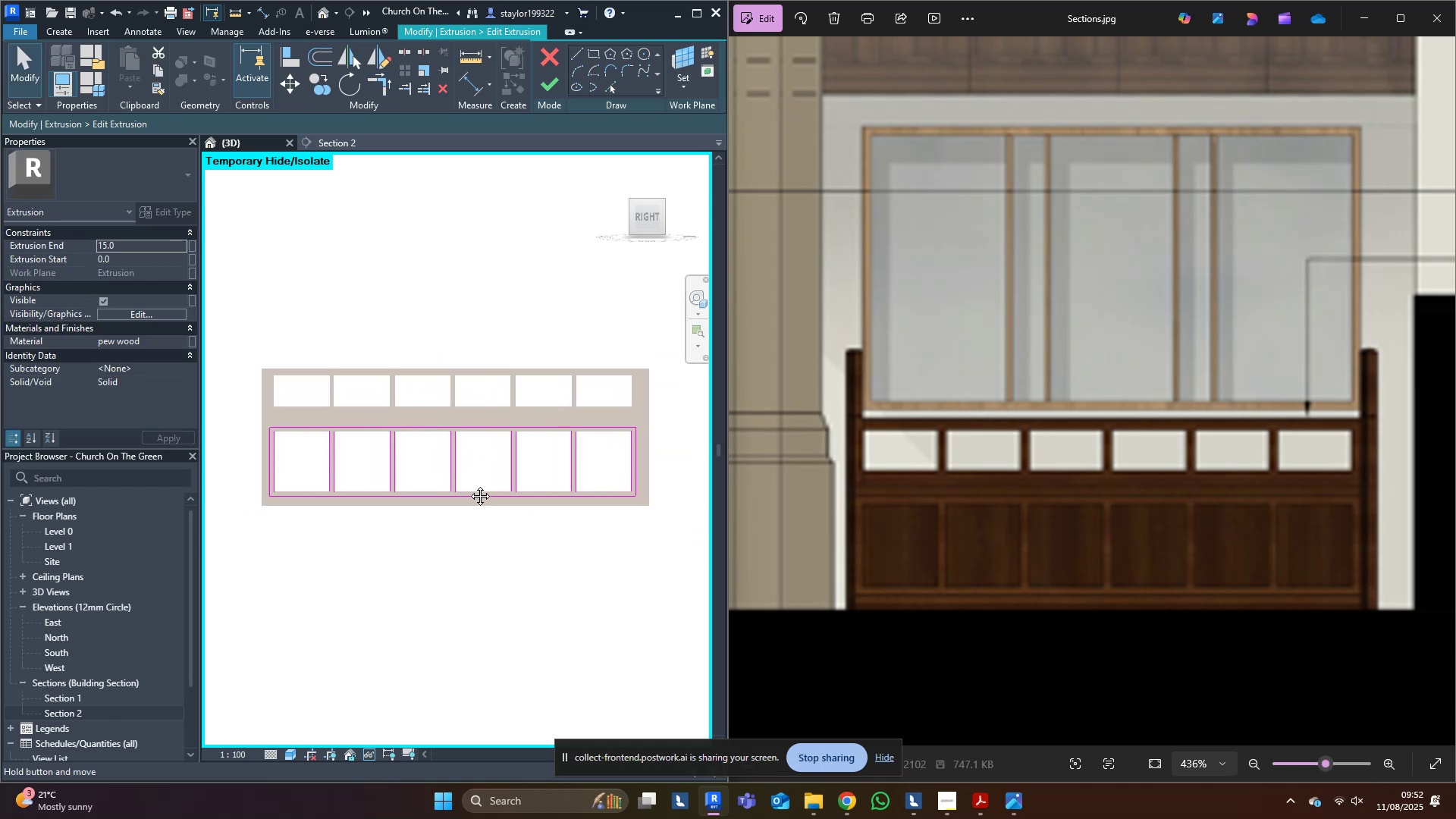 
scroll: coordinate [302, 429], scroll_direction: up, amount: 7.0
 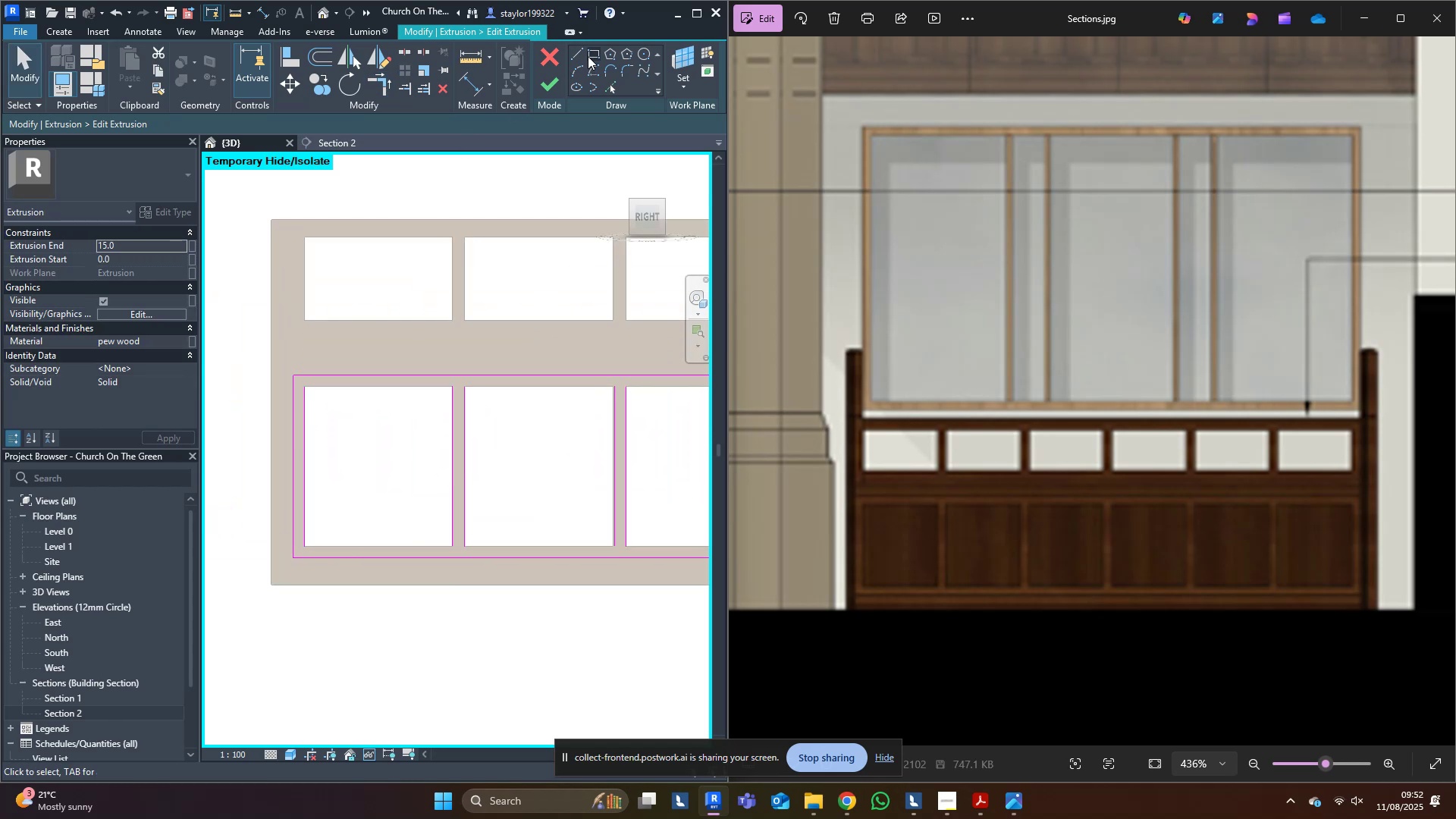 
left_click([584, 55])
 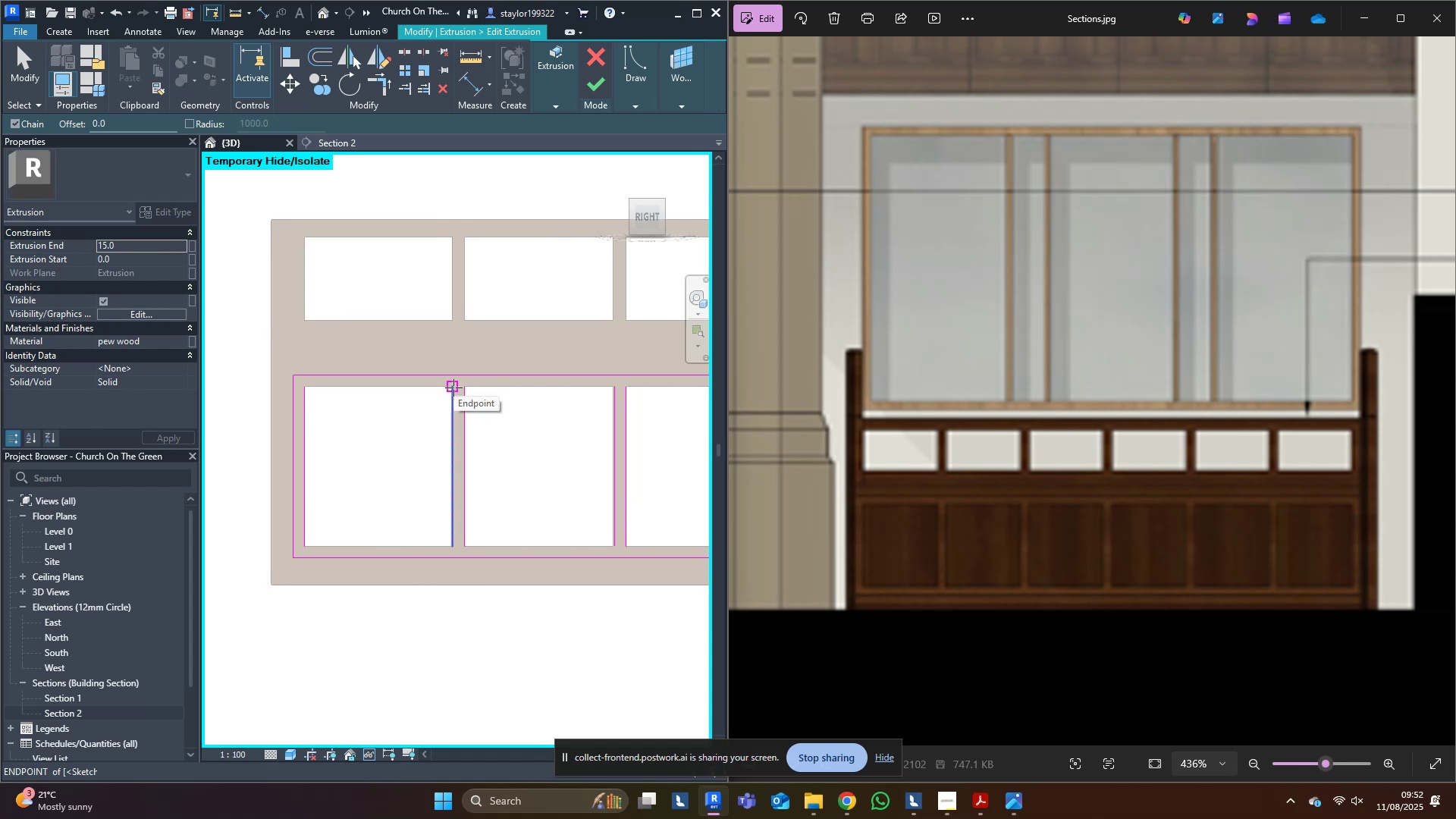 
left_click([453, 388])
 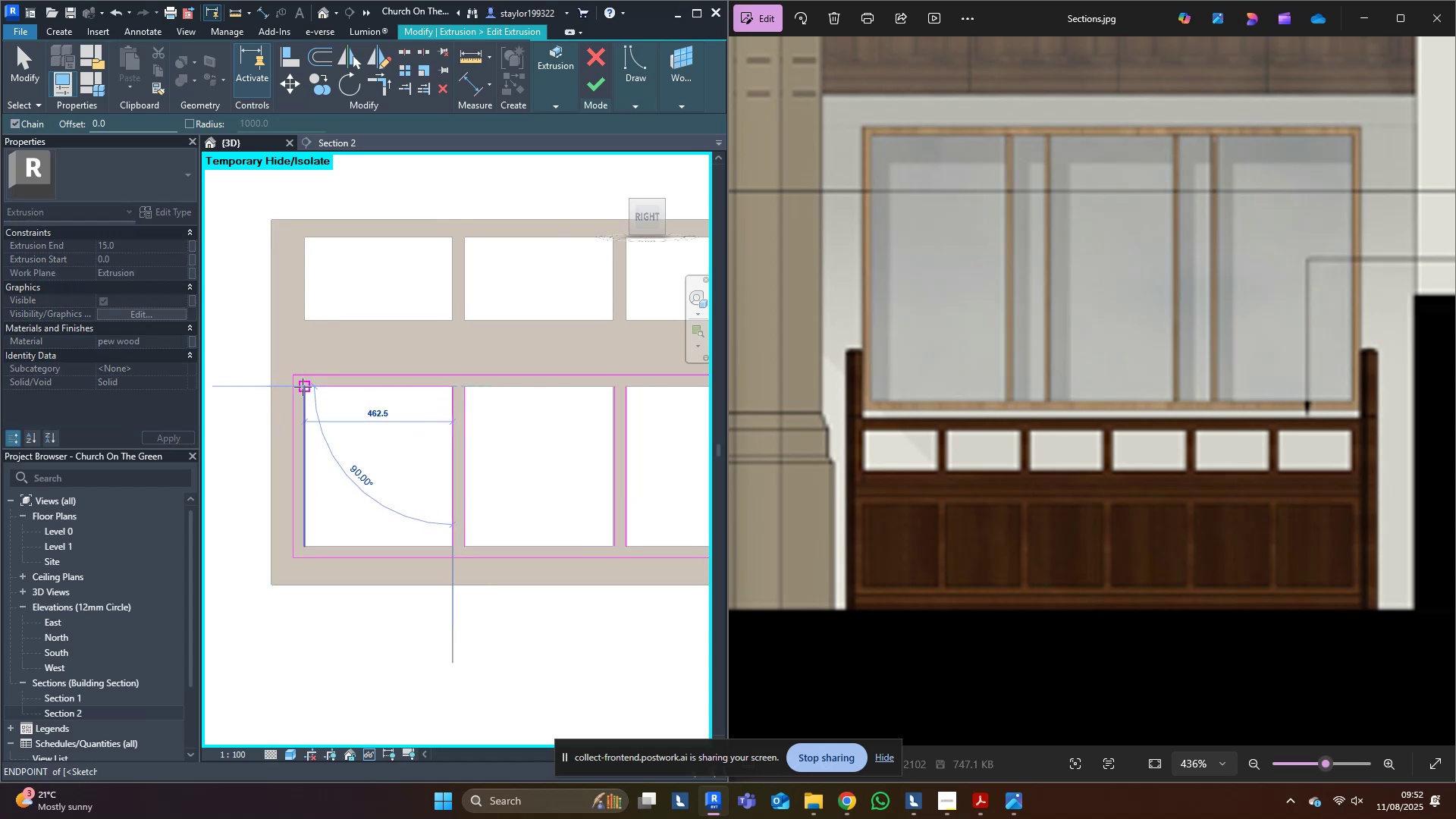 
left_click([302, 387])
 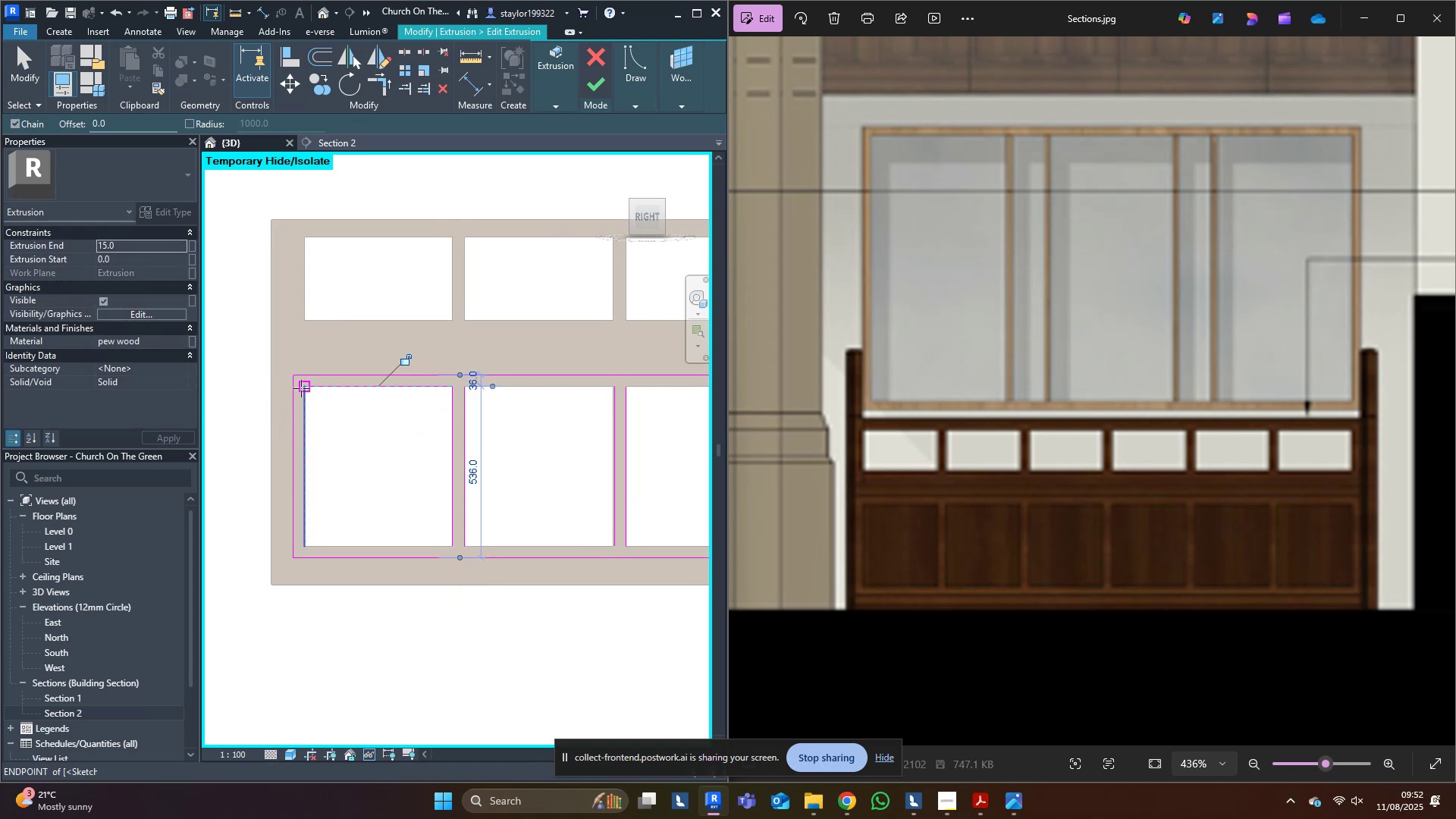 
key(Escape)
 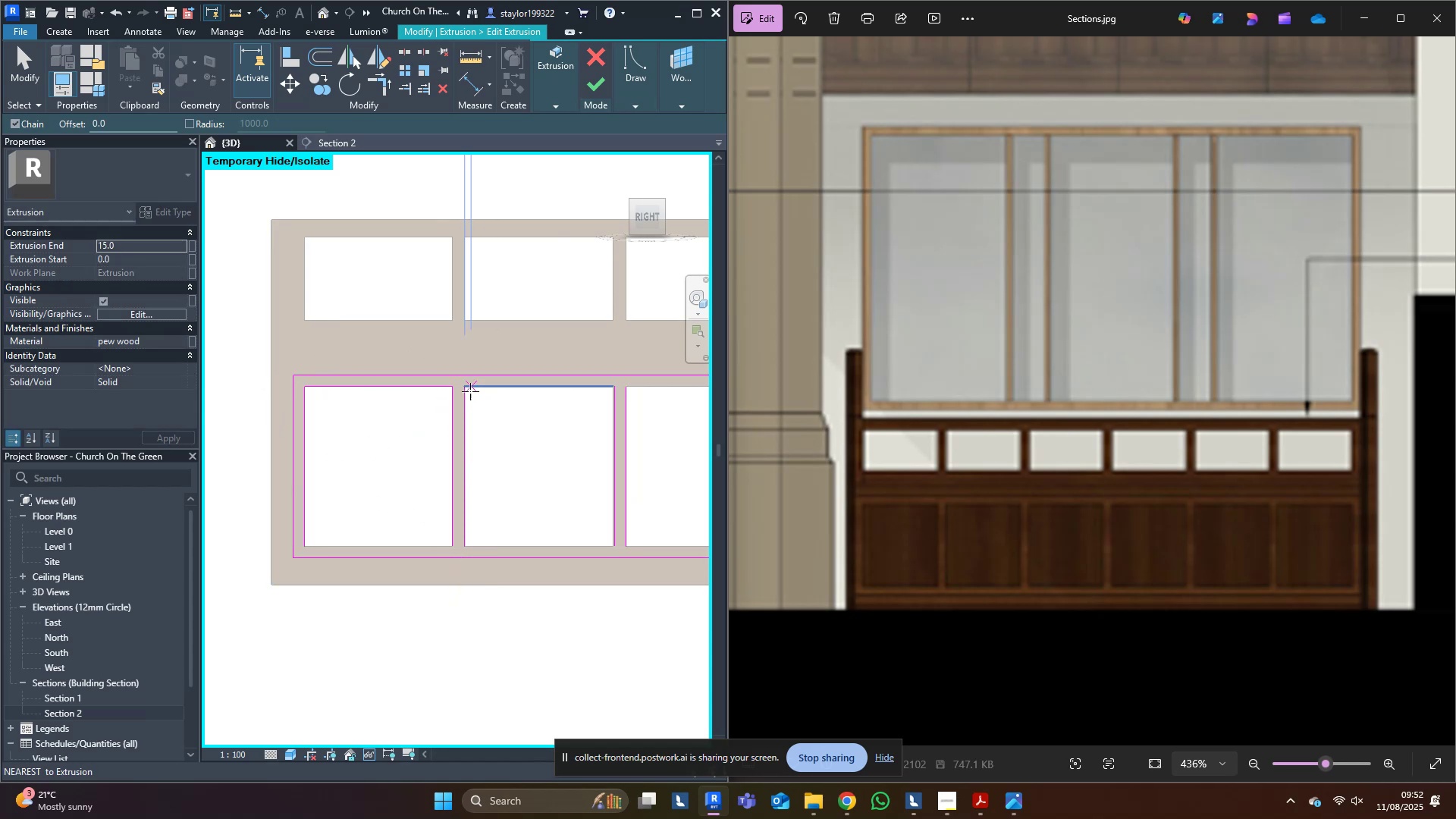 
left_click([466, 385])
 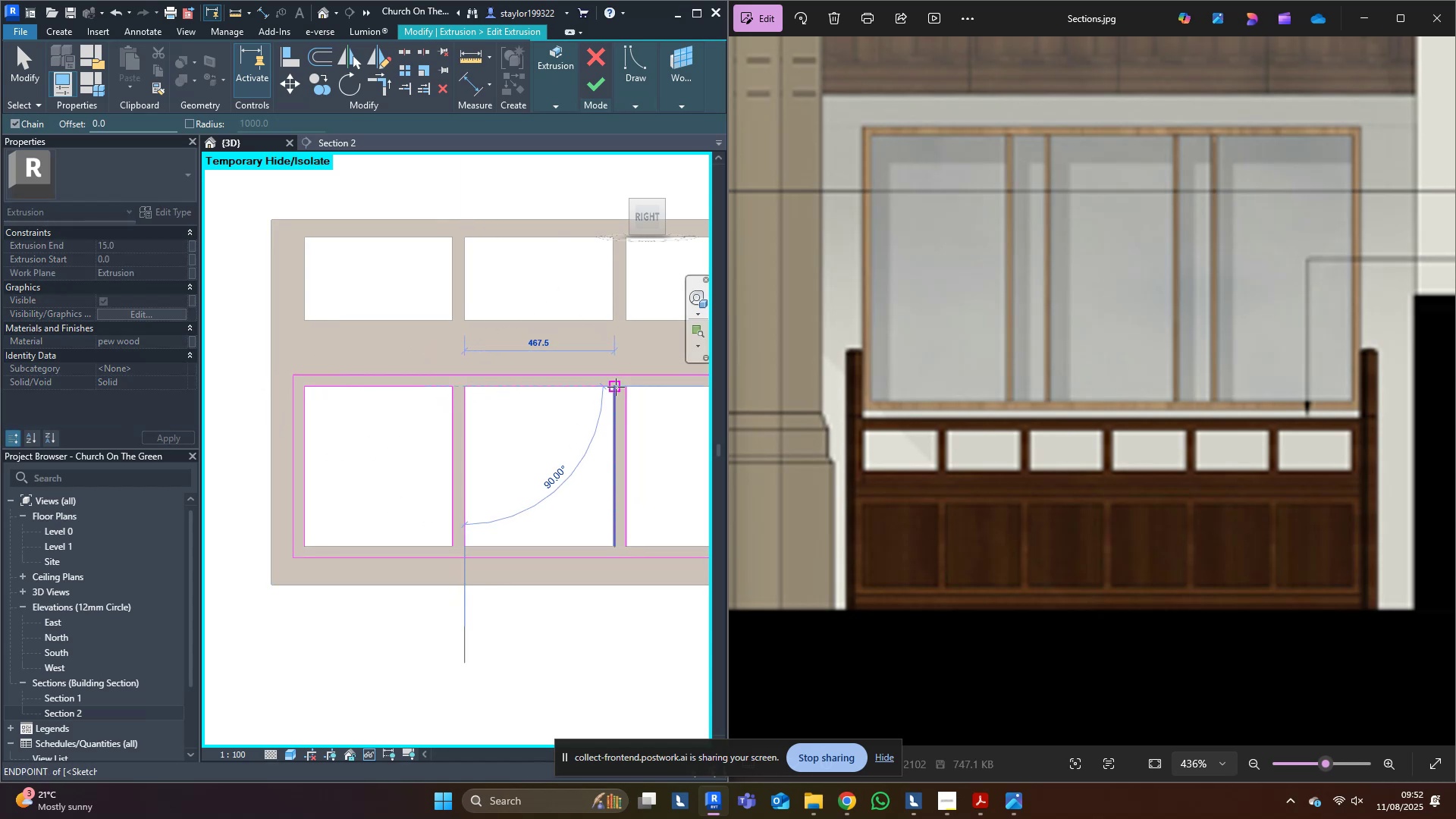 
left_click([616, 387])
 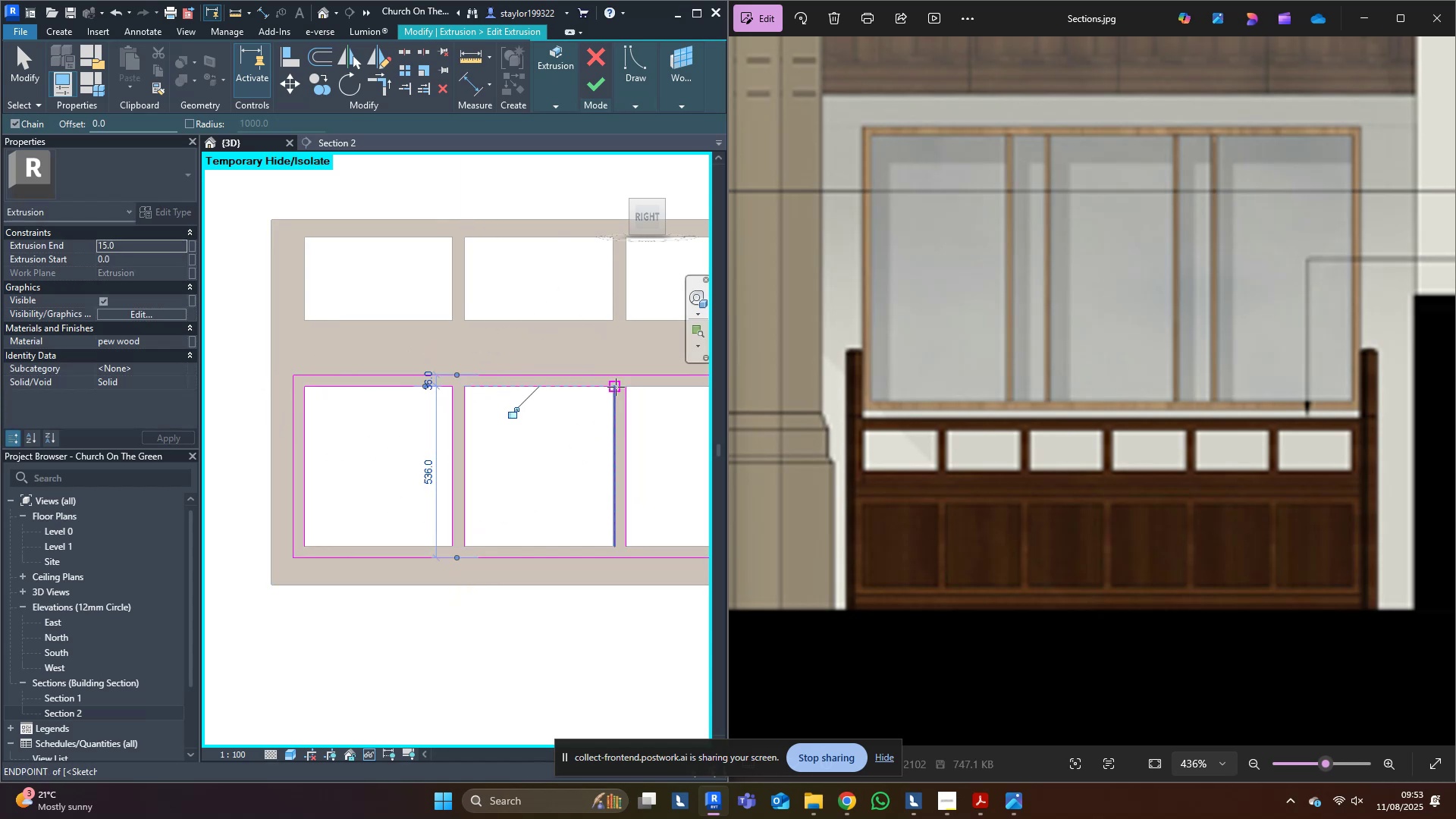 
key(Escape)
type(md)
 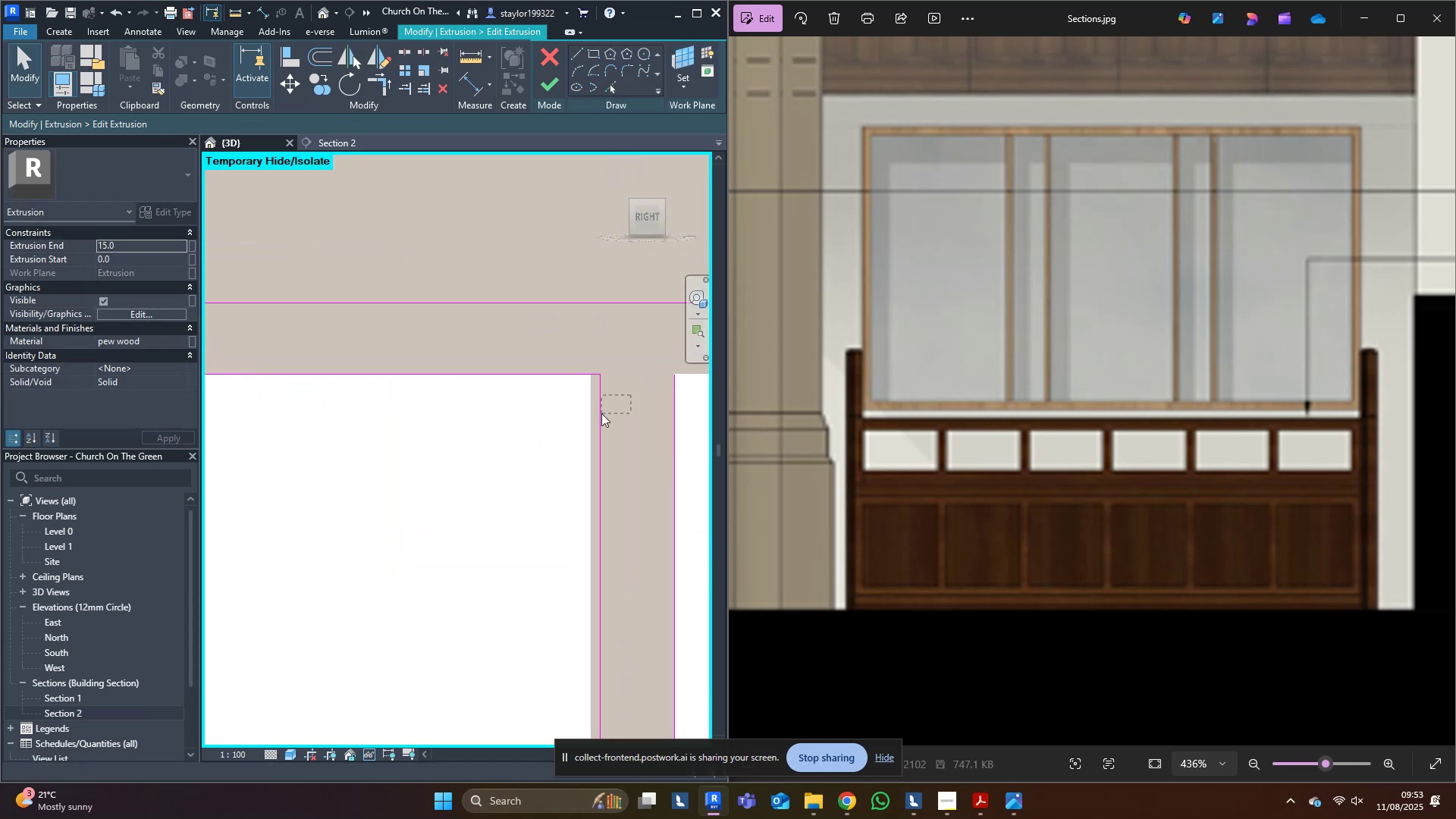 
scroll: coordinate [625, 396], scroll_direction: up, amount: 13.0
 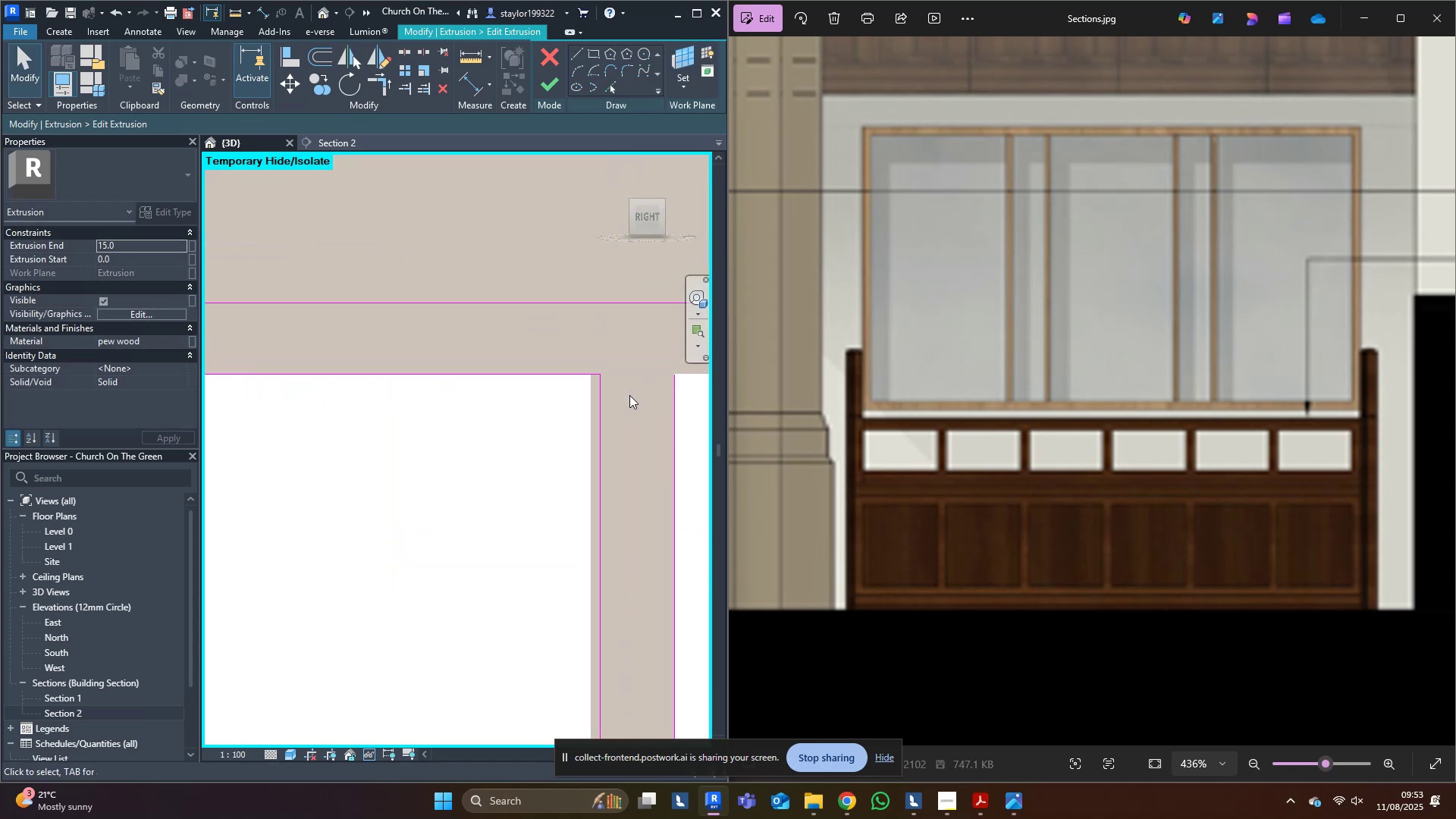 
left_click_drag(start_coordinate=[631, 395], to_coordinate=[584, 422])
 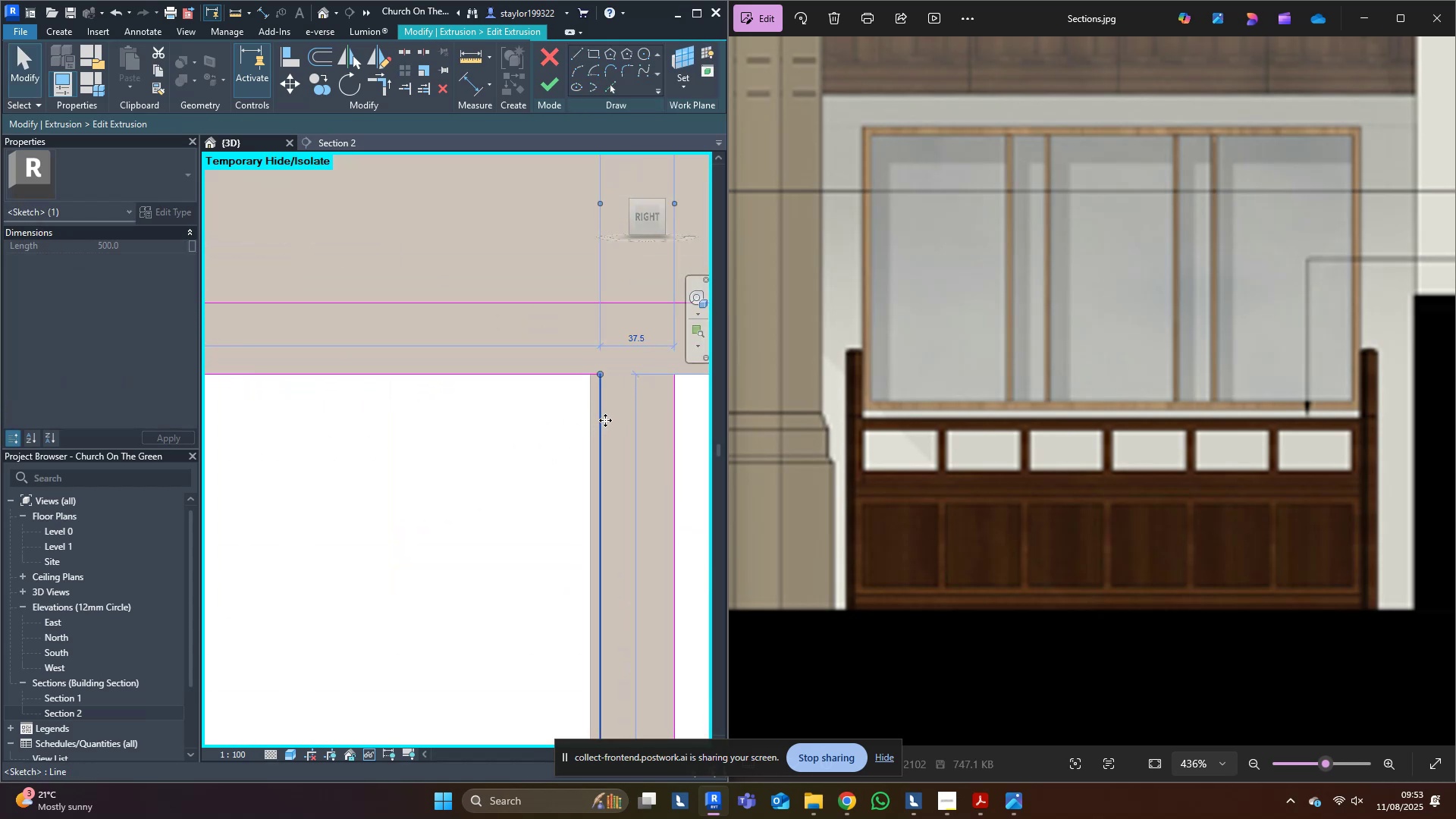 
left_click_drag(start_coordinate=[605, 420], to_coordinate=[594, 422])
 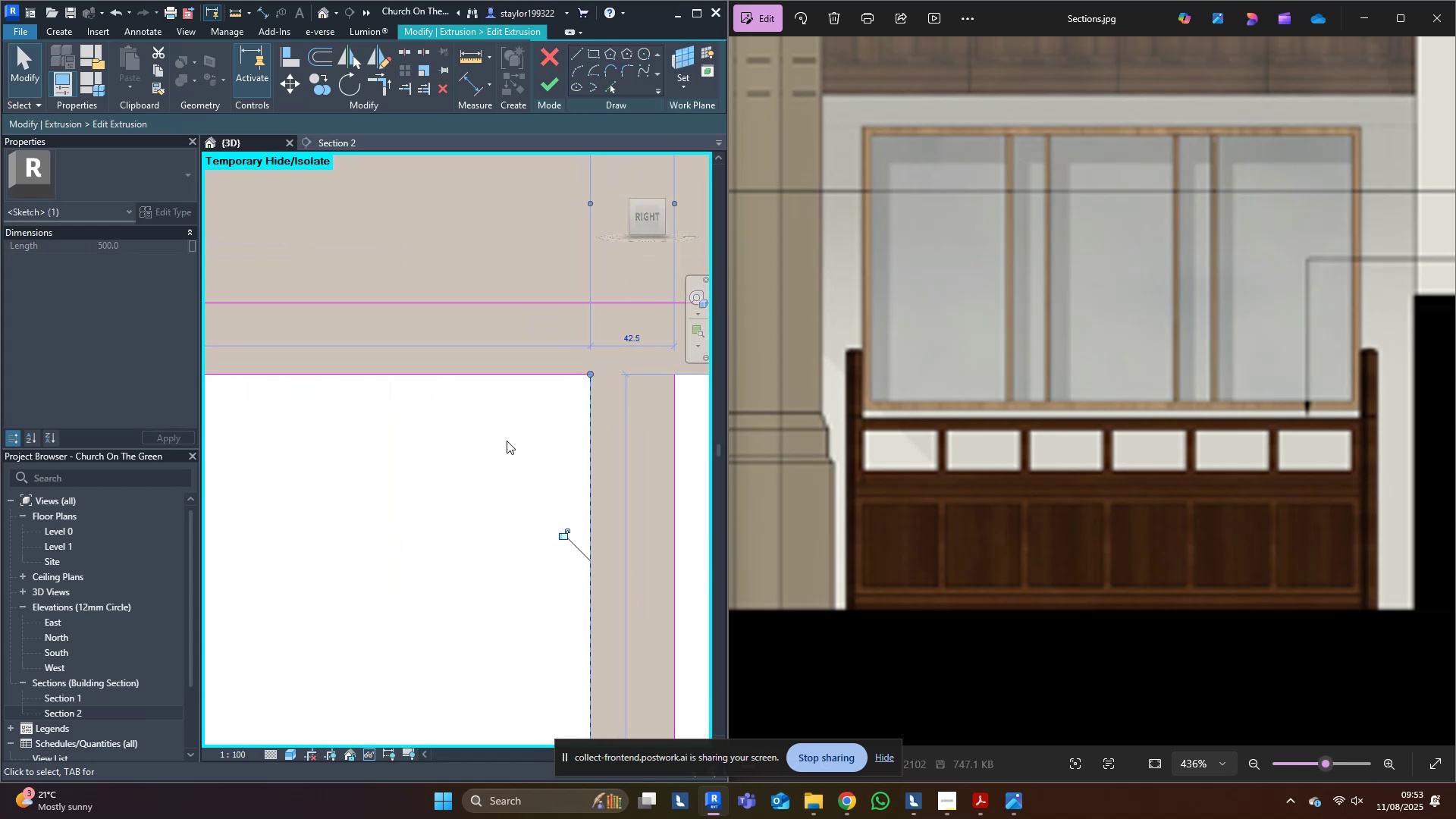 
left_click([506, 441])
 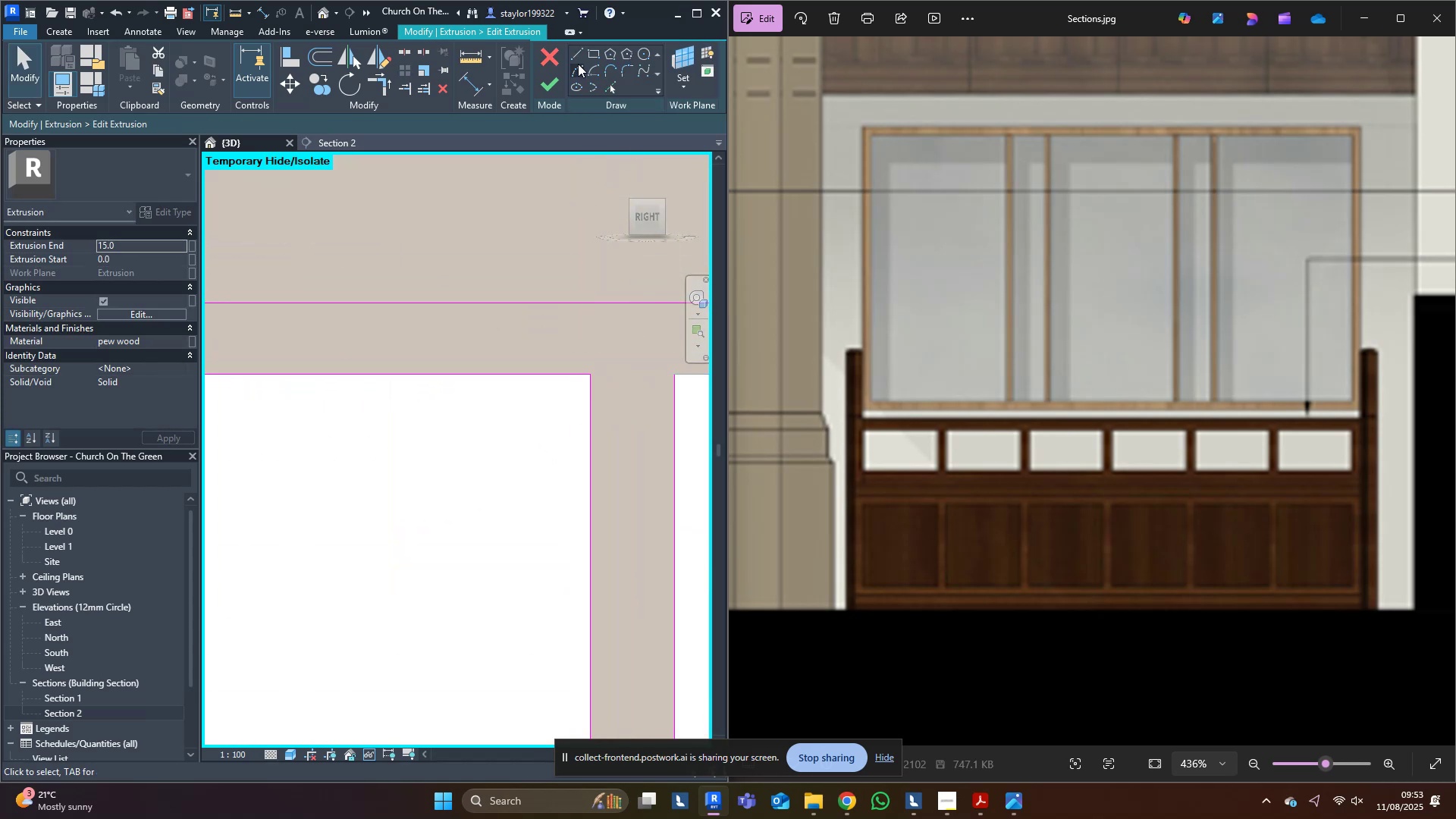 
left_click([578, 61])
 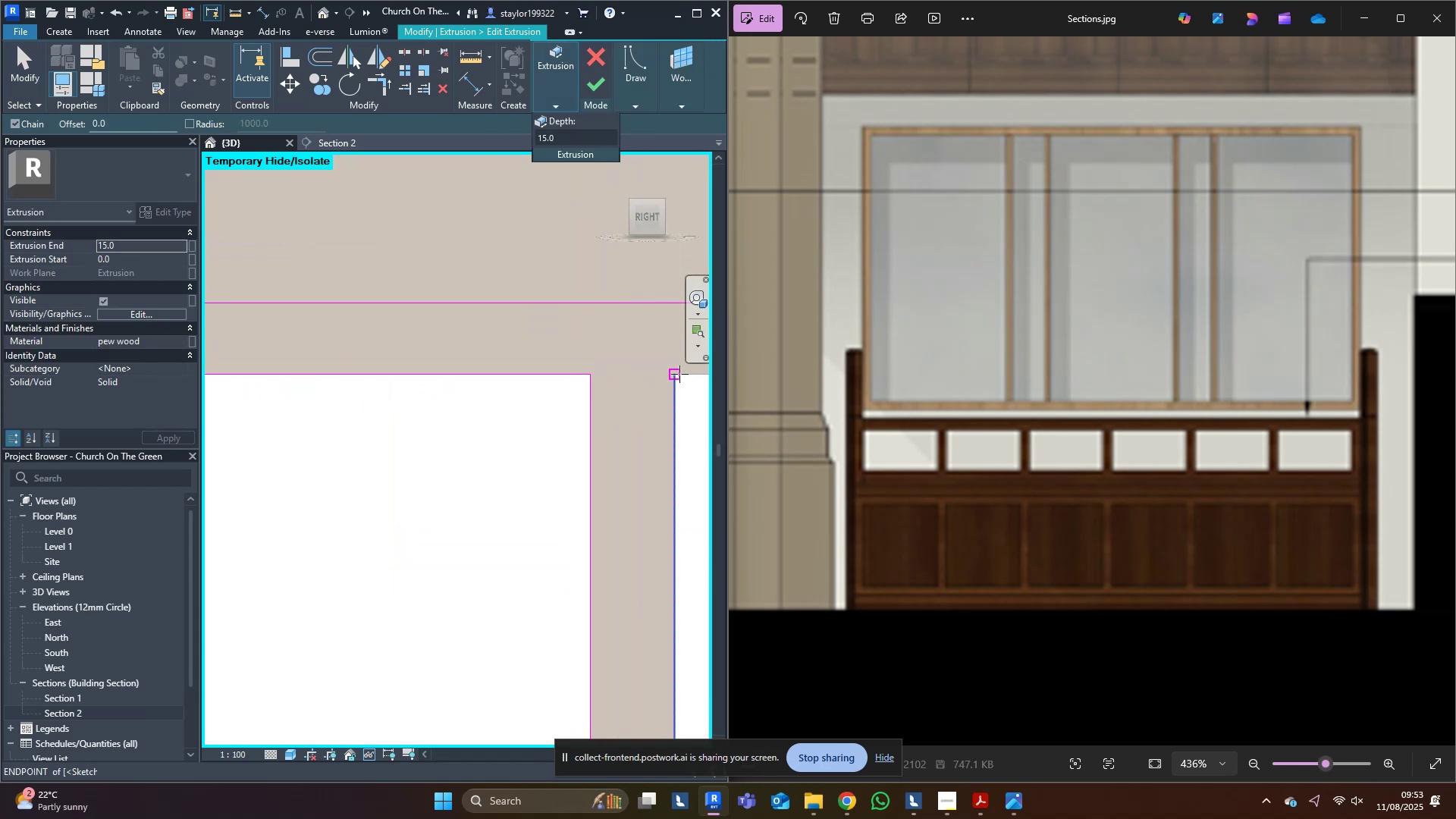 
left_click([678, 374])
 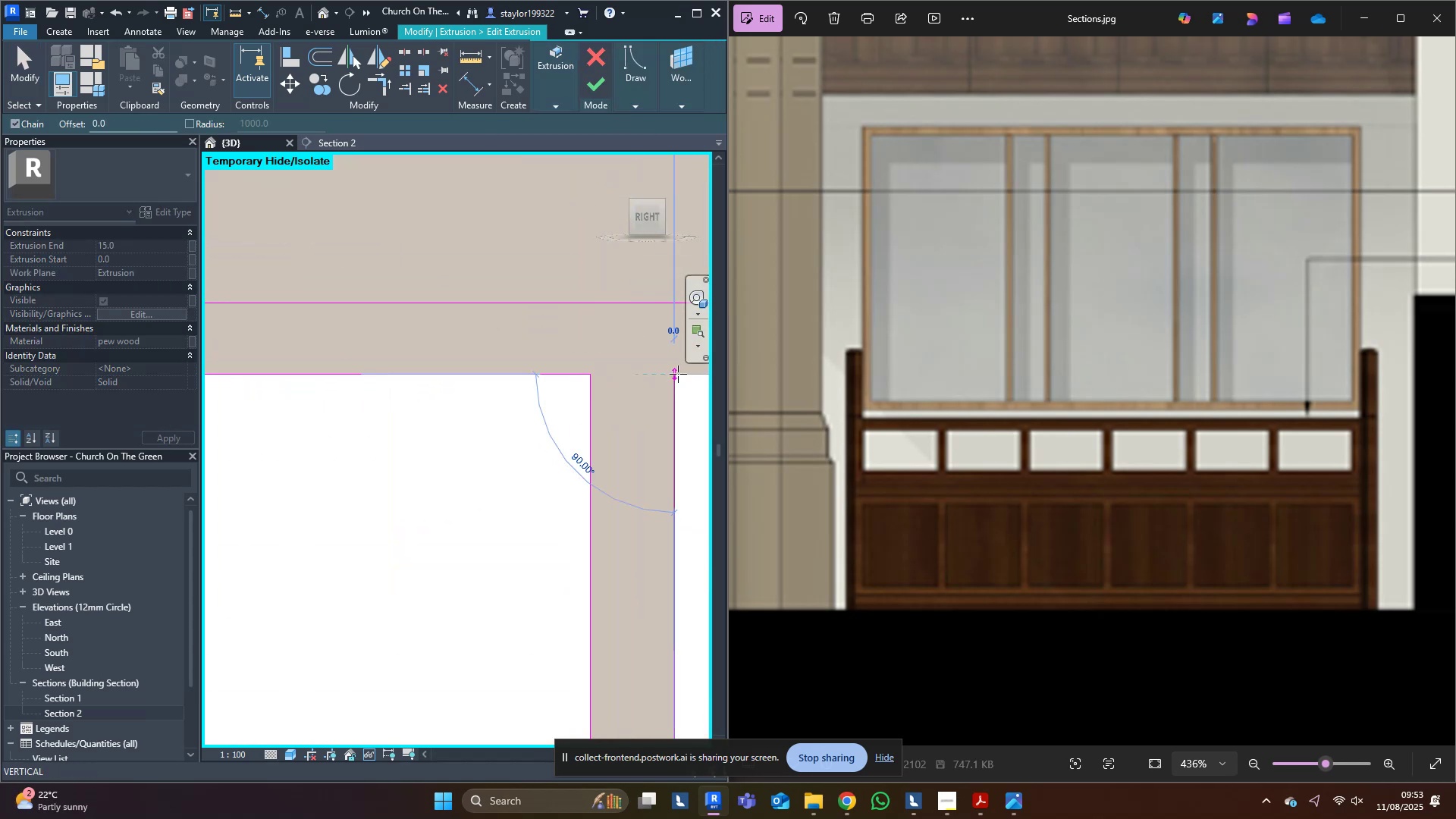 
scroll: coordinate [678, 374], scroll_direction: down, amount: 9.0
 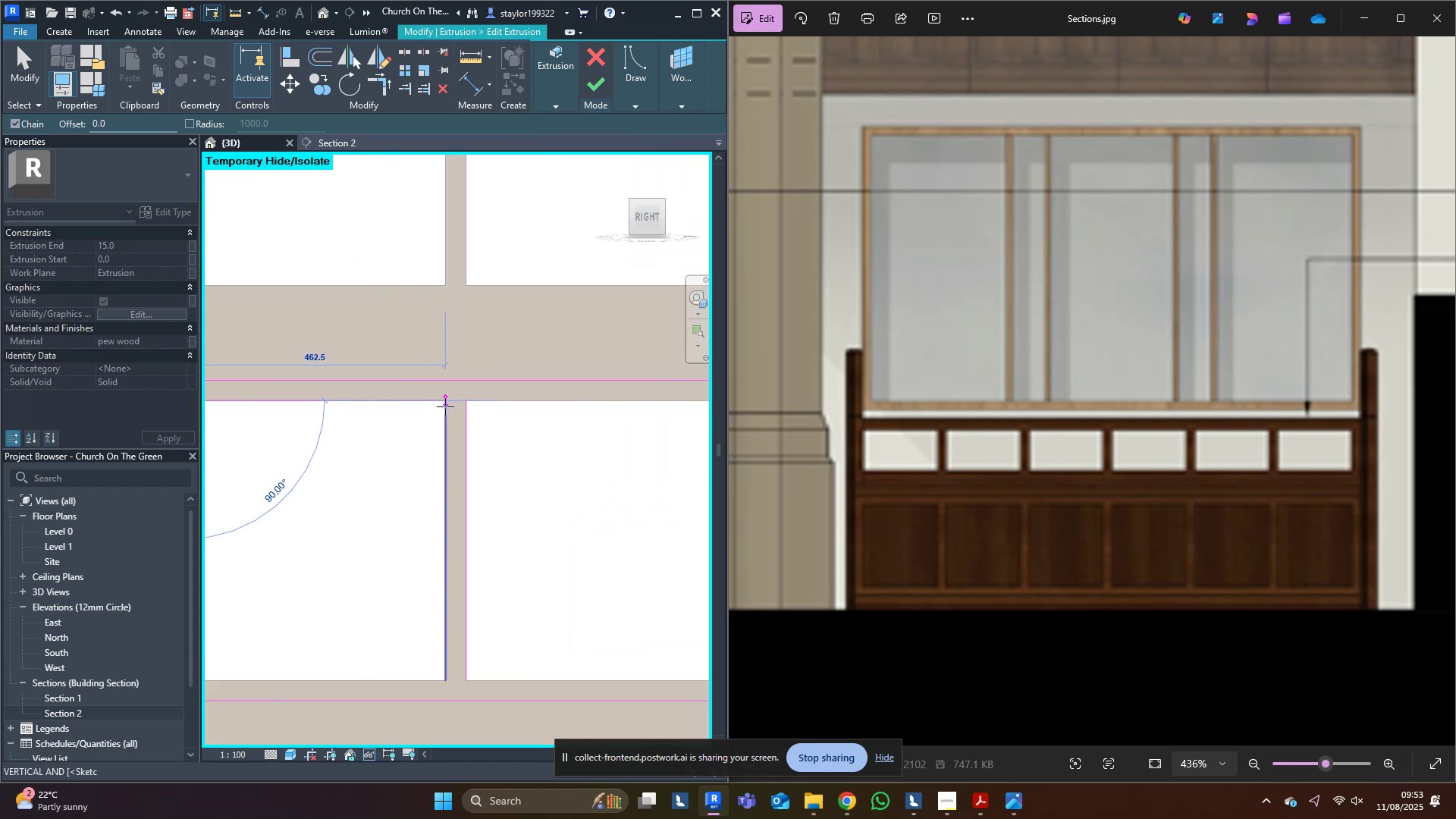 
left_click([447, 401])
 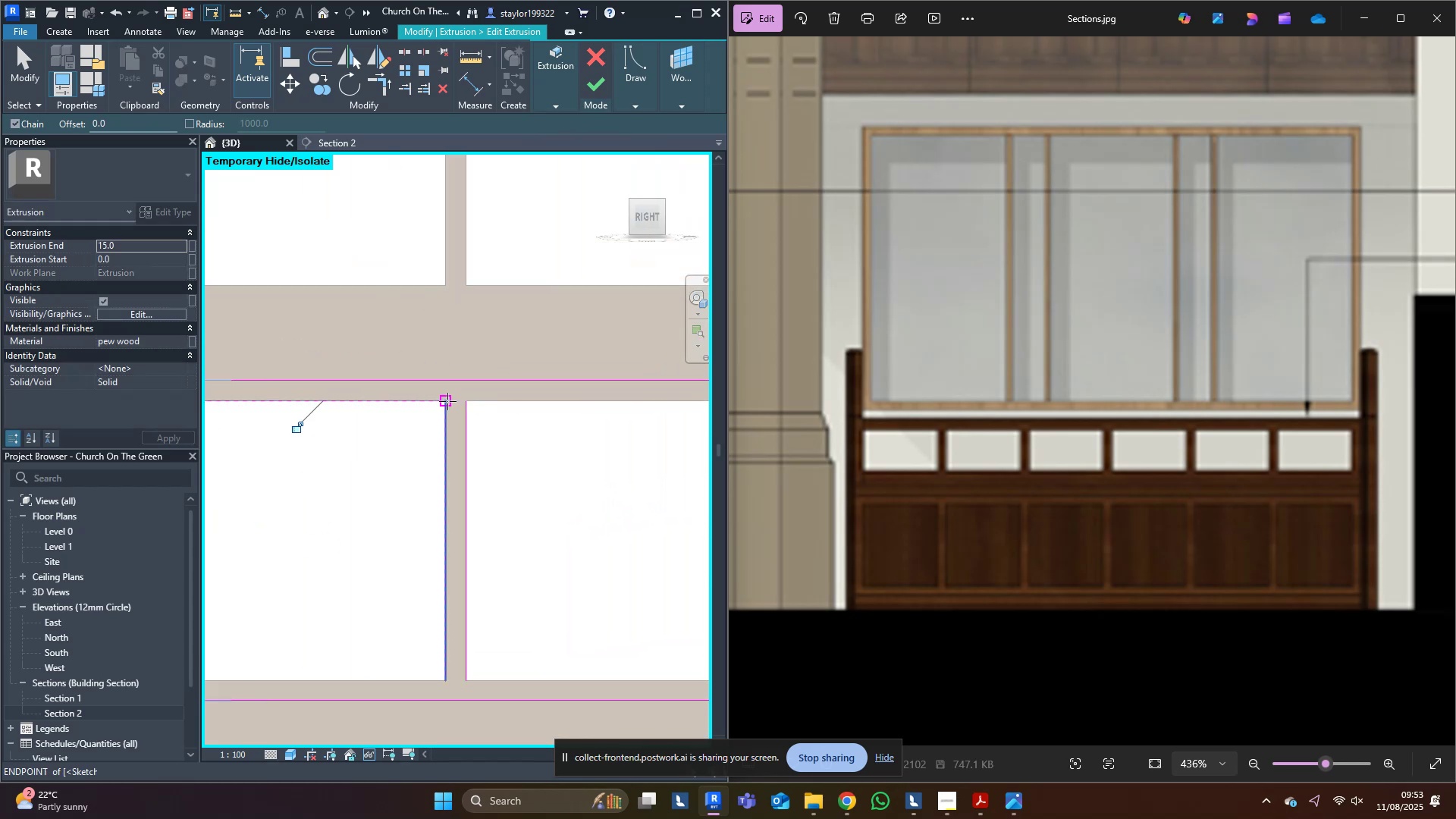 
key(Escape)
 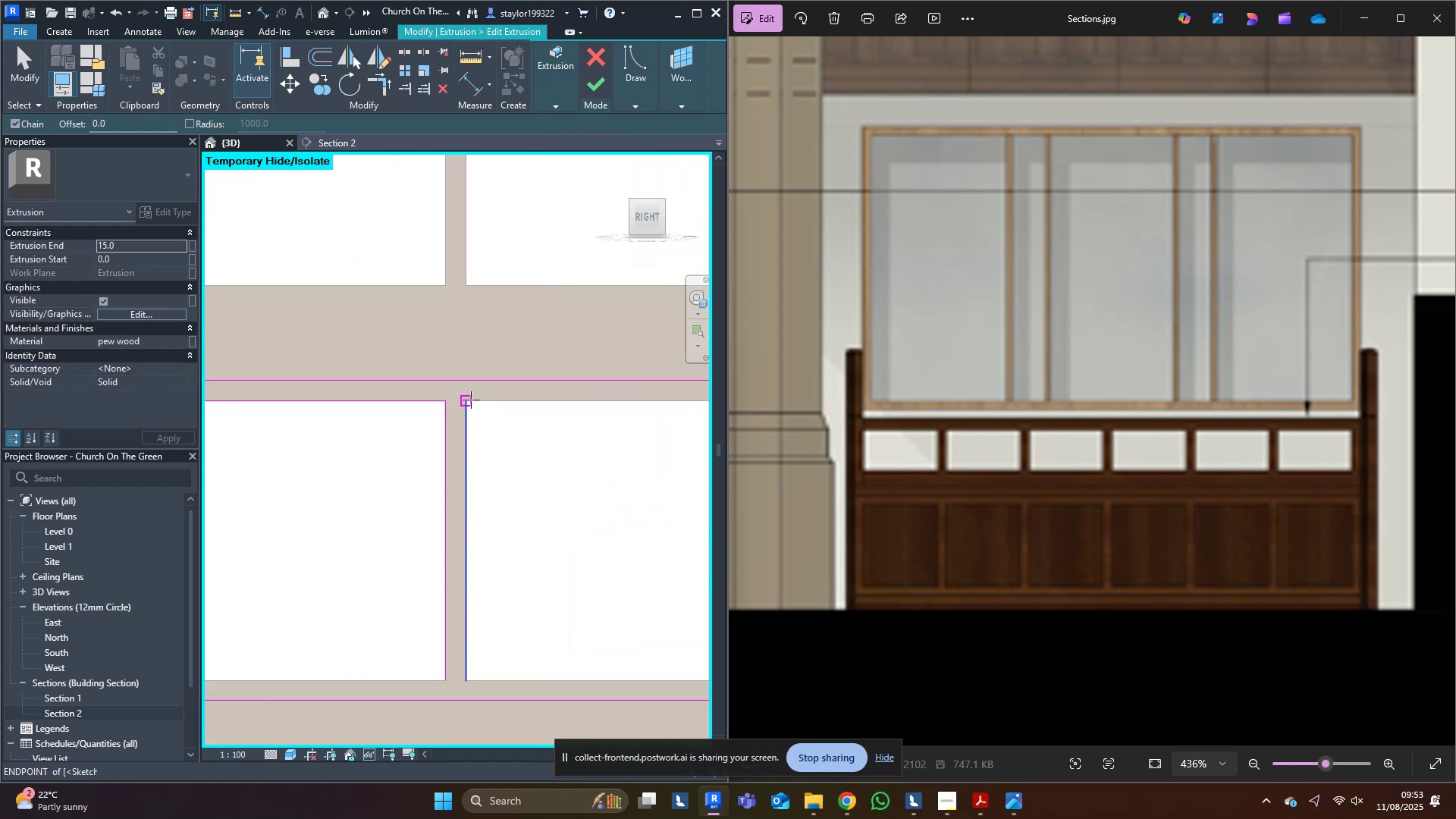 
left_click([471, 400])
 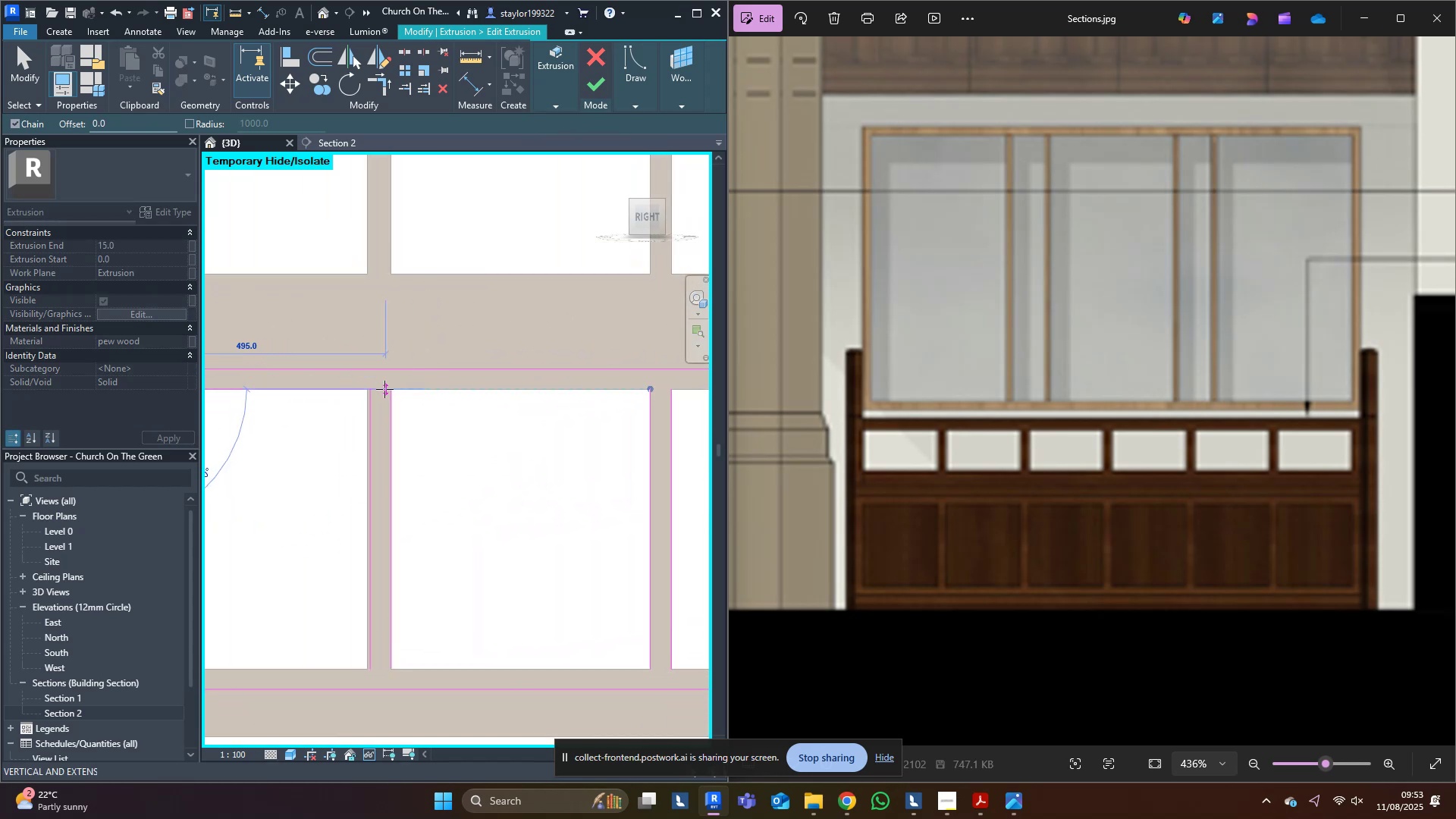 
left_click([372, 391])
 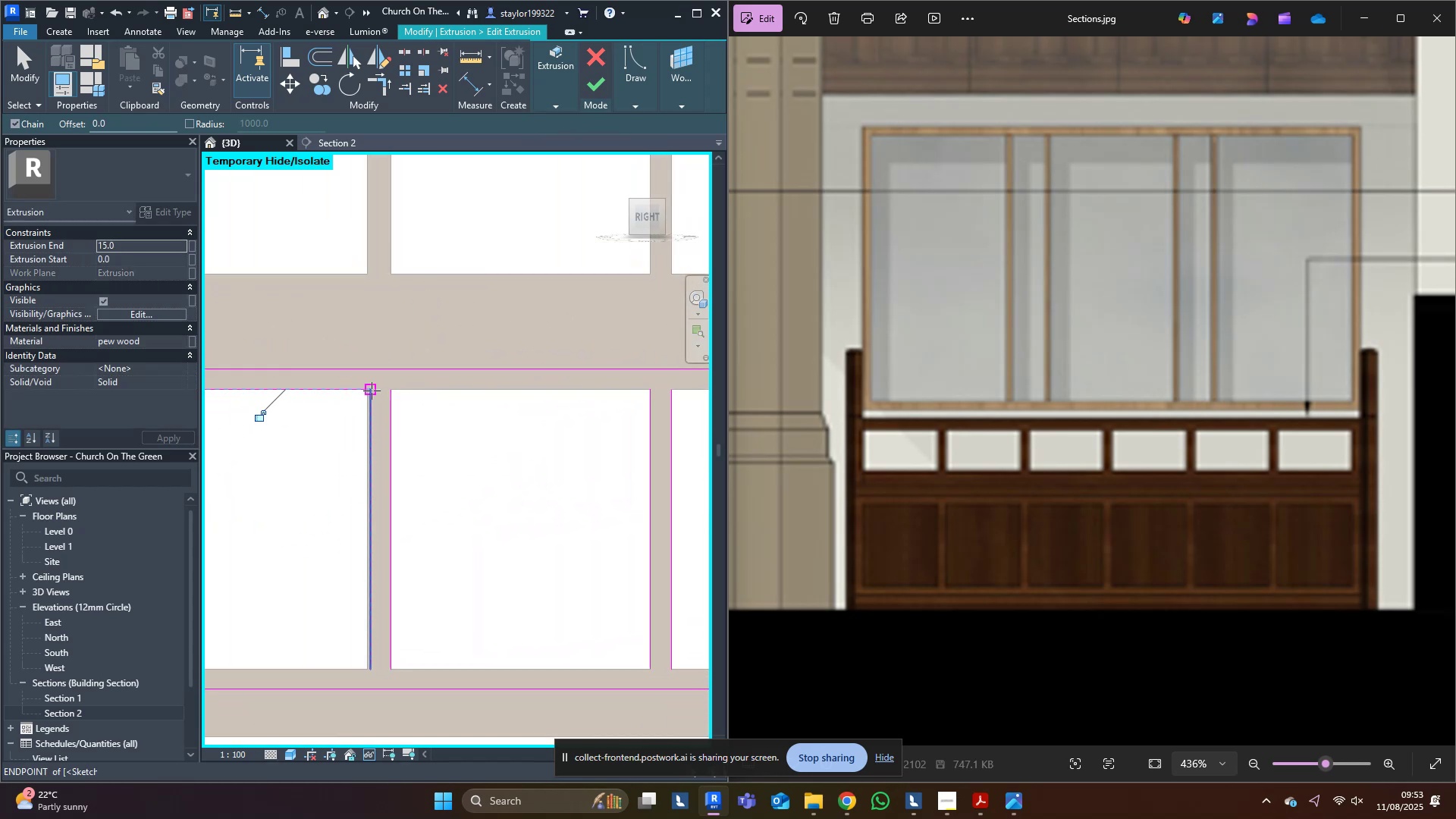 
key(Escape)
type(md)
 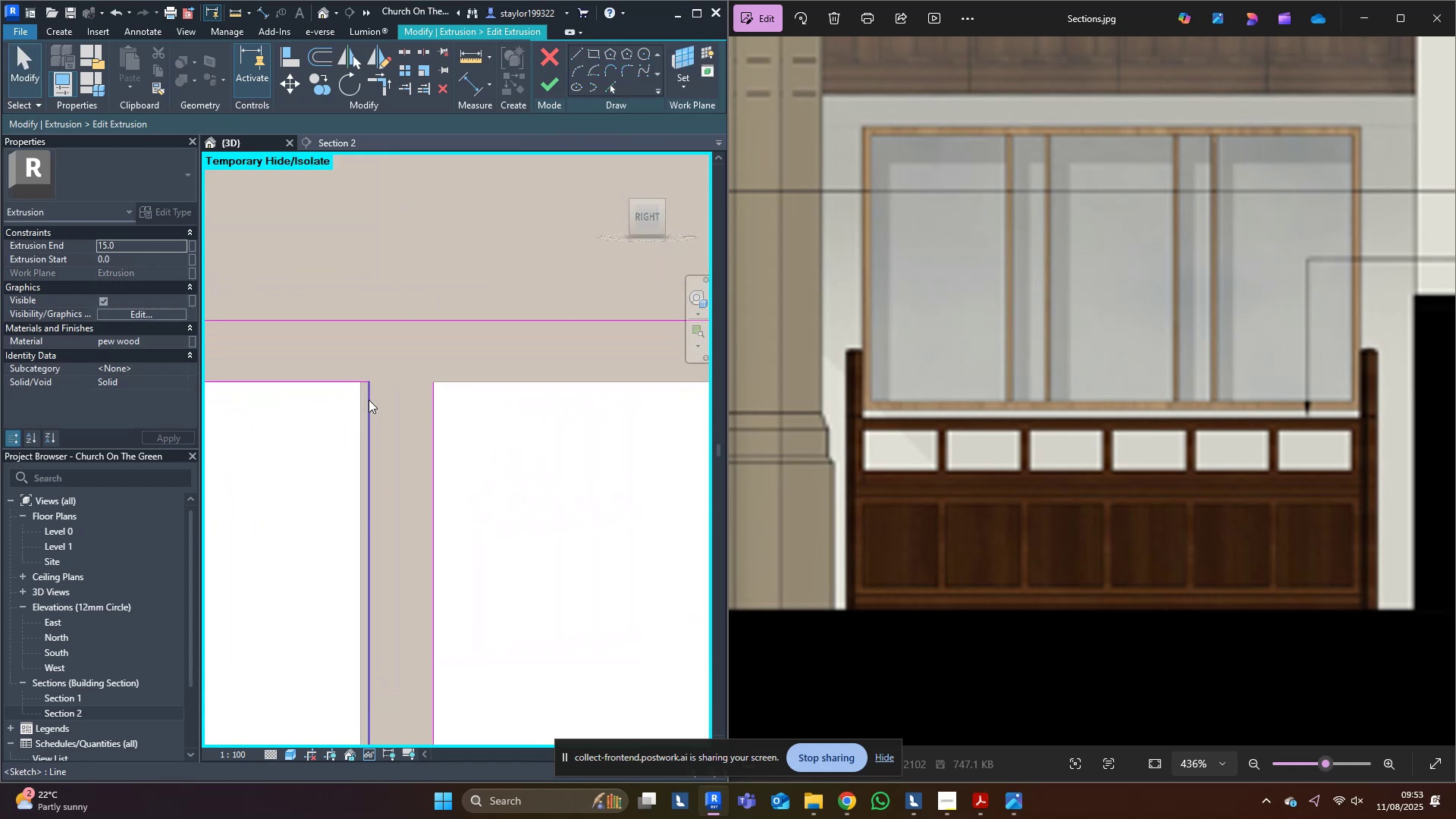 
scroll: coordinate [371, 393], scroll_direction: up, amount: 8.0
 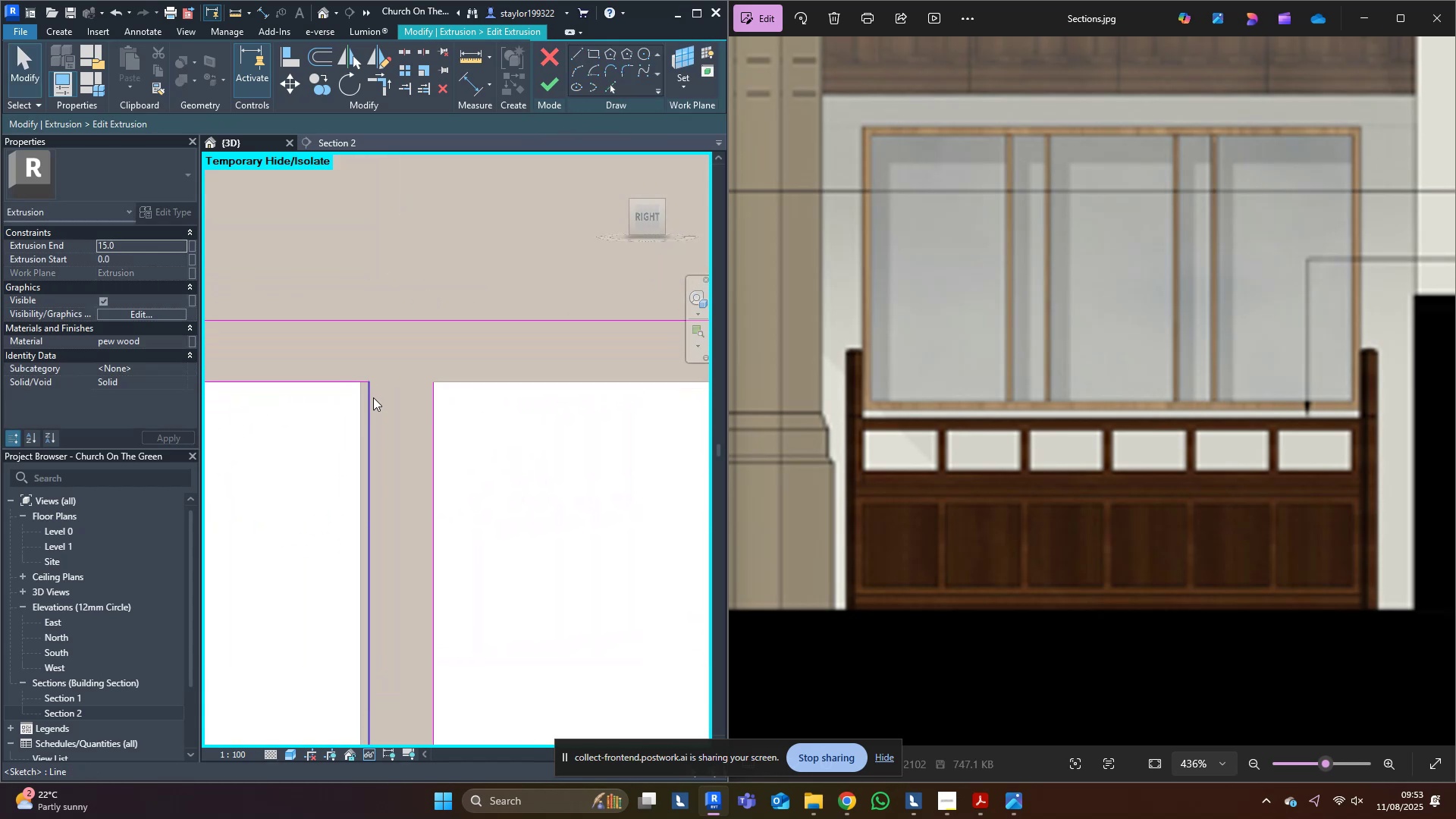 
left_click_drag(start_coordinate=[368, 400], to_coordinate=[362, 405])
 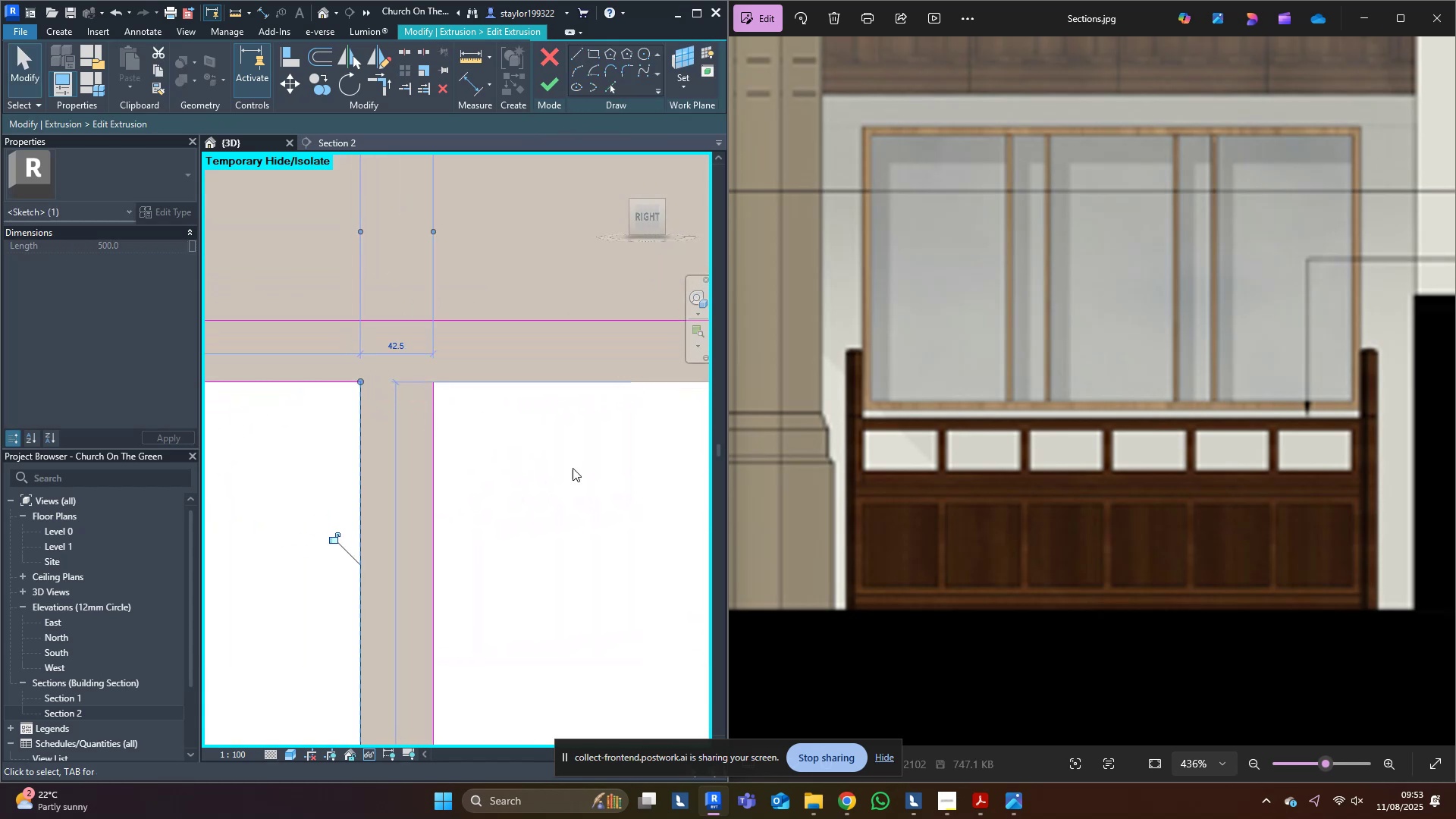 
left_click([579, 470])
 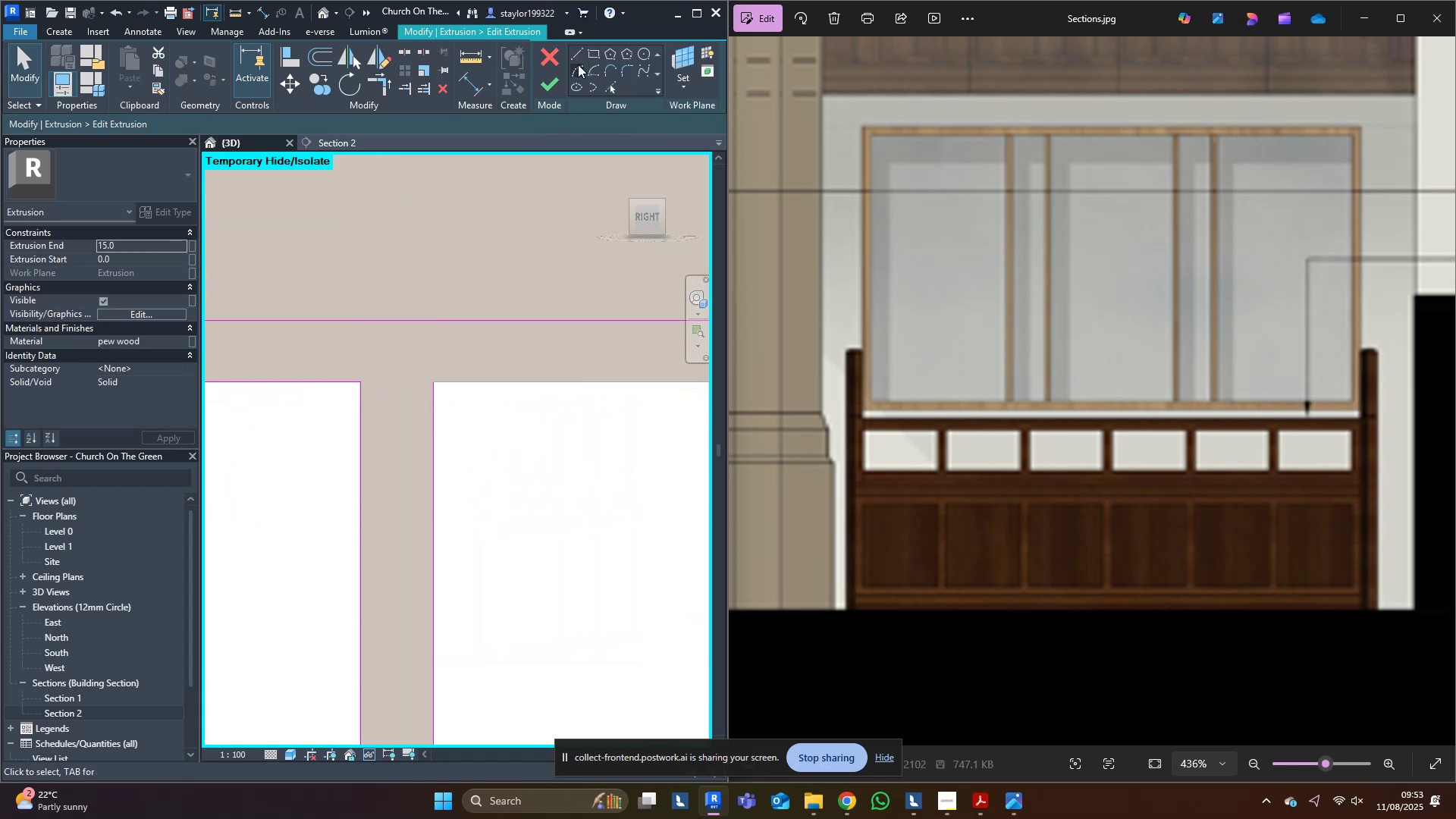 
left_click([579, 64])
 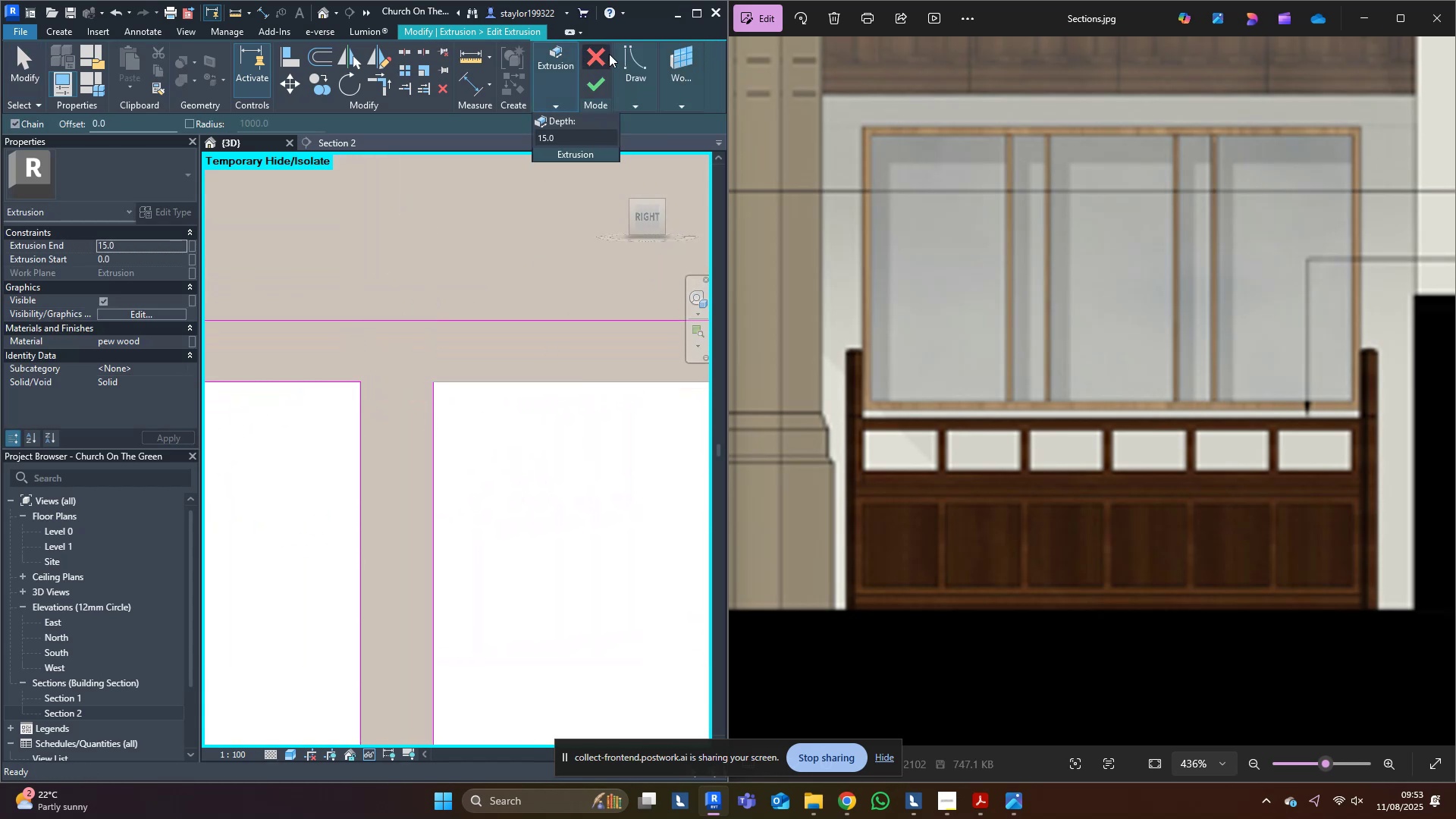 
left_click([629, 63])
 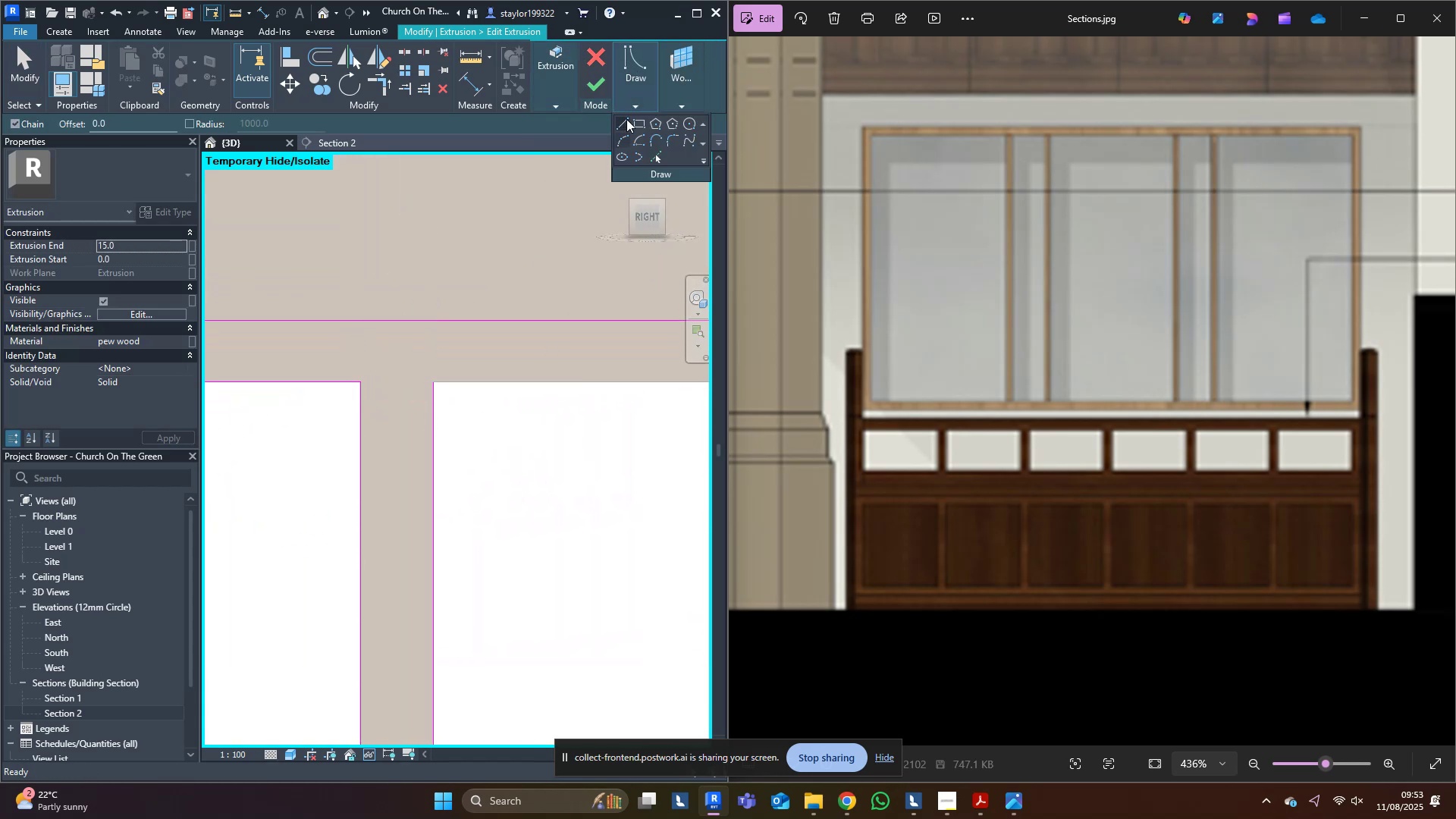 
left_click([626, 118])
 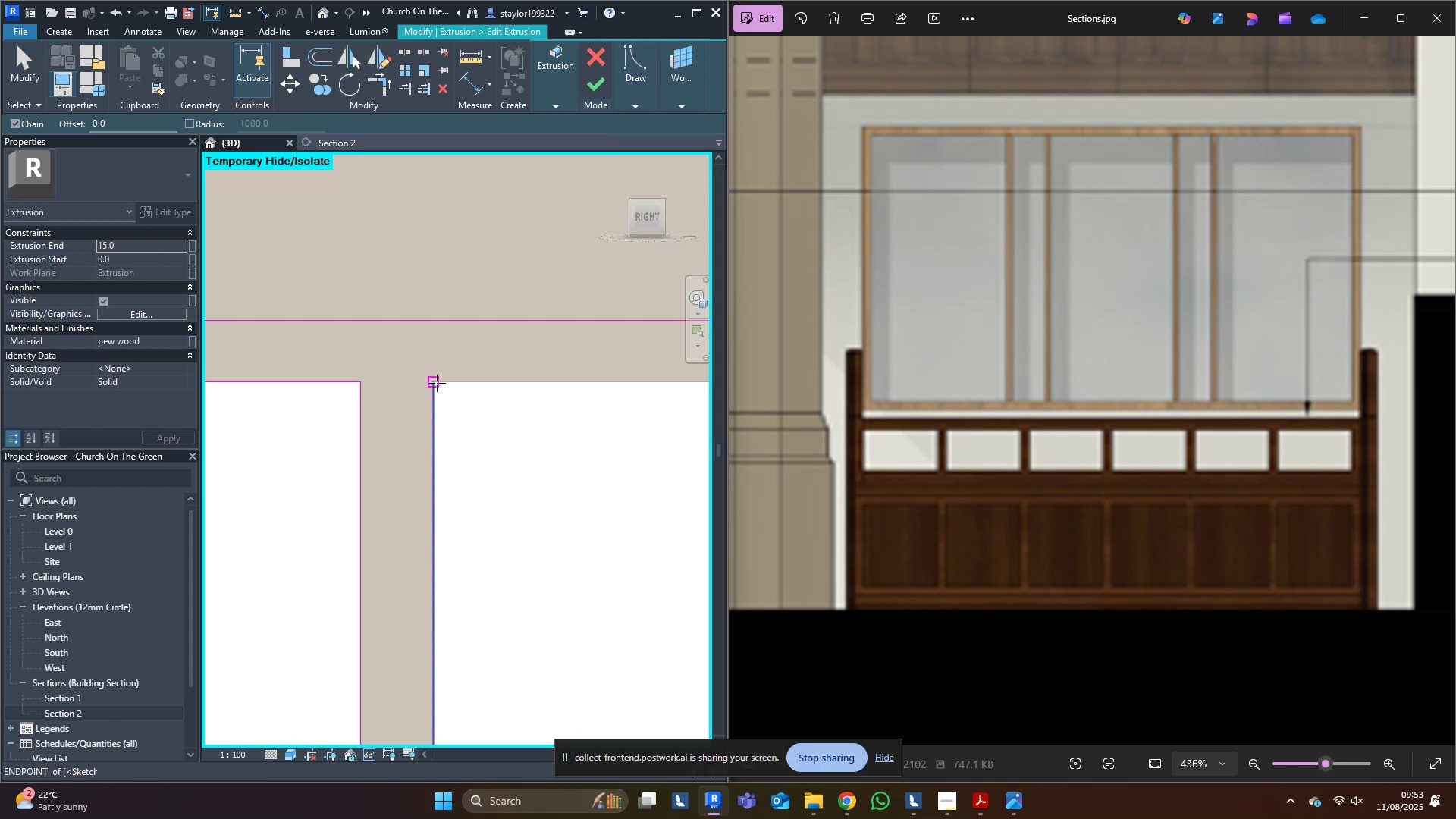 
left_click([437, 383])
 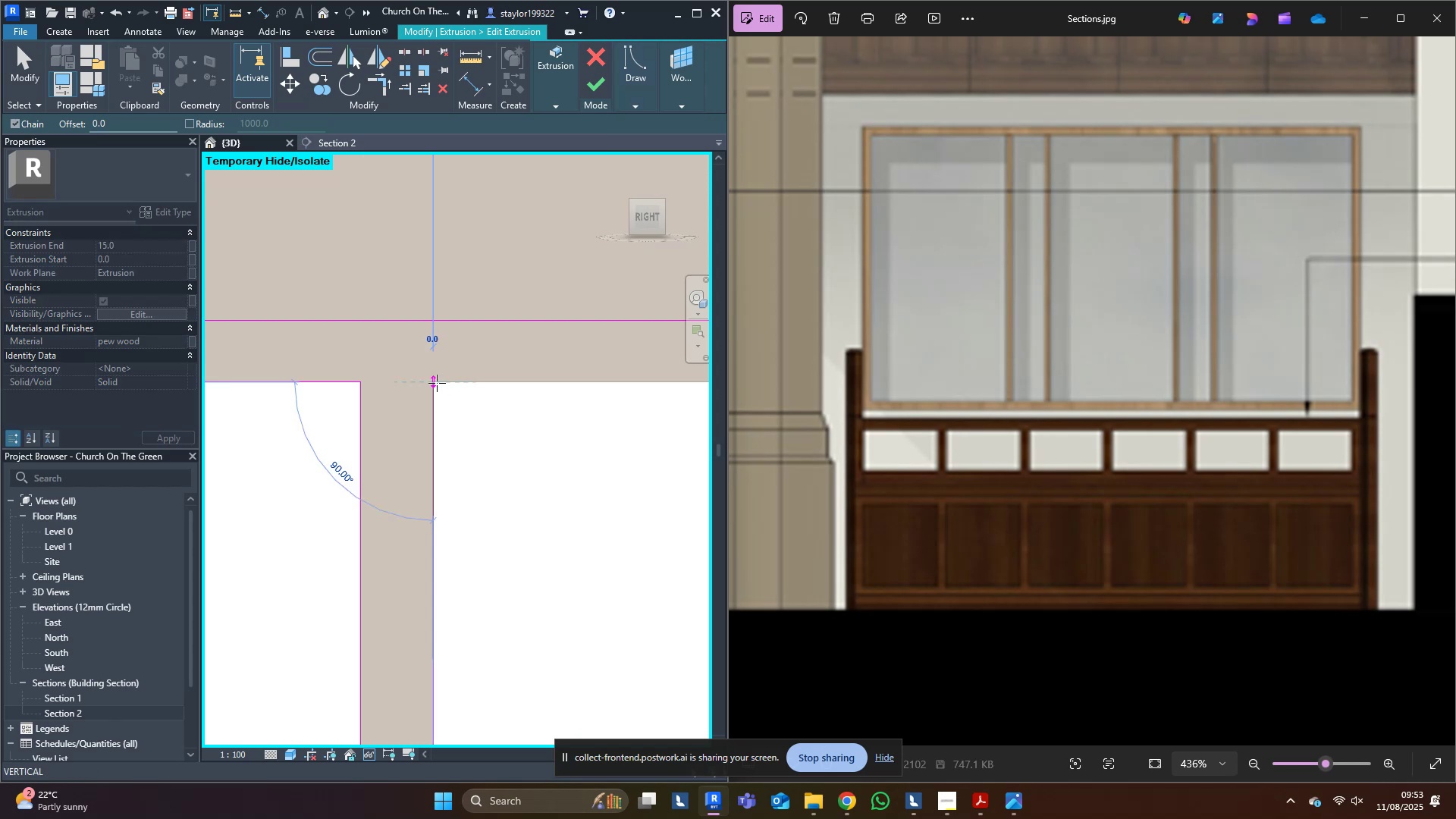 
scroll: coordinate [437, 383], scroll_direction: down, amount: 7.0
 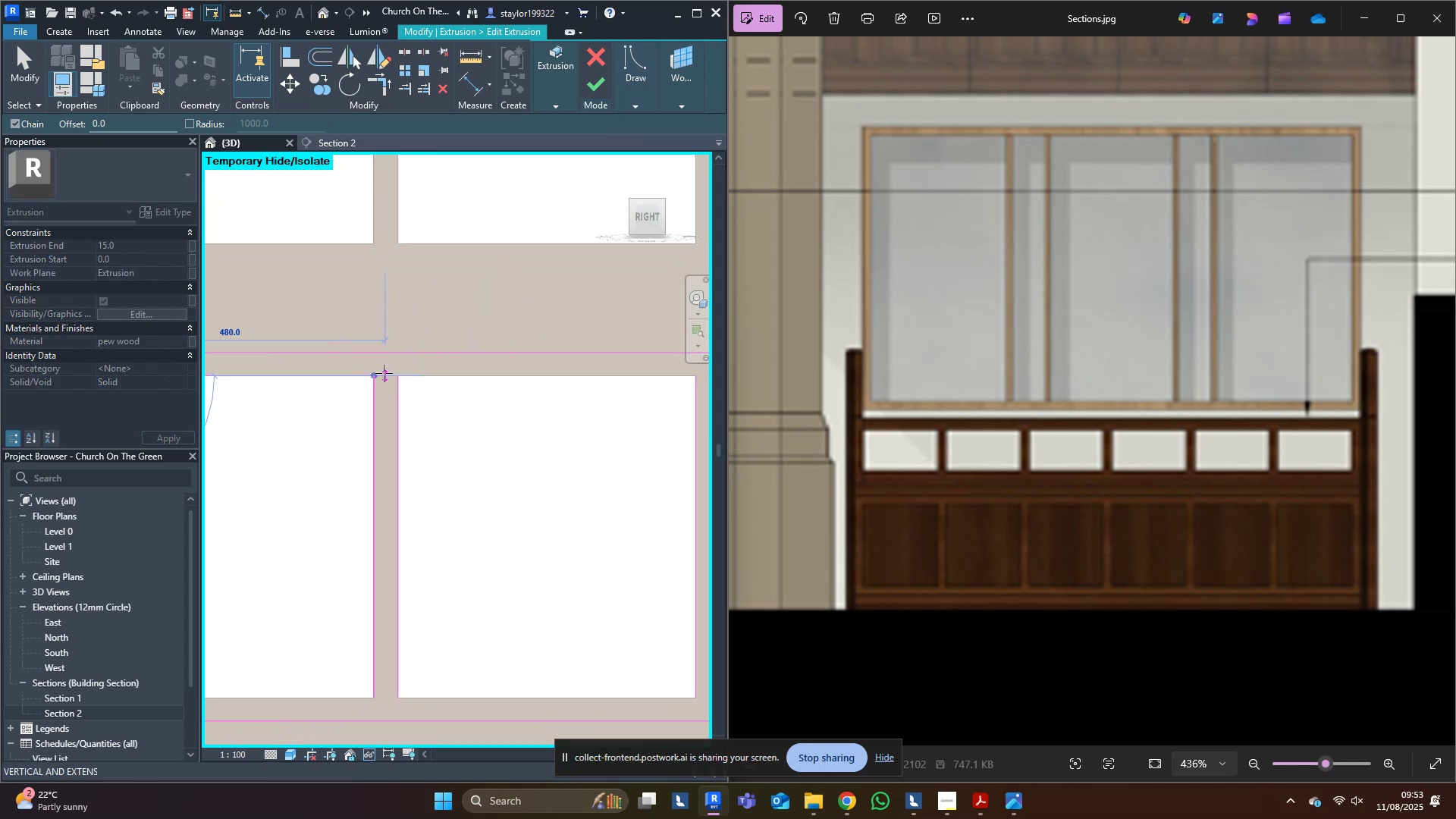 
left_click([375, 374])
 